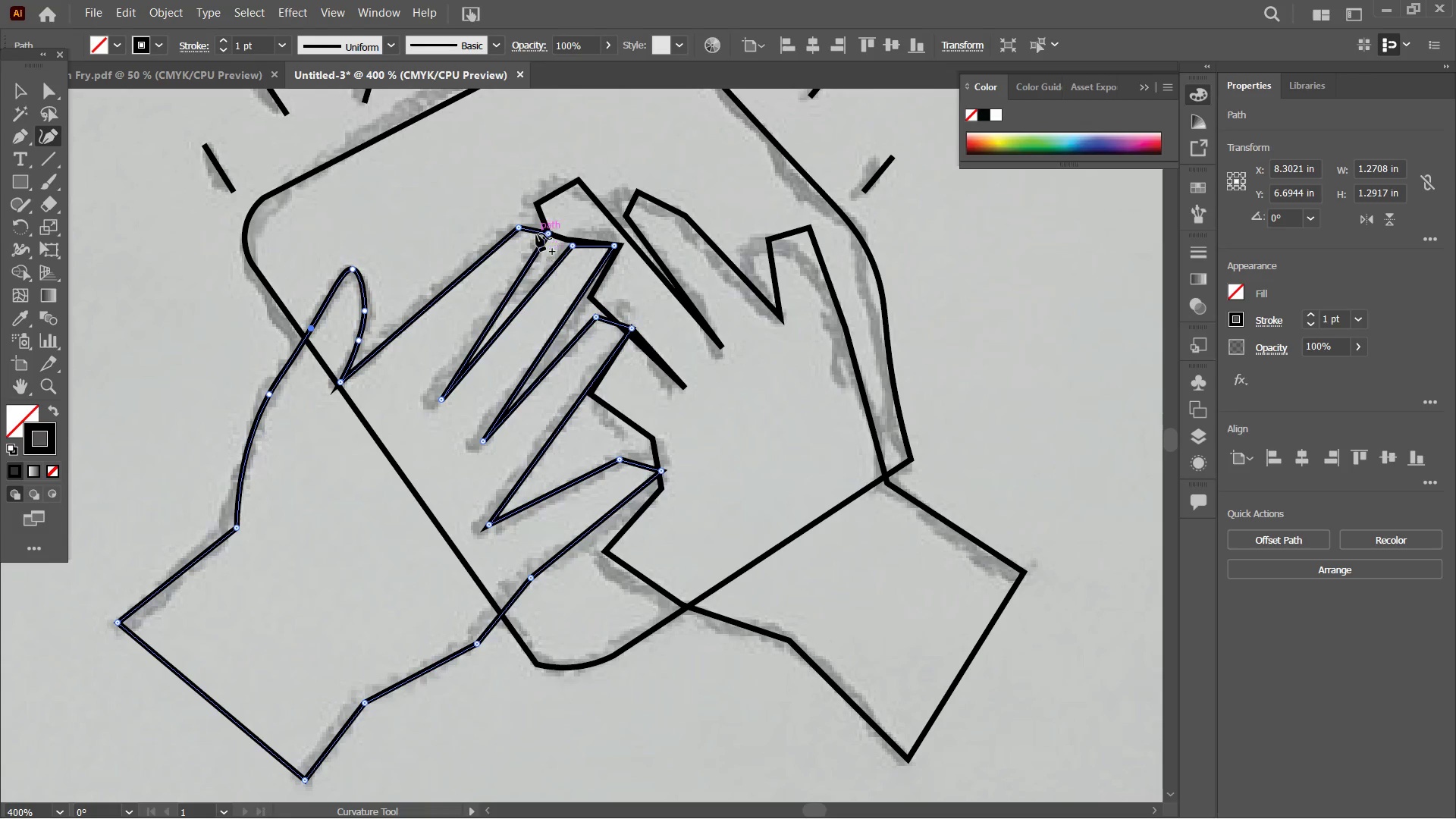 
left_click_drag(start_coordinate=[533, 232], to_coordinate=[533, 225])
 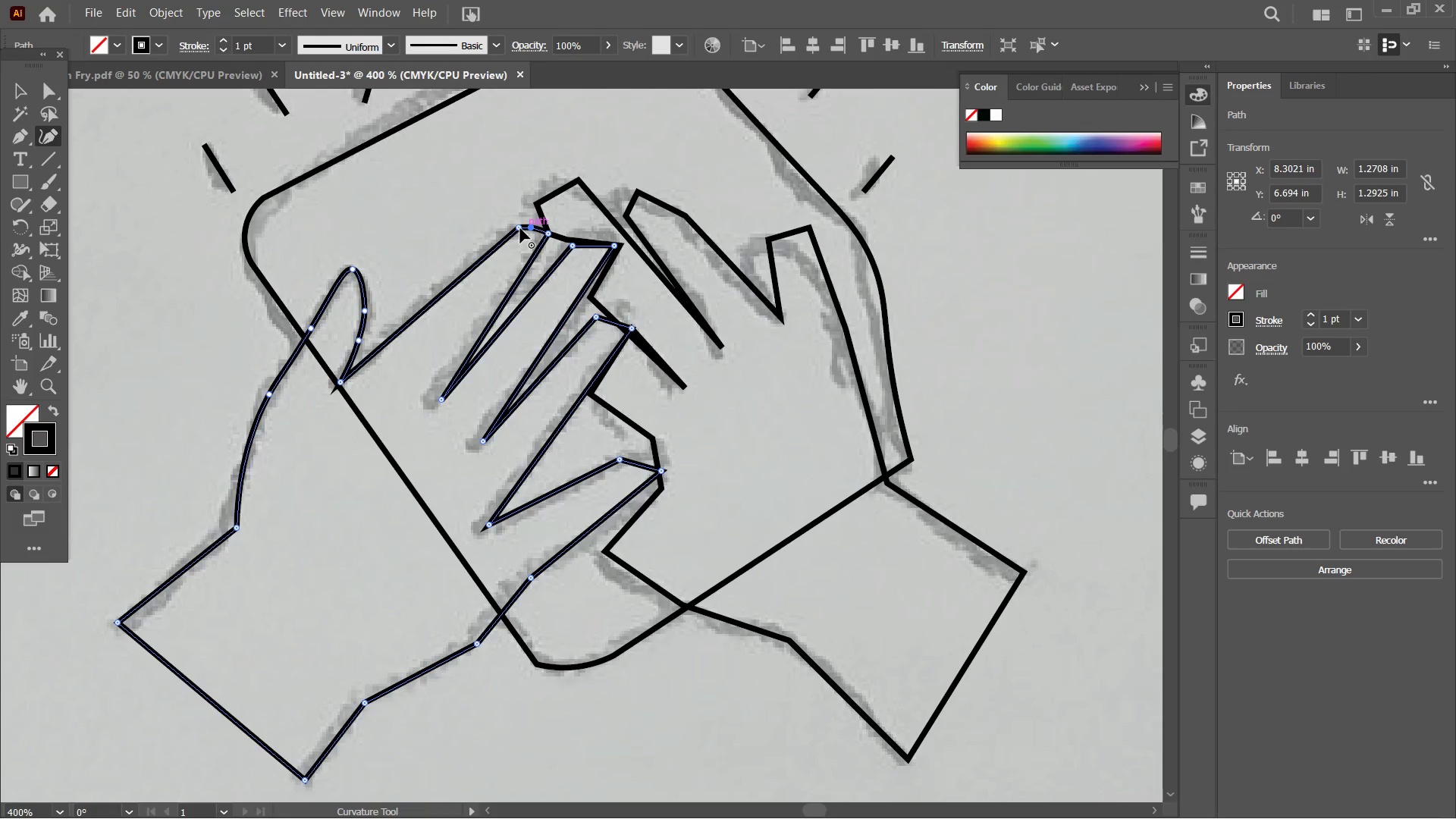 
left_click([520, 228])
 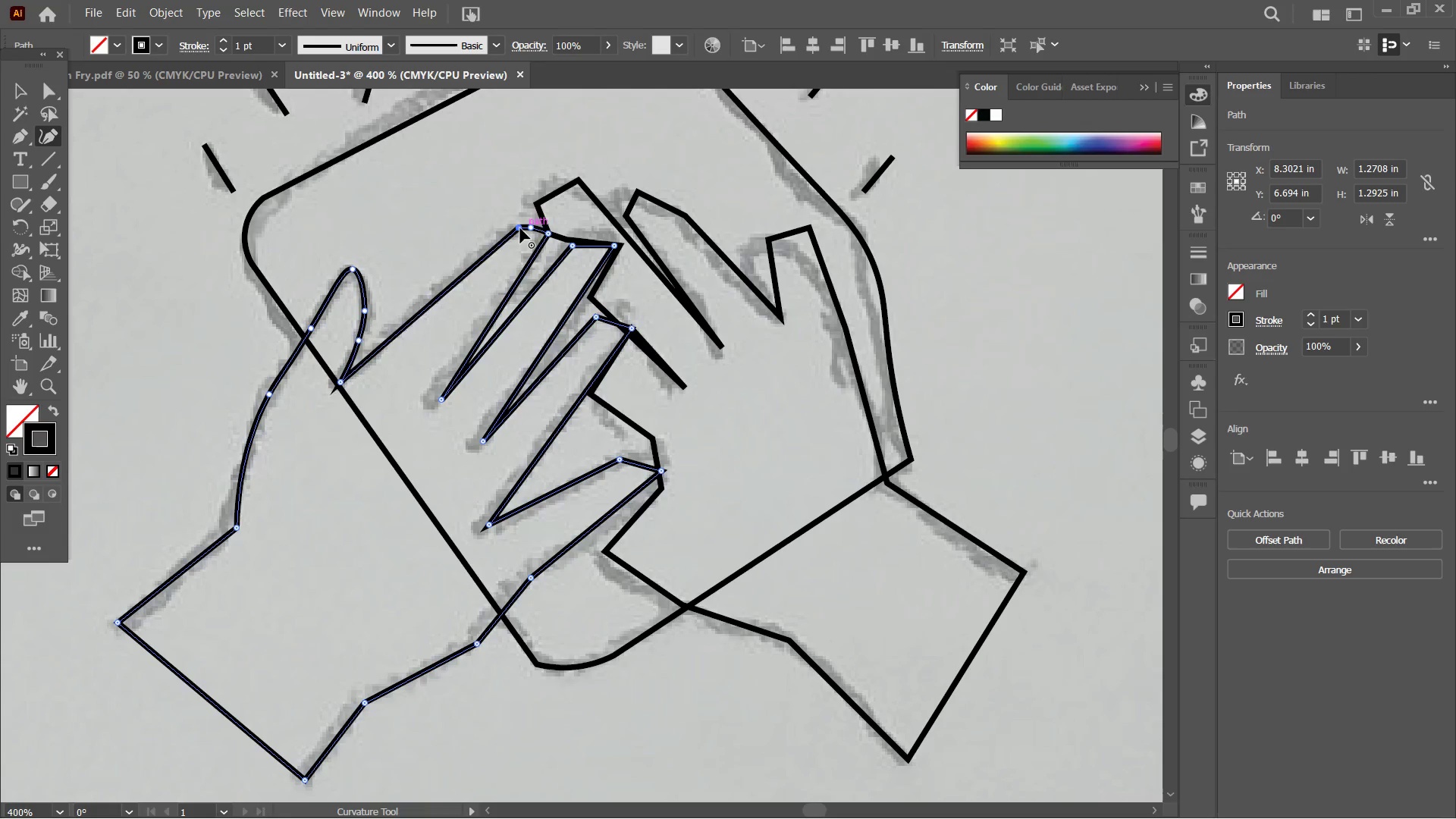 
key(Backspace)
 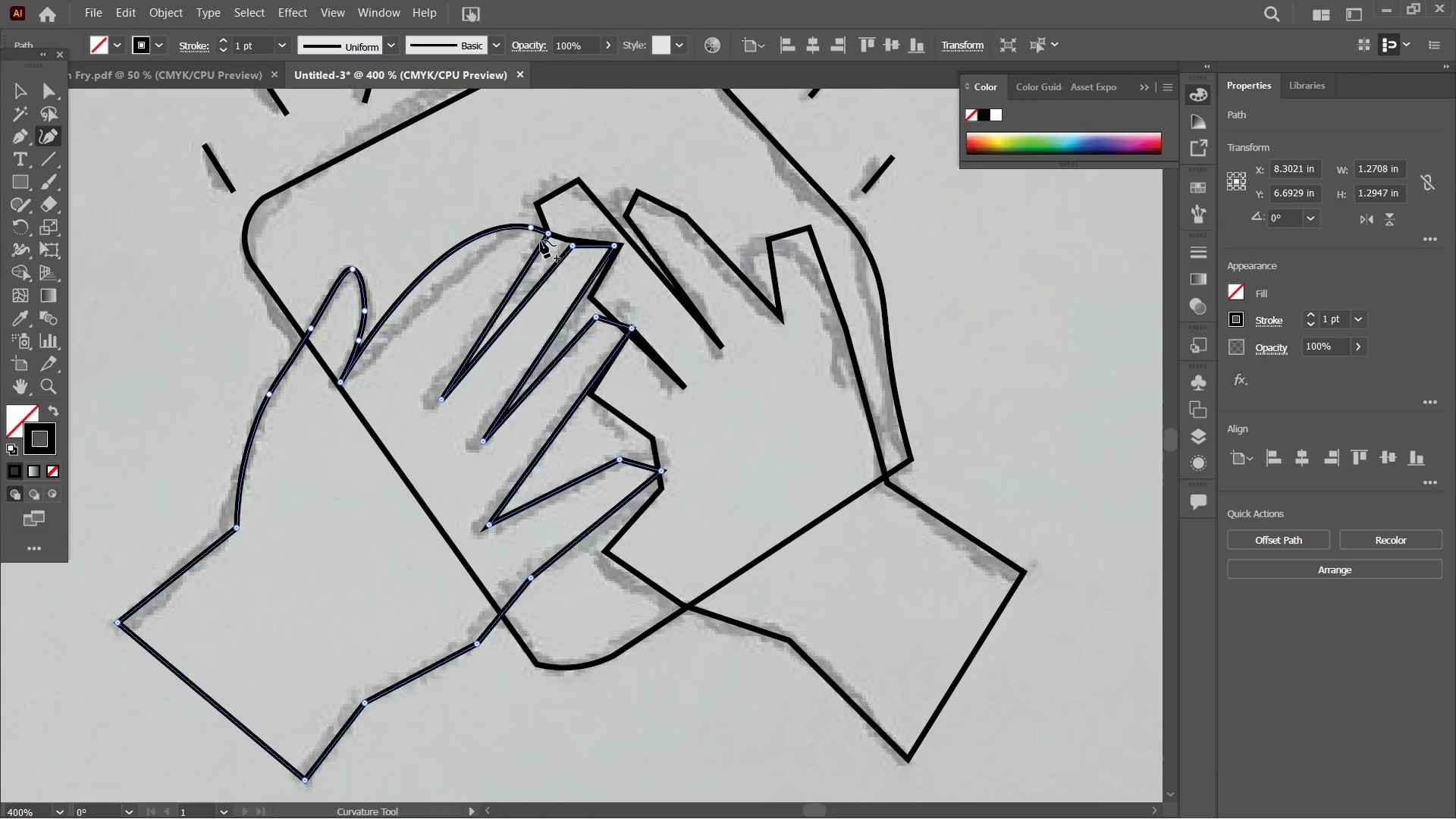 
left_click([544, 234])
 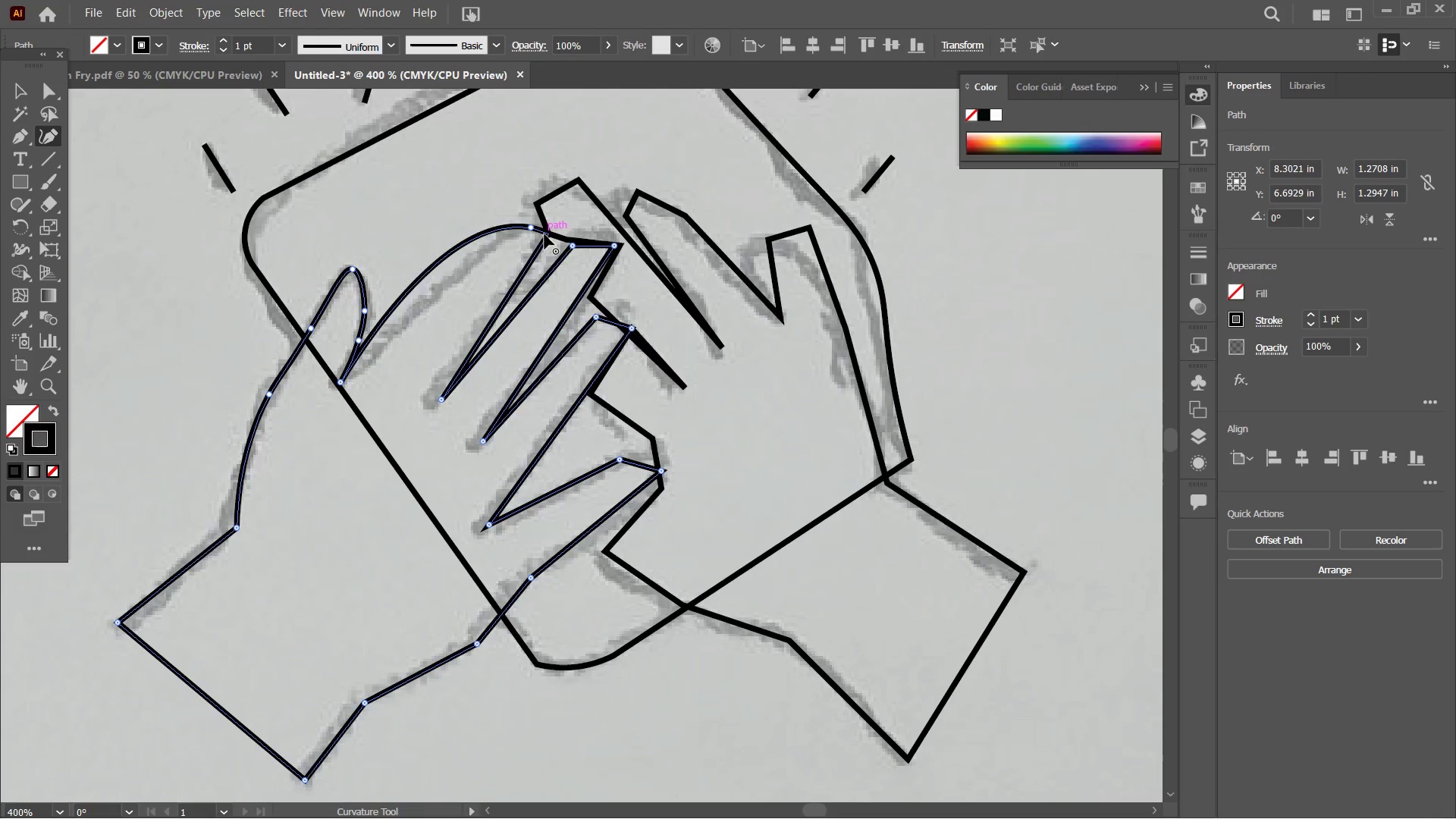 
key(Backspace)
 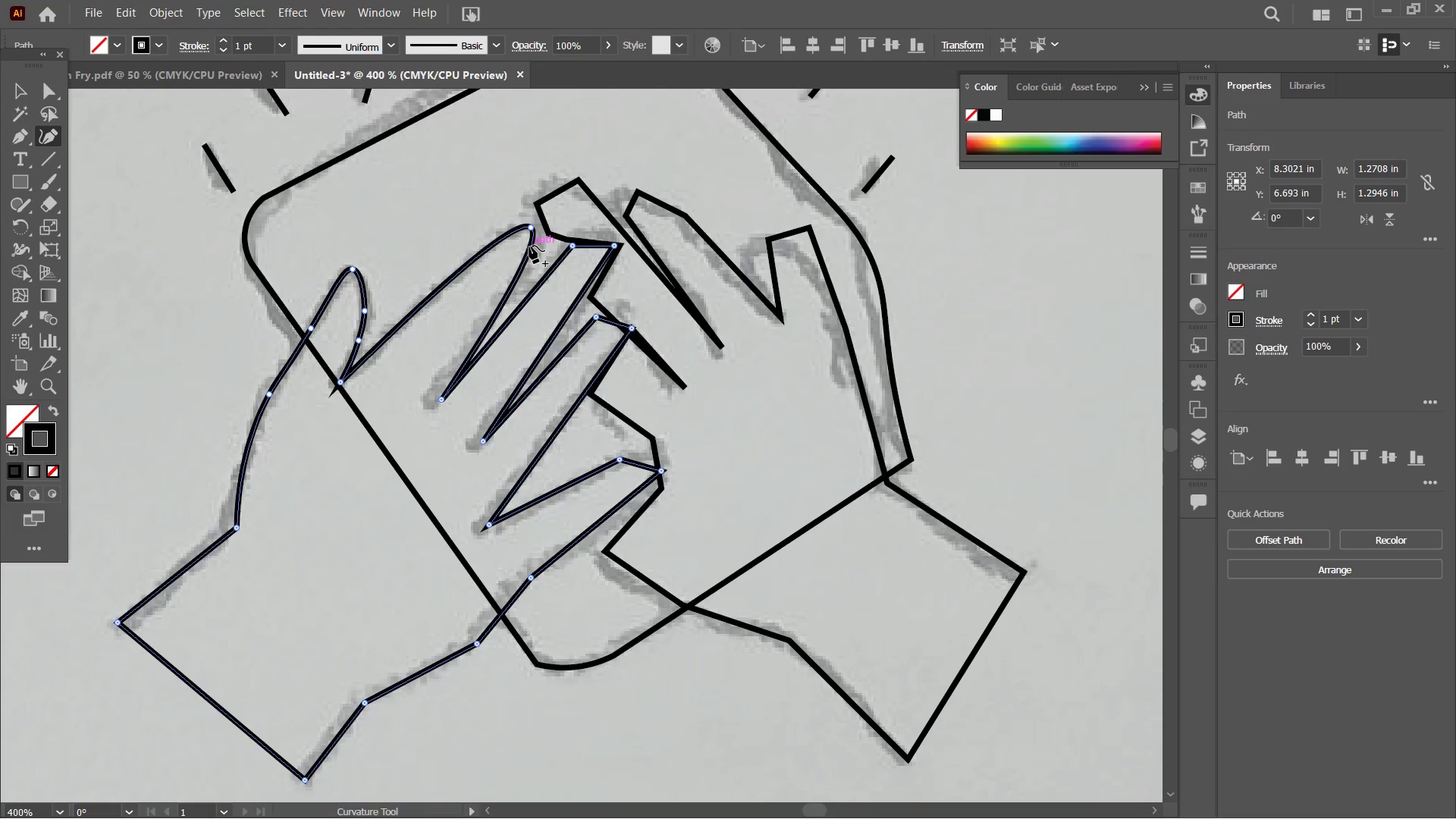 
left_click_drag(start_coordinate=[531, 245], to_coordinate=[541, 242])
 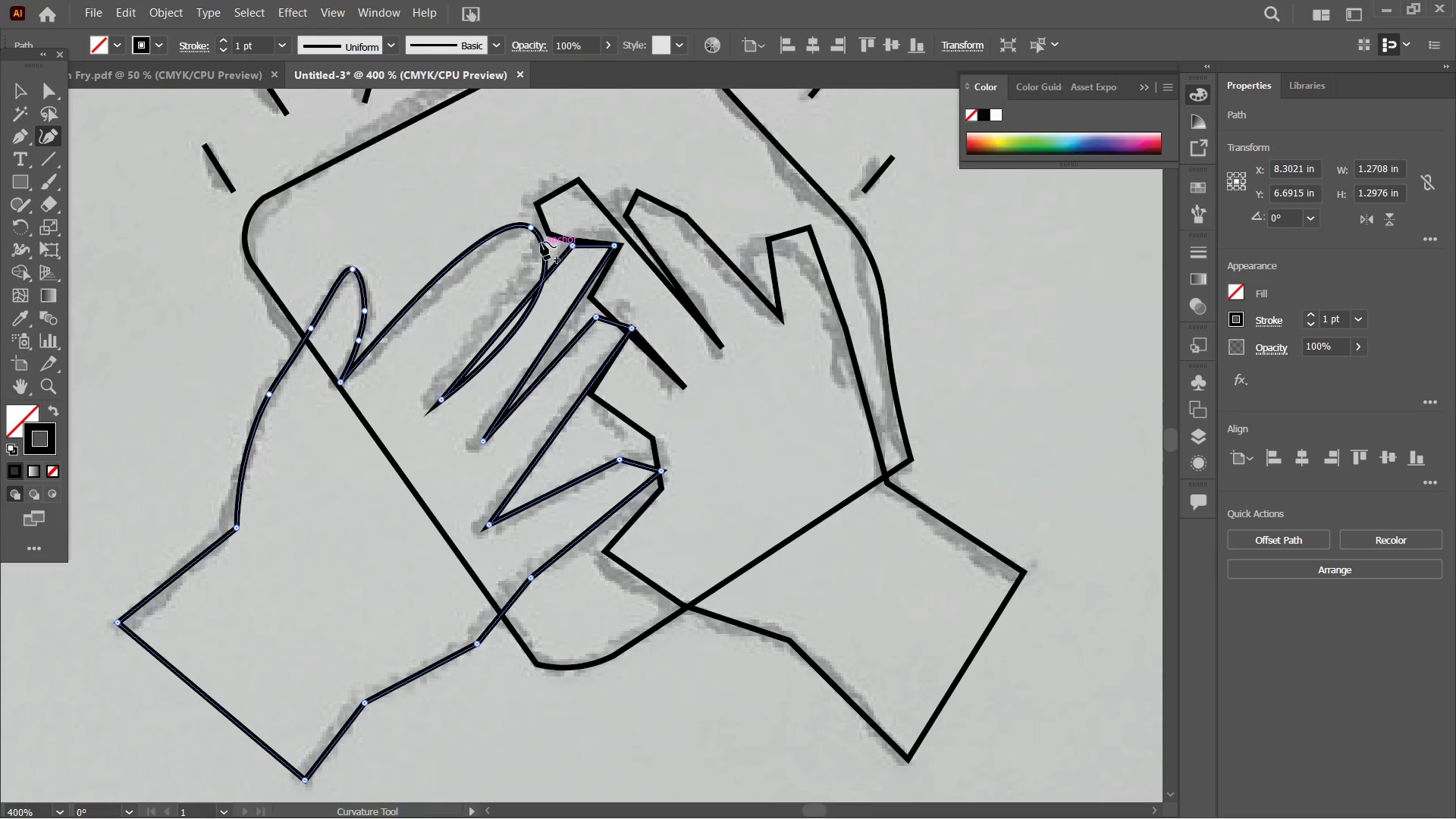 
key(Backspace)
 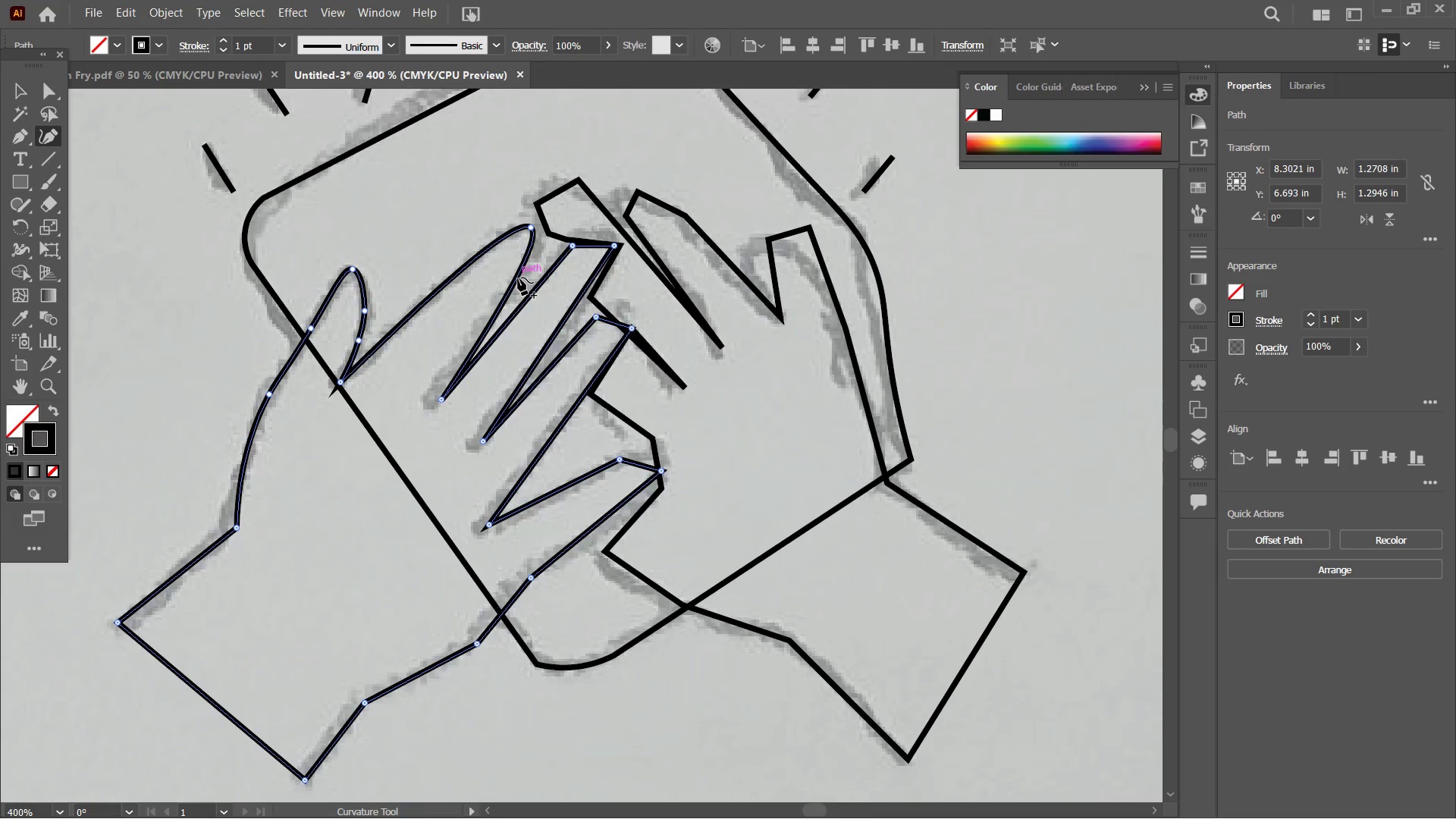 
left_click_drag(start_coordinate=[518, 278], to_coordinate=[527, 268])
 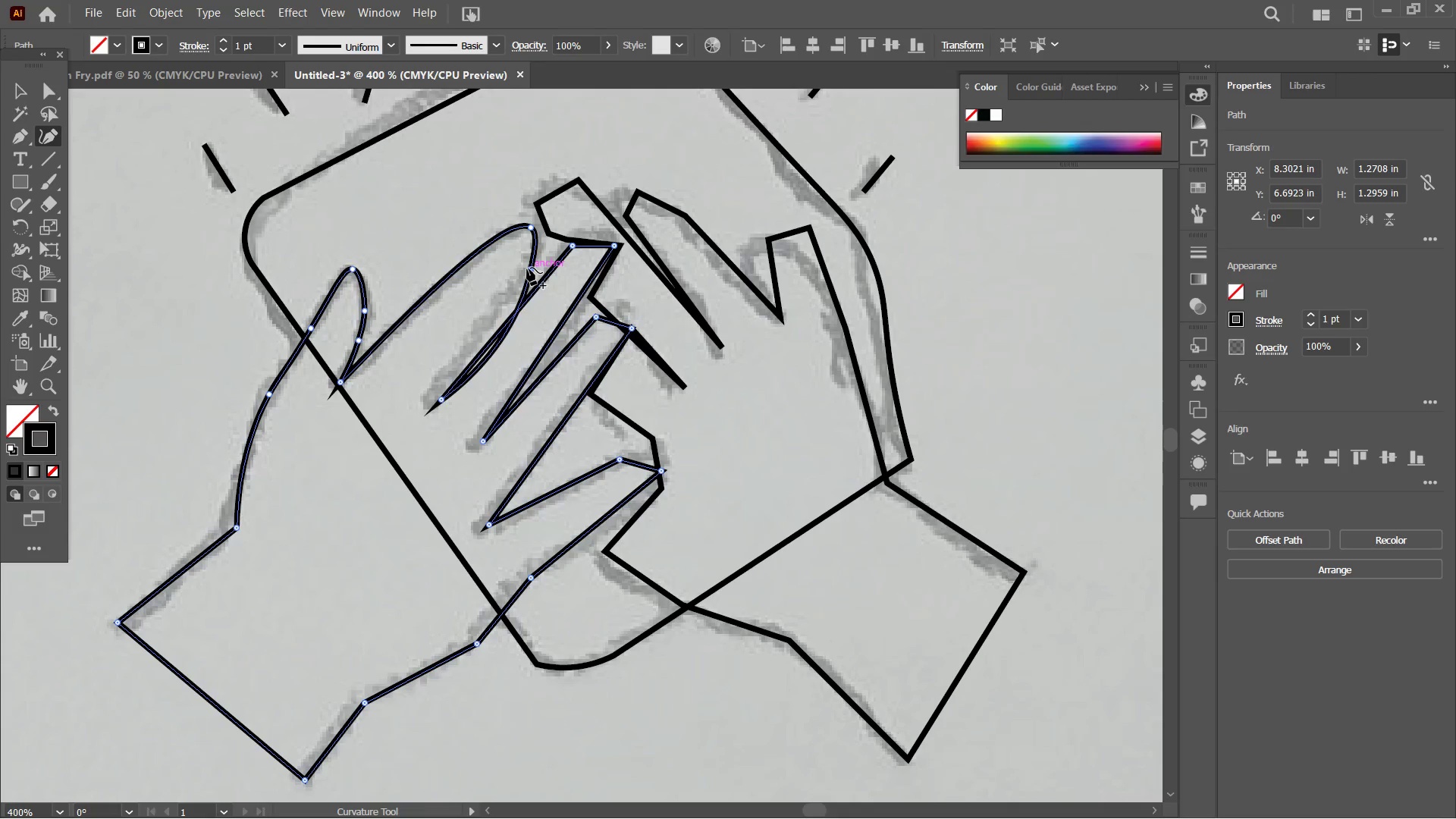 
key(Backspace)
 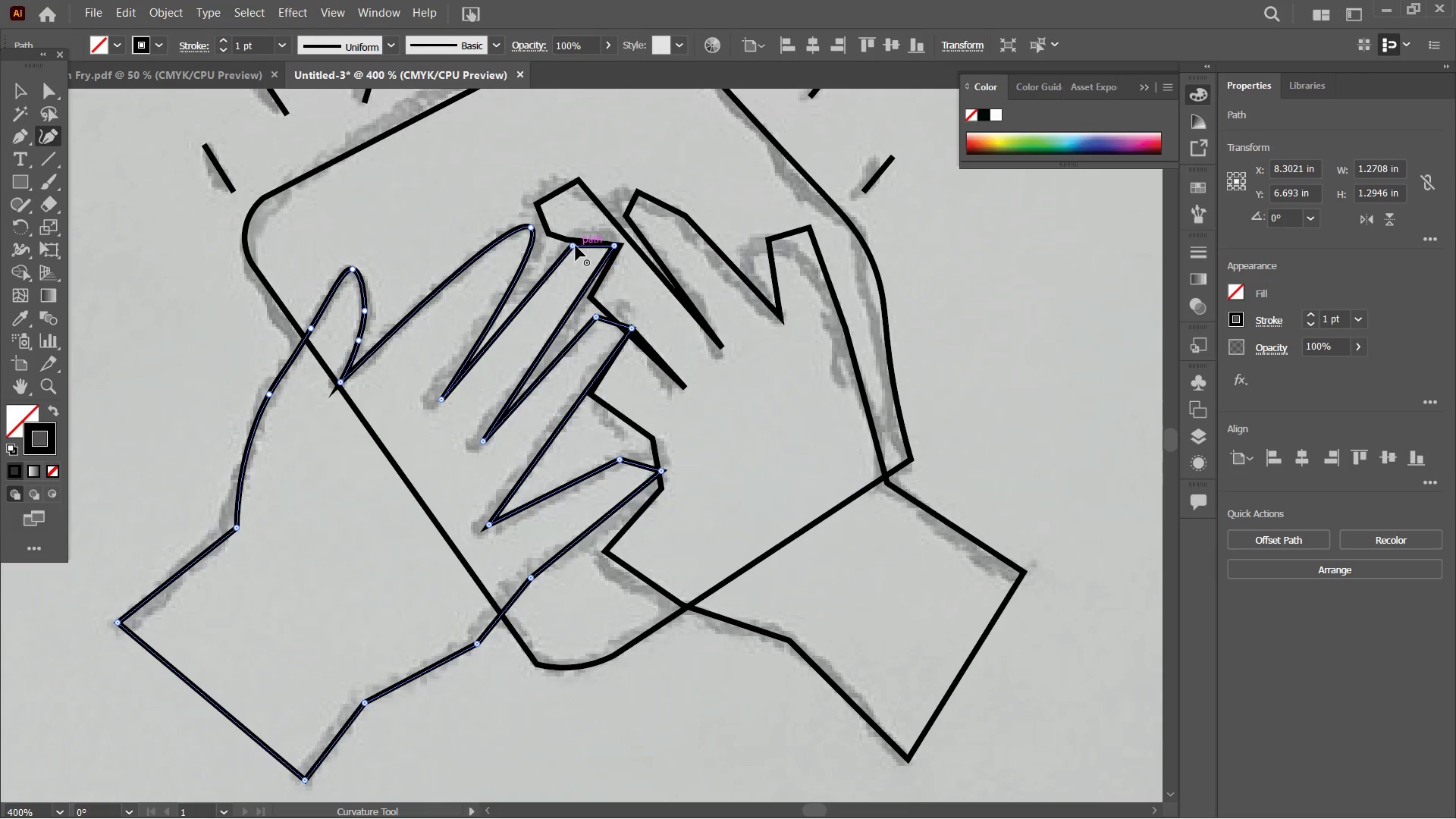 
left_click([571, 246])
 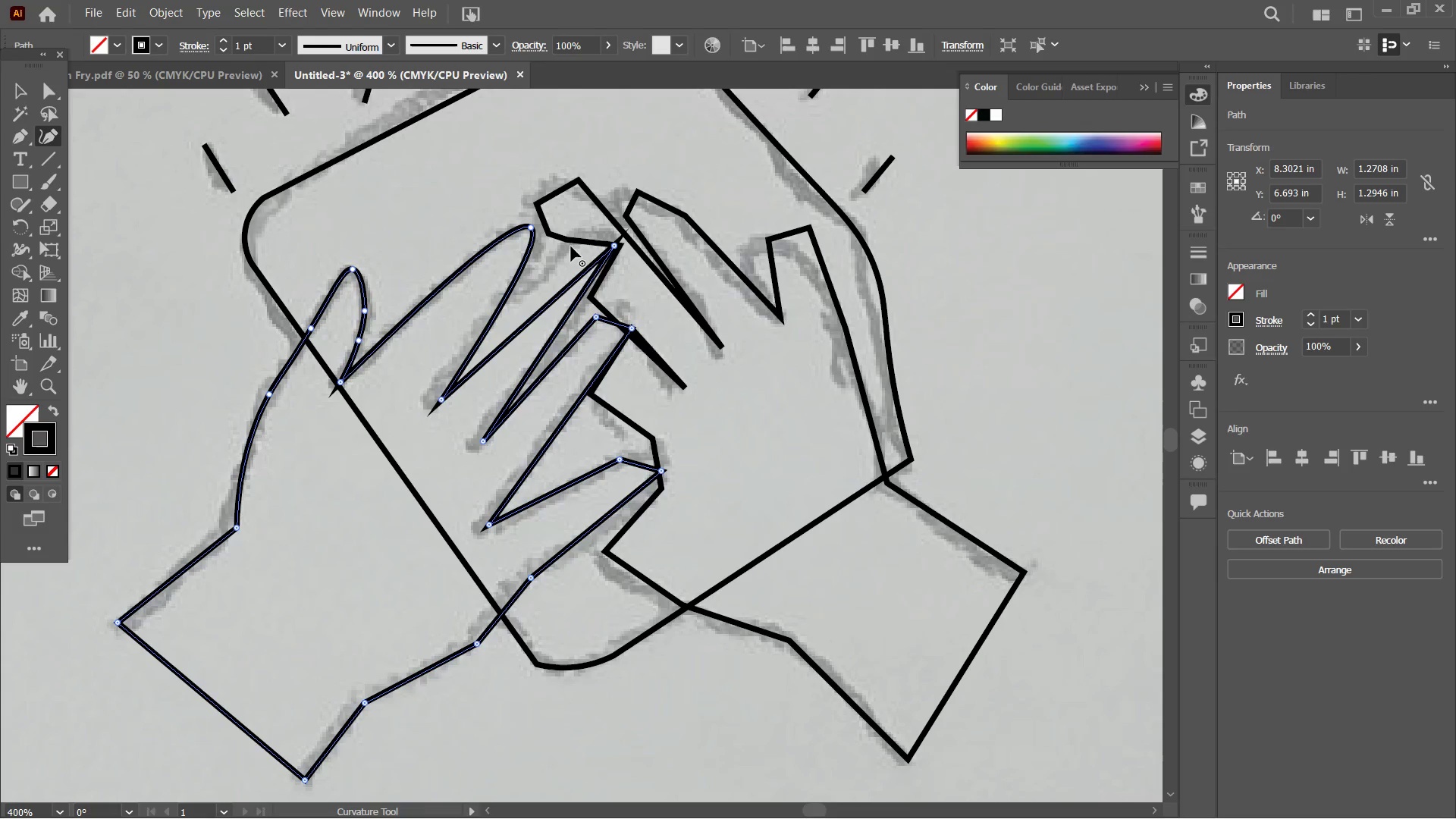 
key(Backspace)
 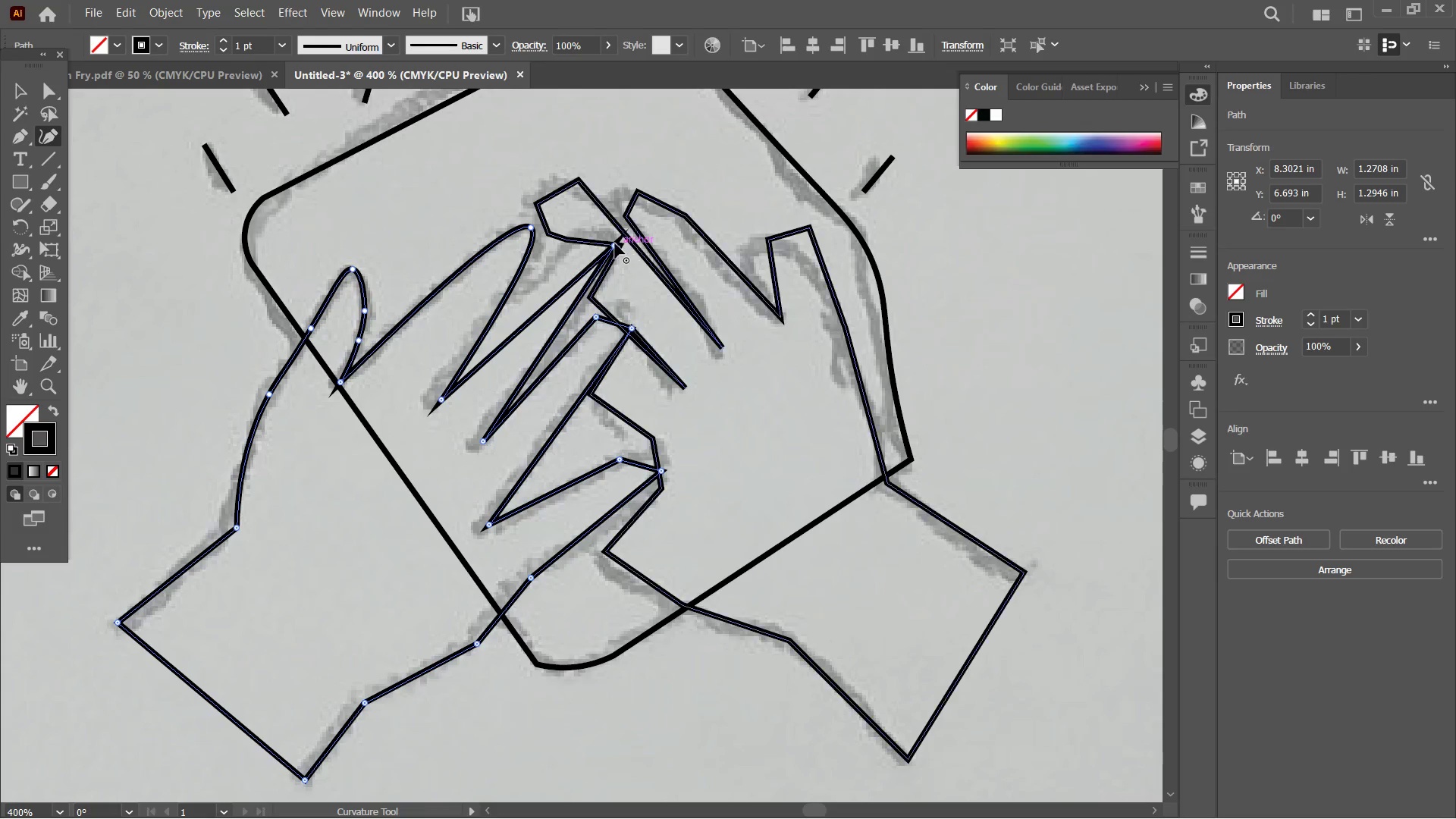 
left_click([615, 243])
 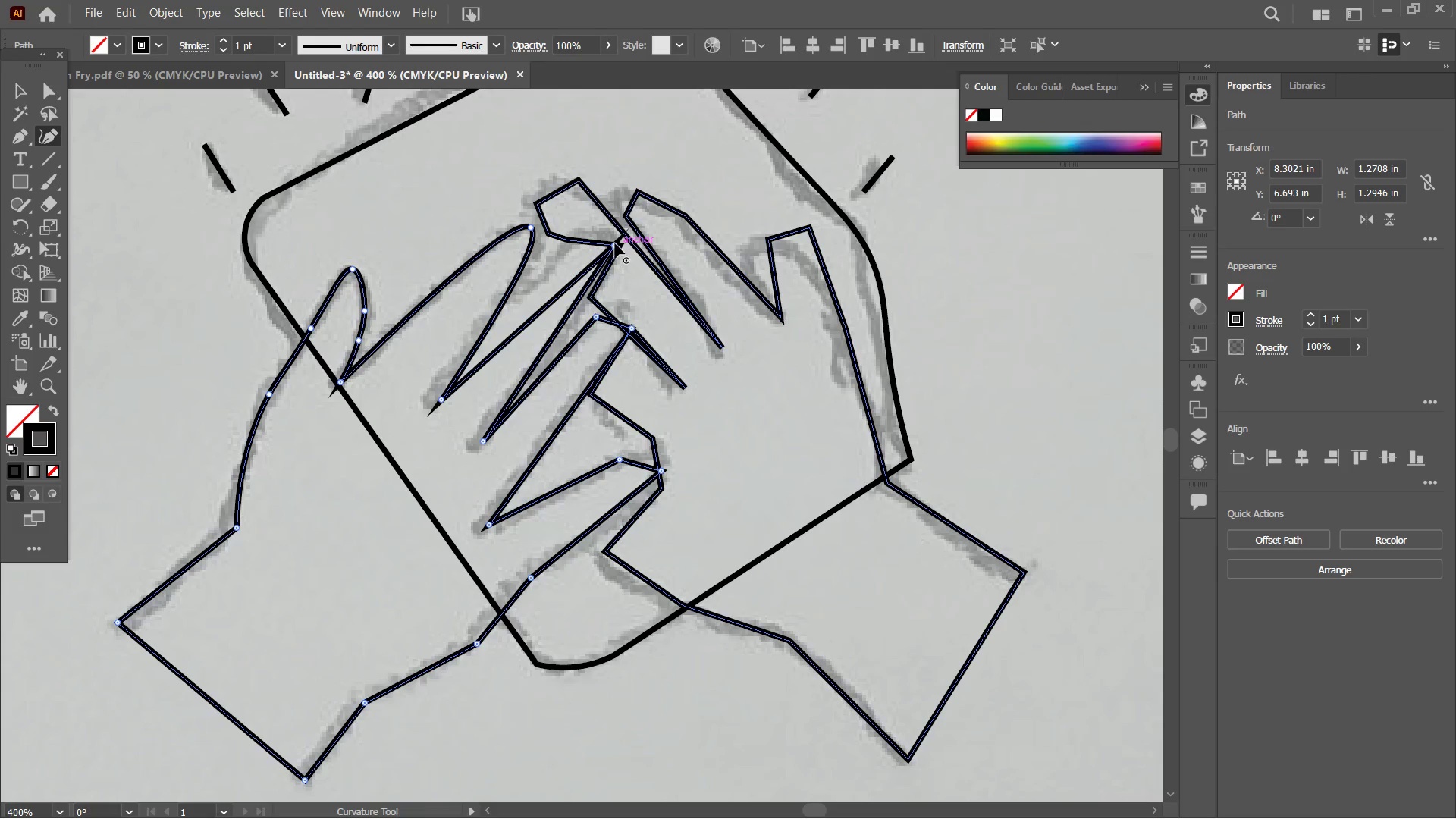 
key(Backspace)
 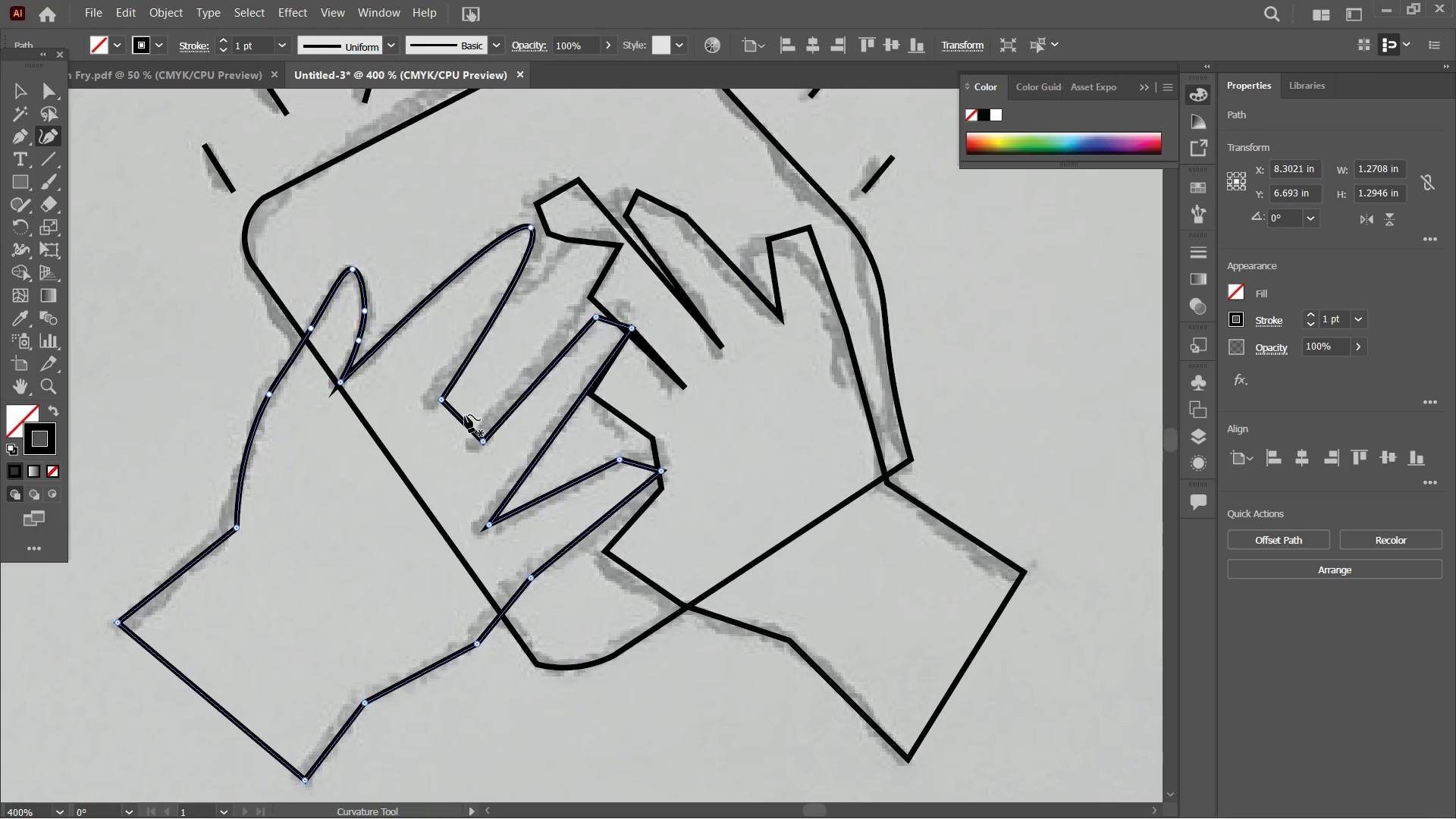 
left_click_drag(start_coordinate=[465, 416], to_coordinate=[595, 224])
 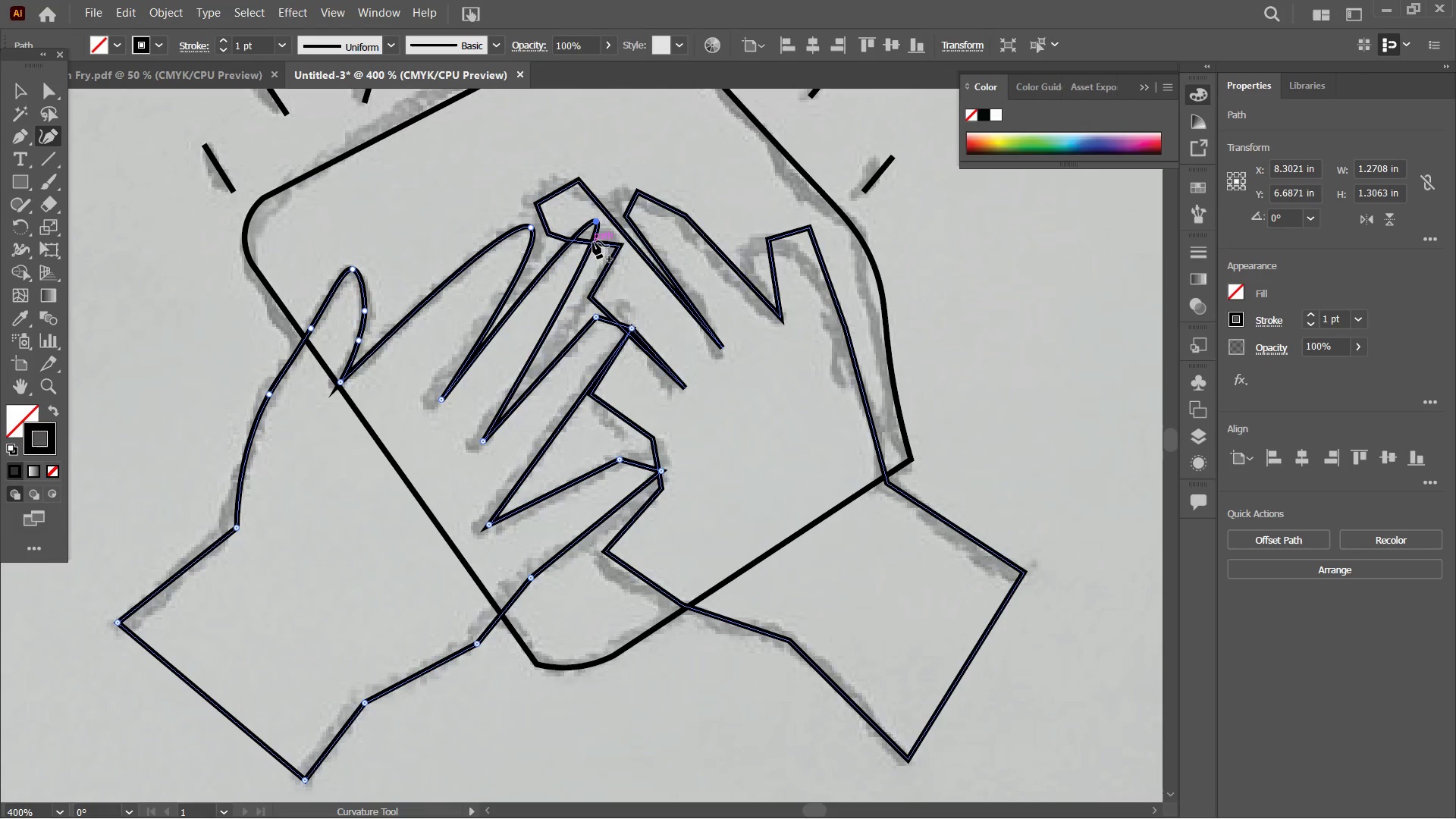 
left_click_drag(start_coordinate=[593, 241], to_coordinate=[611, 245])
 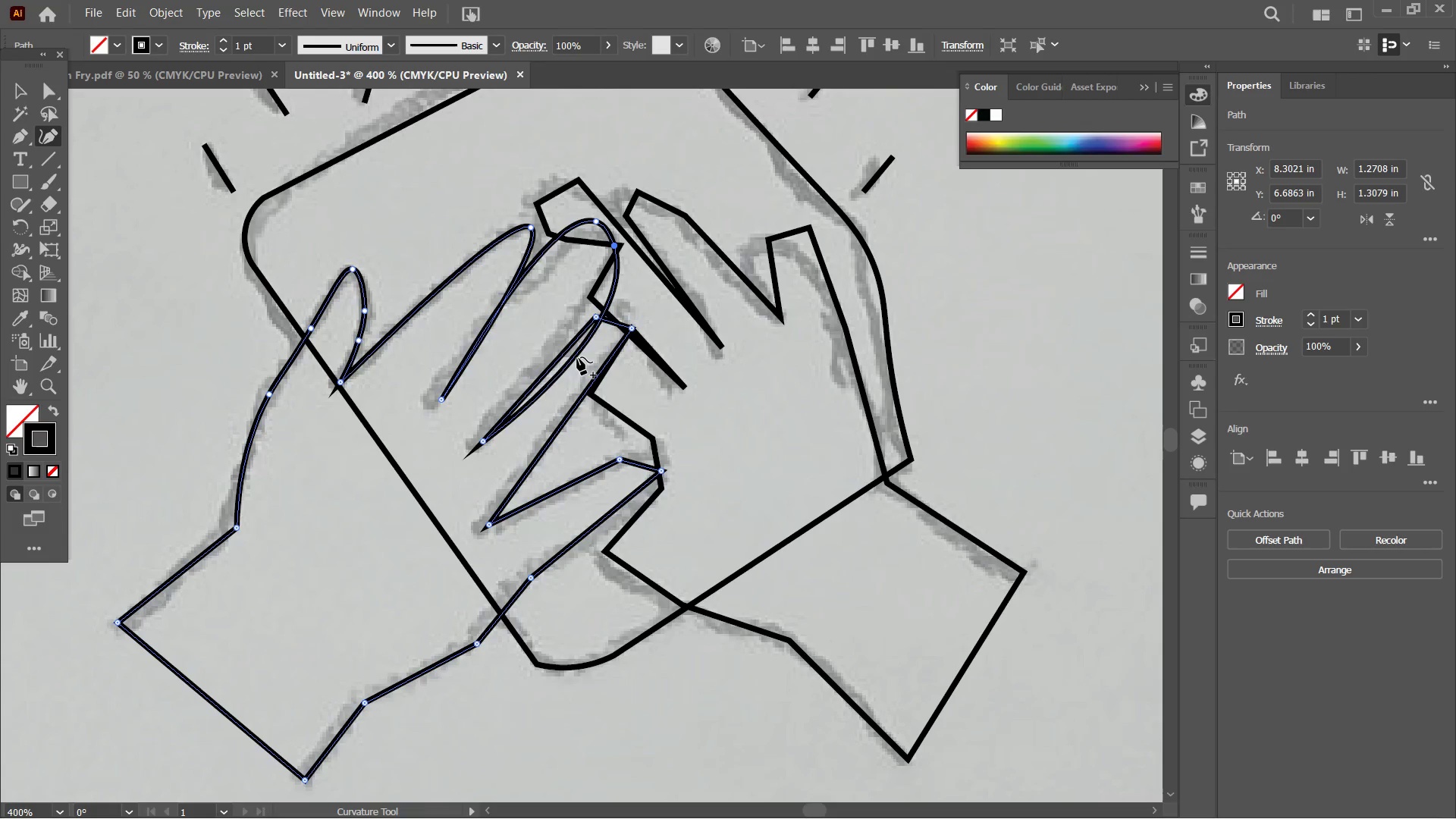 
left_click_drag(start_coordinate=[577, 357], to_coordinate=[557, 340])
 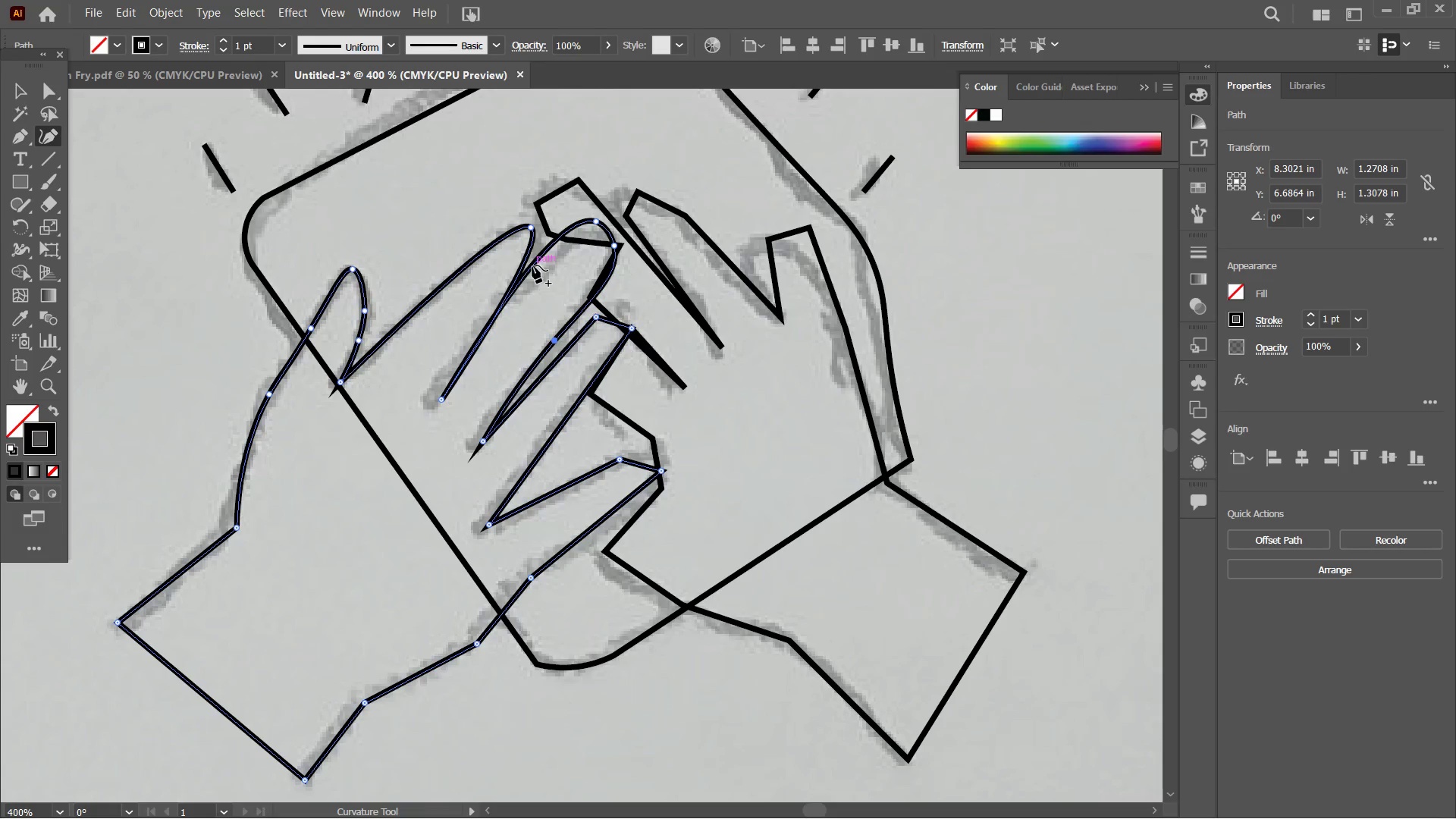 
left_click_drag(start_coordinate=[532, 265], to_coordinate=[539, 277])
 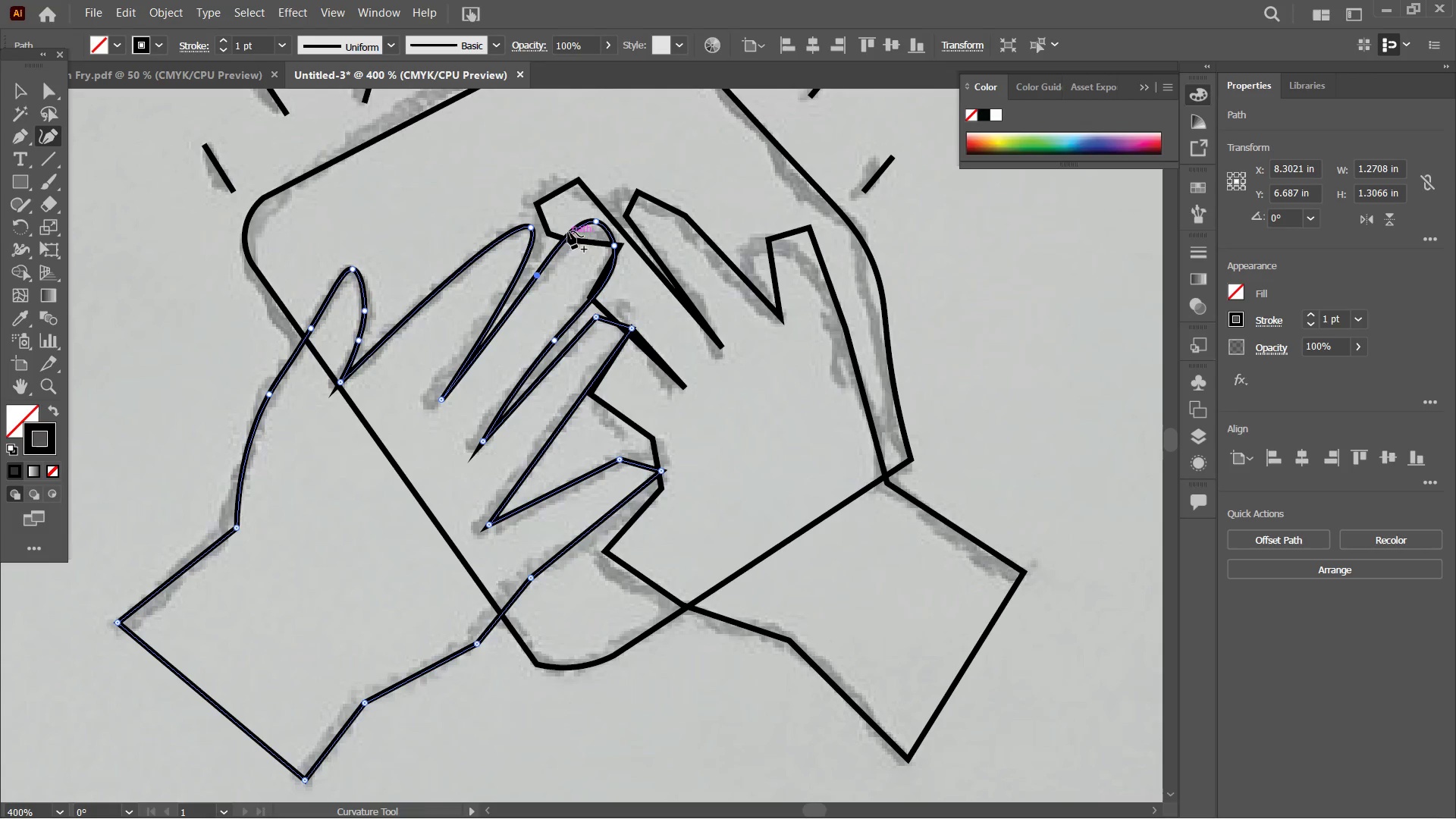 
left_click_drag(start_coordinate=[570, 232], to_coordinate=[572, 242])
 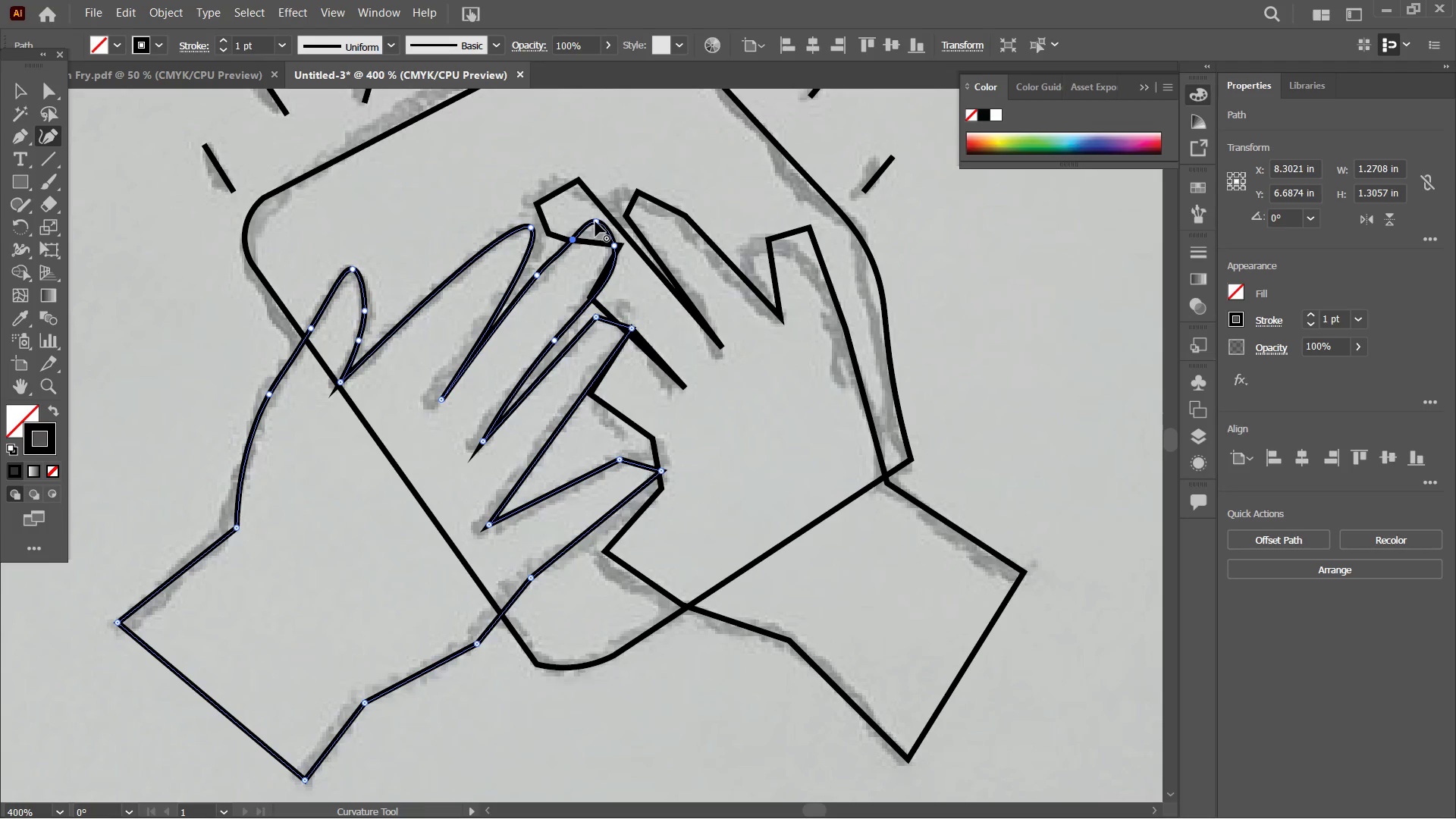 
left_click([595, 221])
 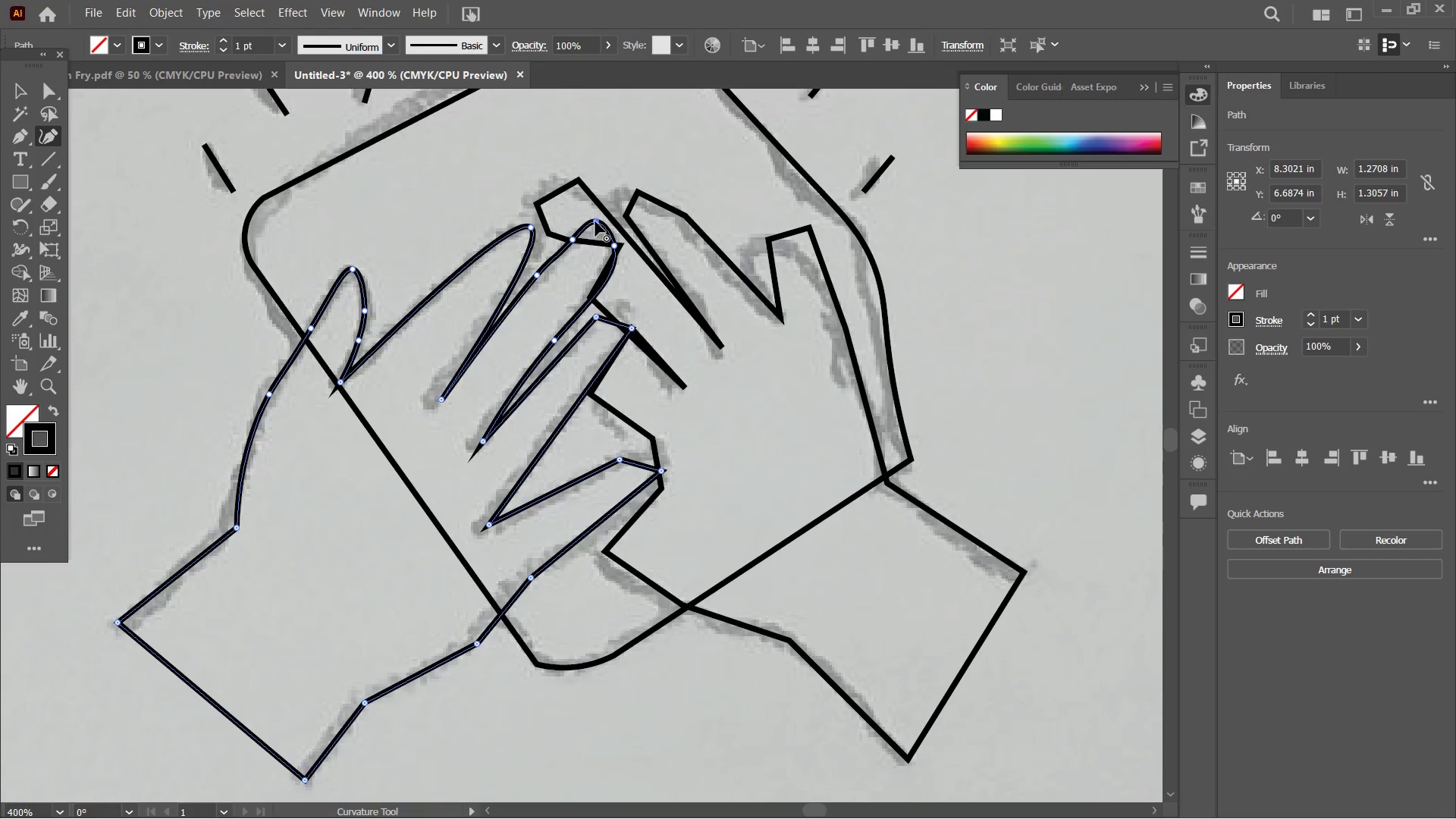 
key(Backspace)
 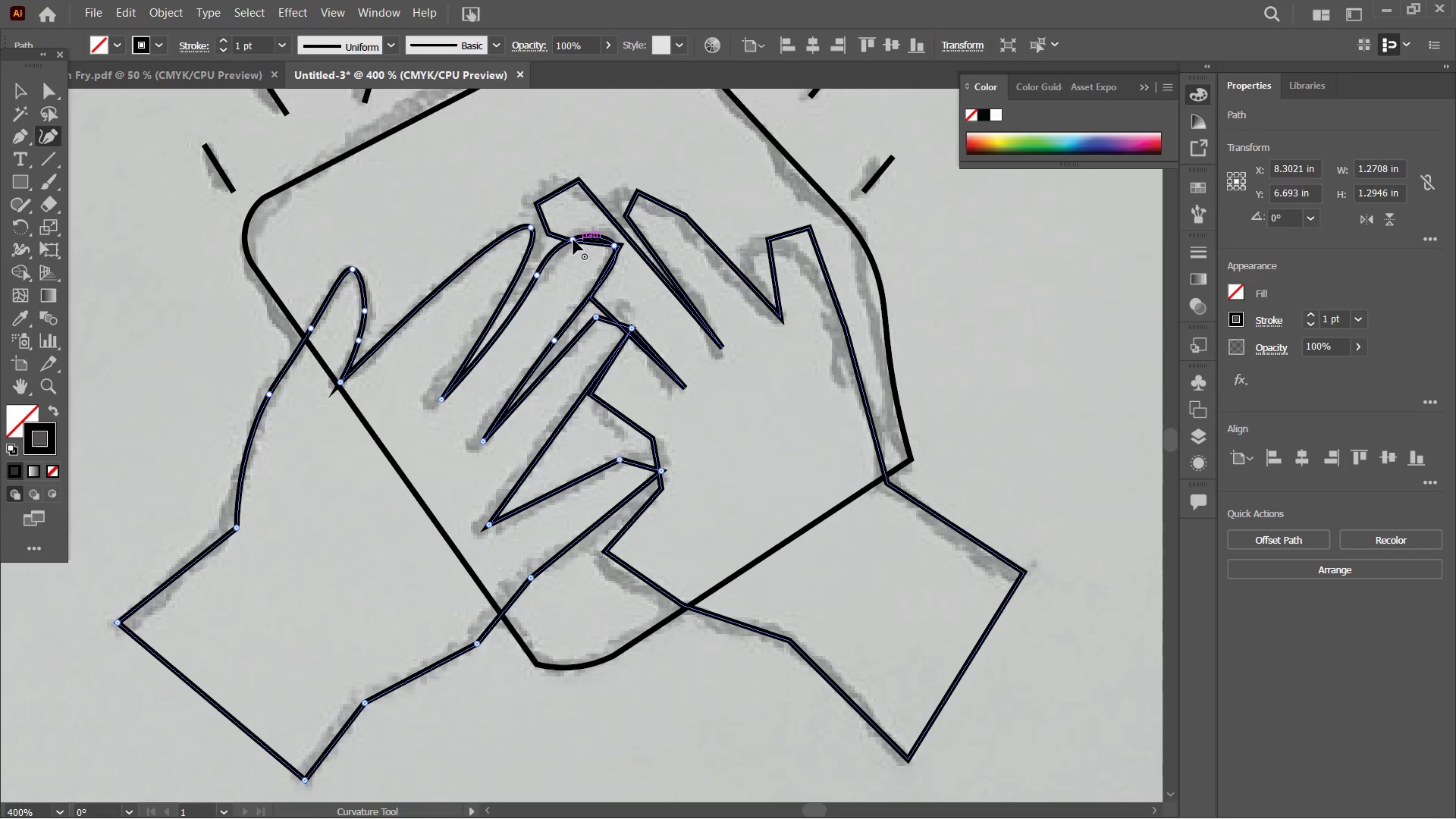 
left_click_drag(start_coordinate=[573, 240], to_coordinate=[576, 246])
 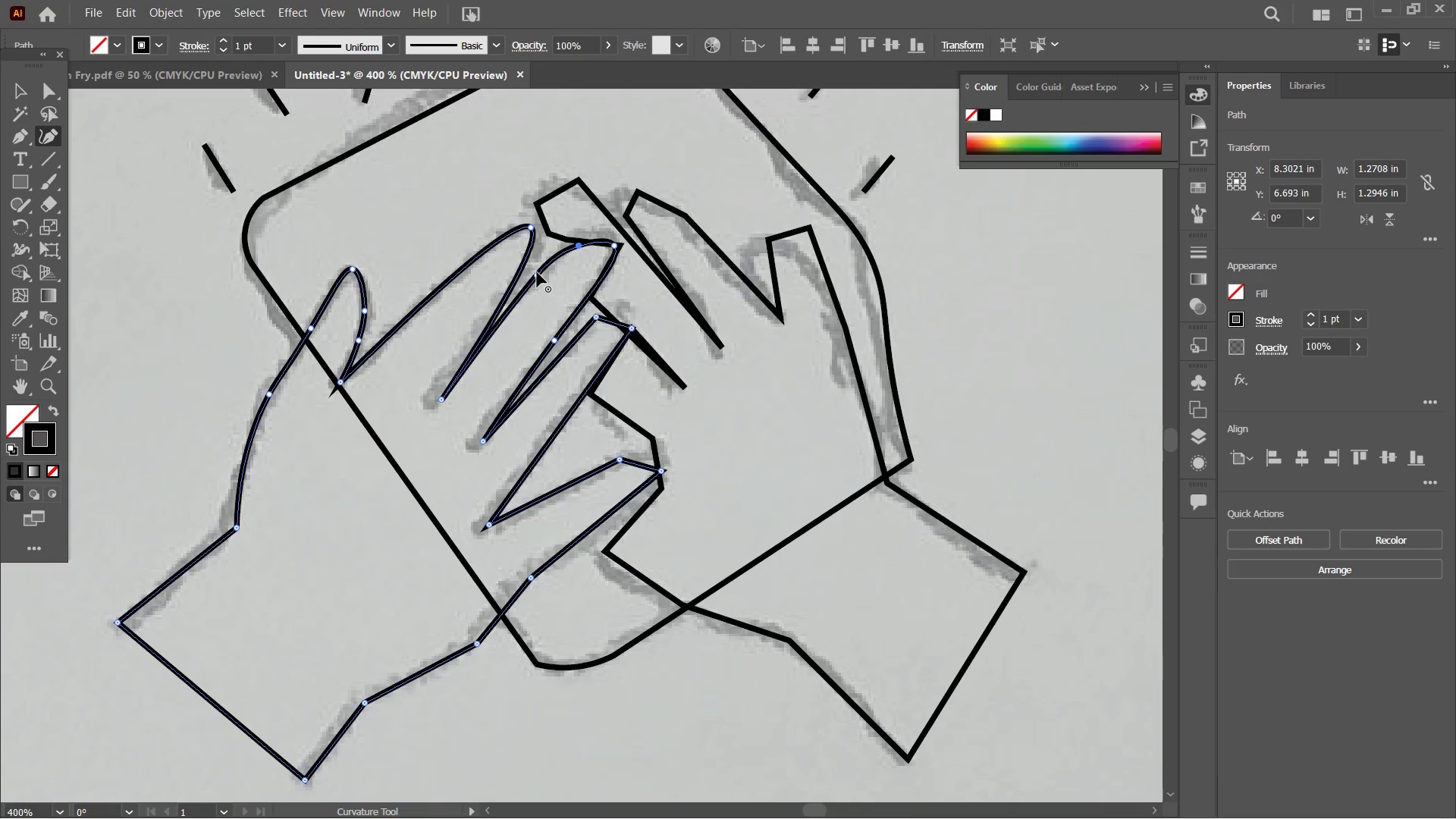 
left_click_drag(start_coordinate=[537, 272], to_coordinate=[538, 278])
 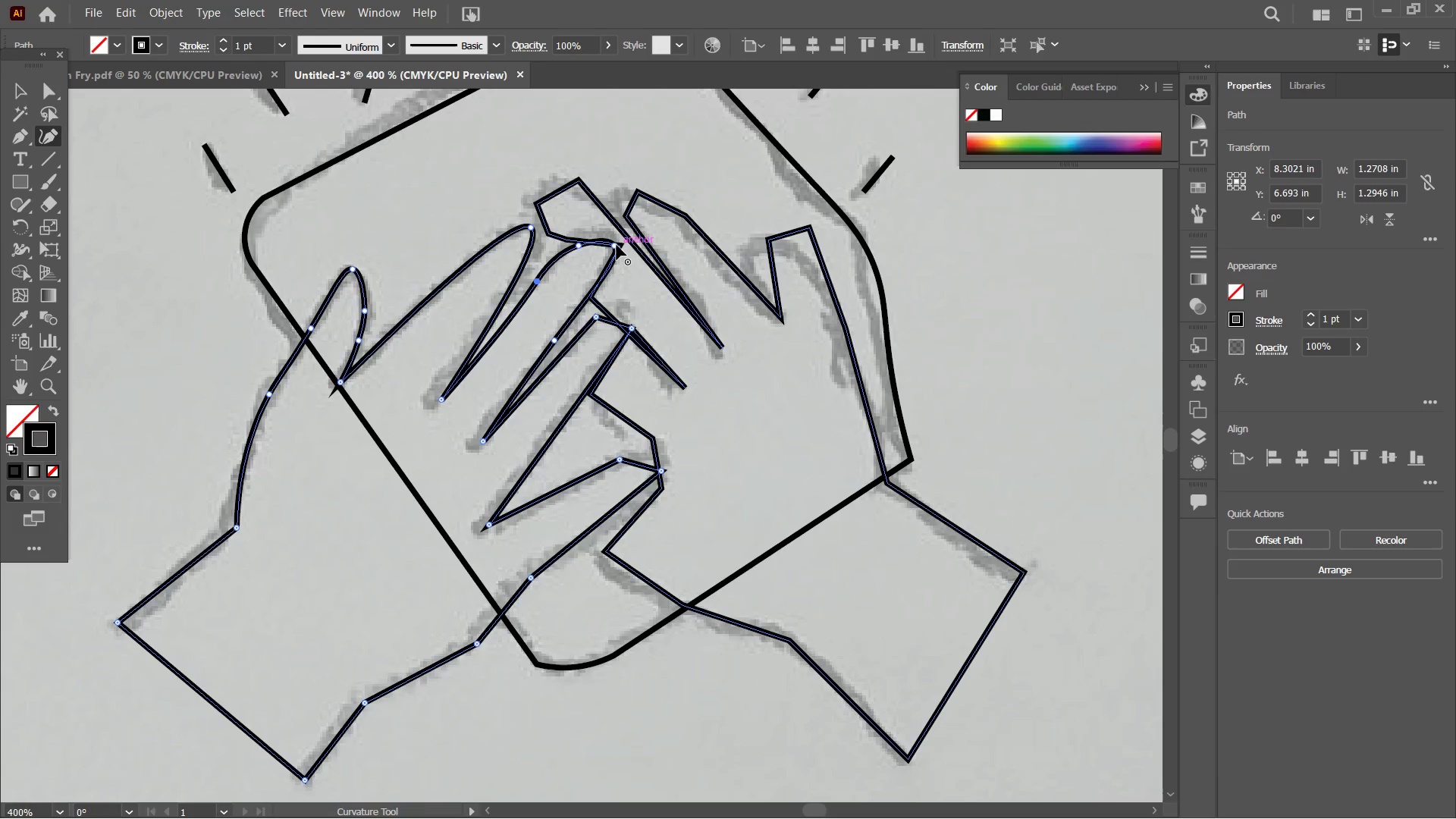 
left_click_drag(start_coordinate=[616, 245], to_coordinate=[612, 246])
 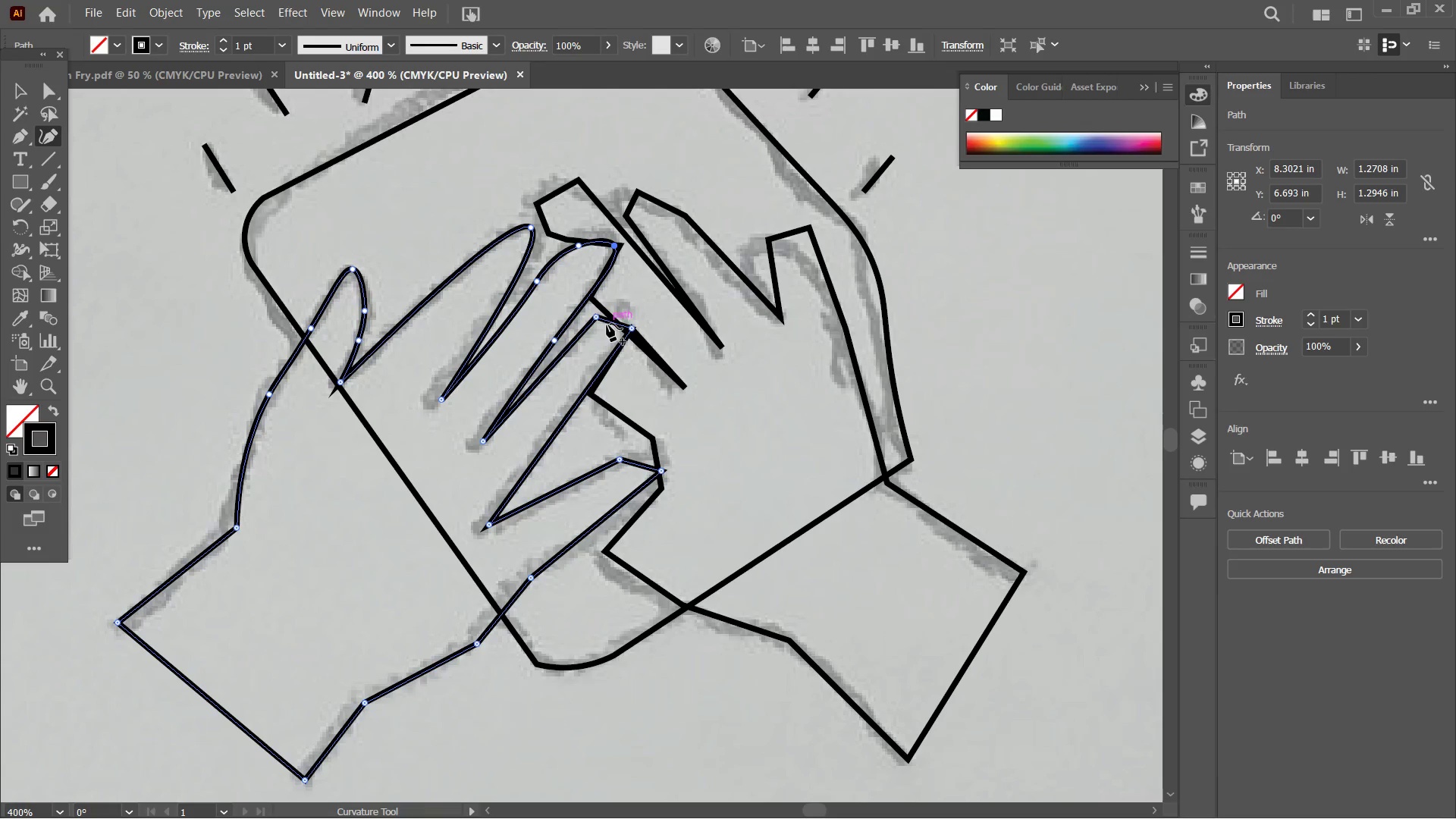 
left_click([613, 322])
 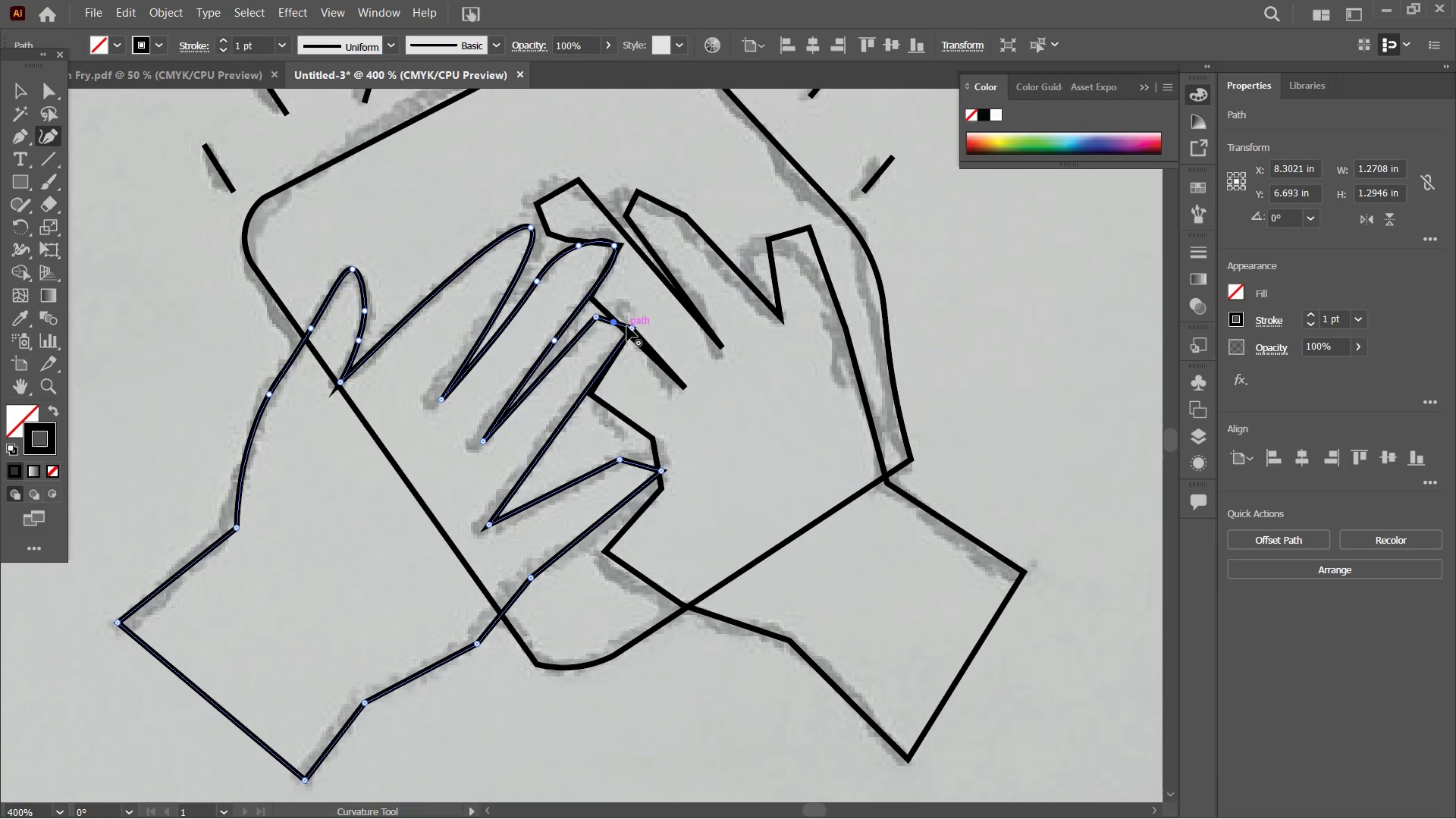 
left_click([627, 326])
 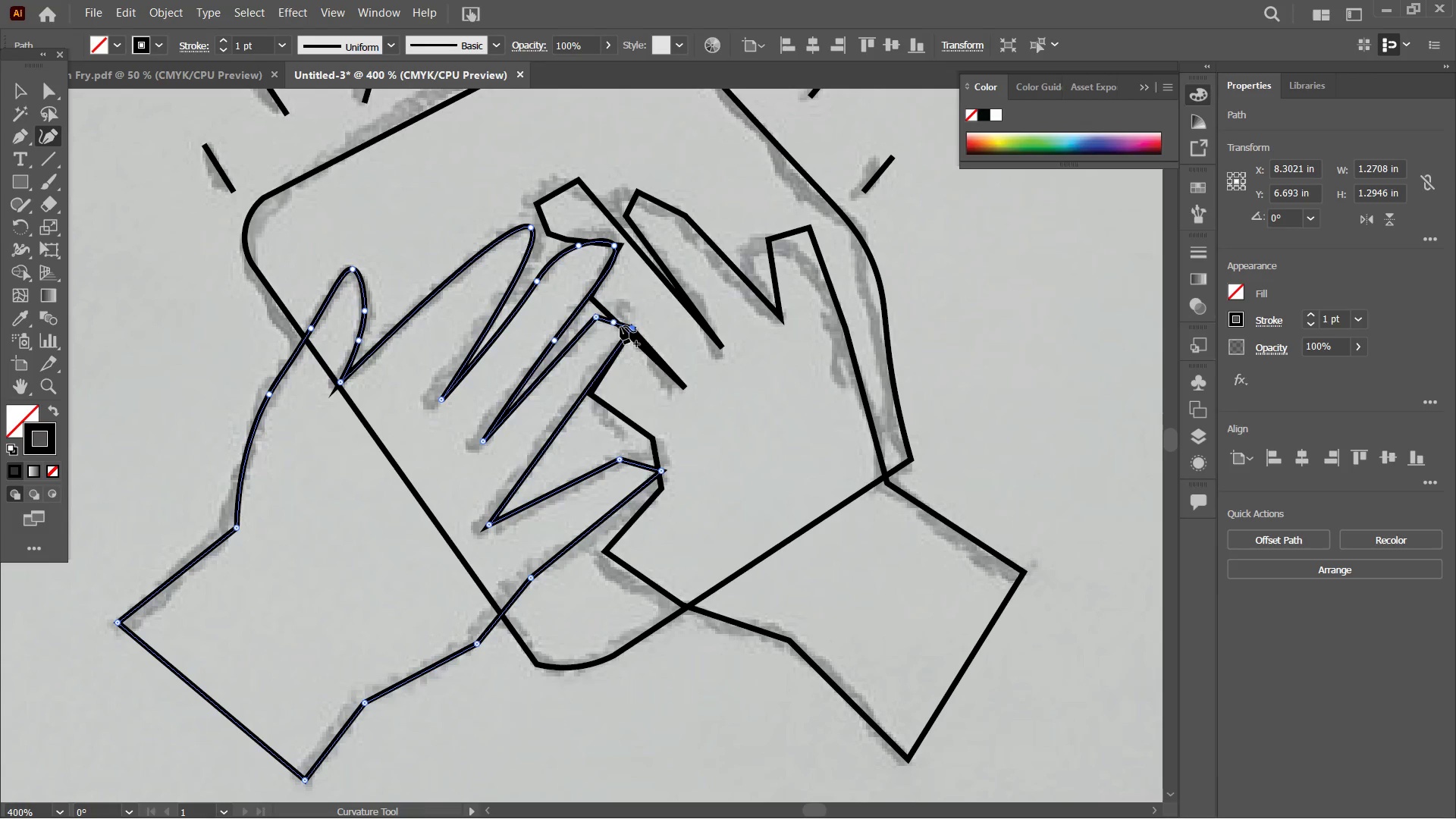 
key(Backspace)
 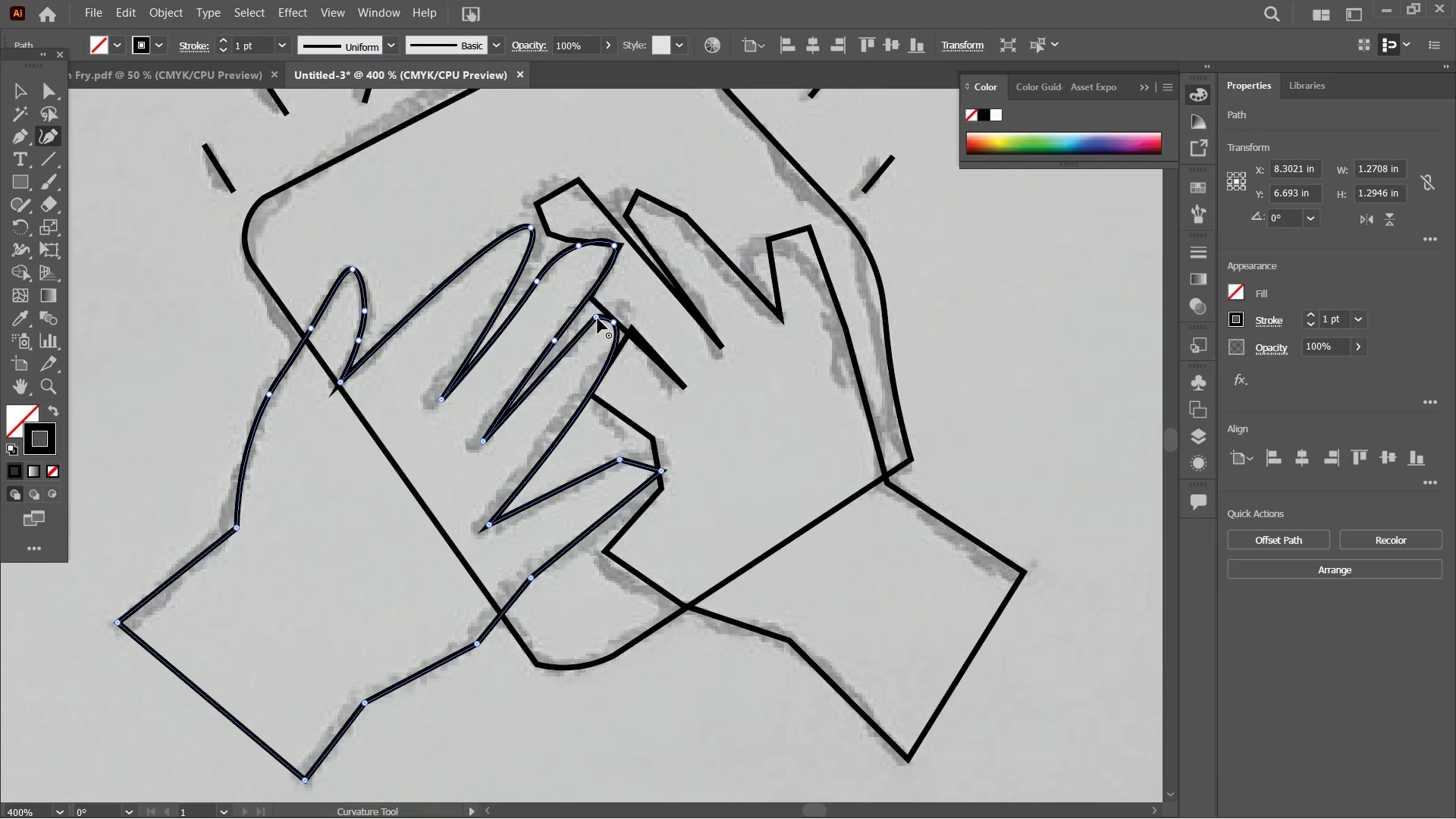 
left_click([598, 318])
 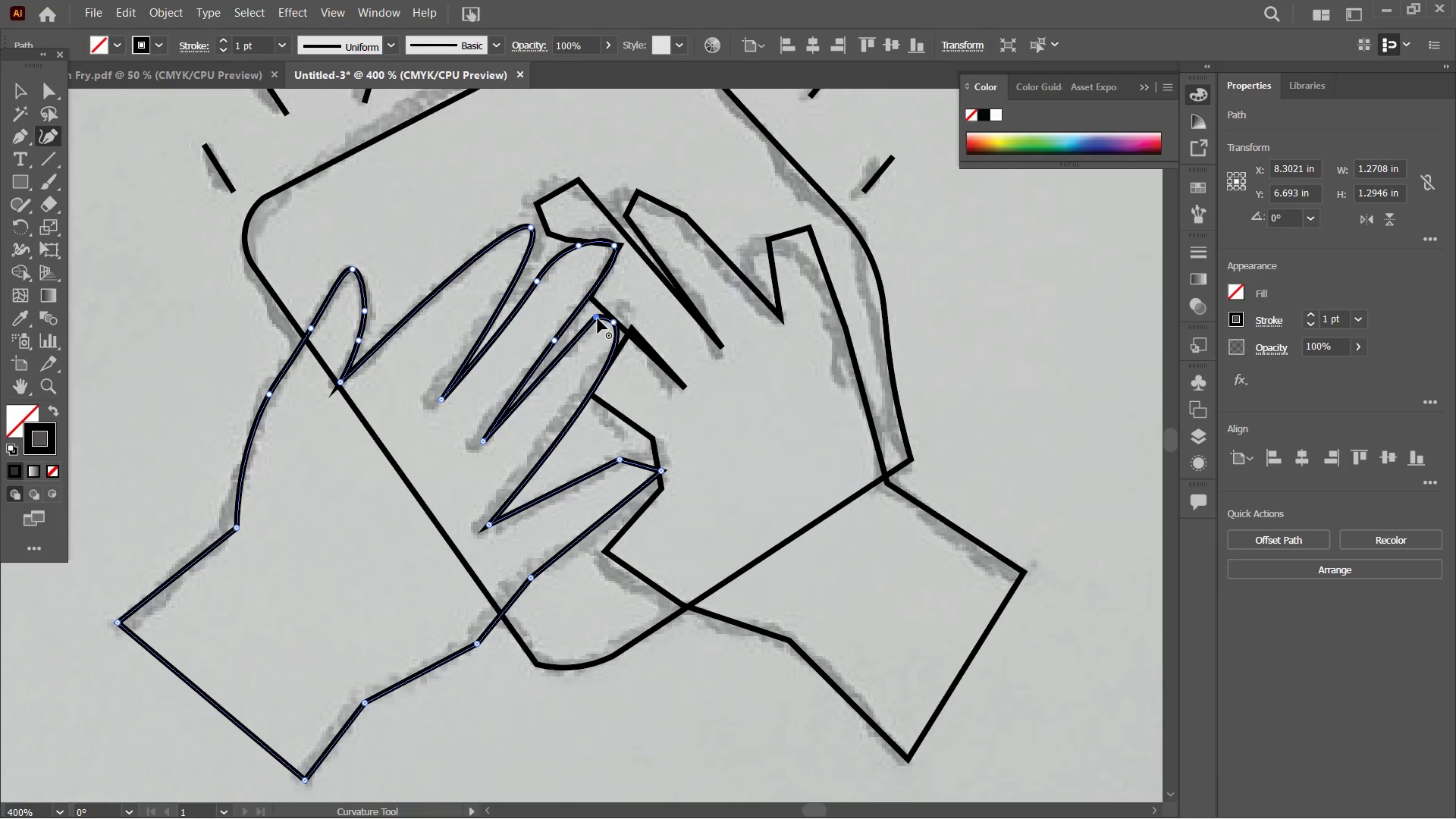 
key(Backspace)
 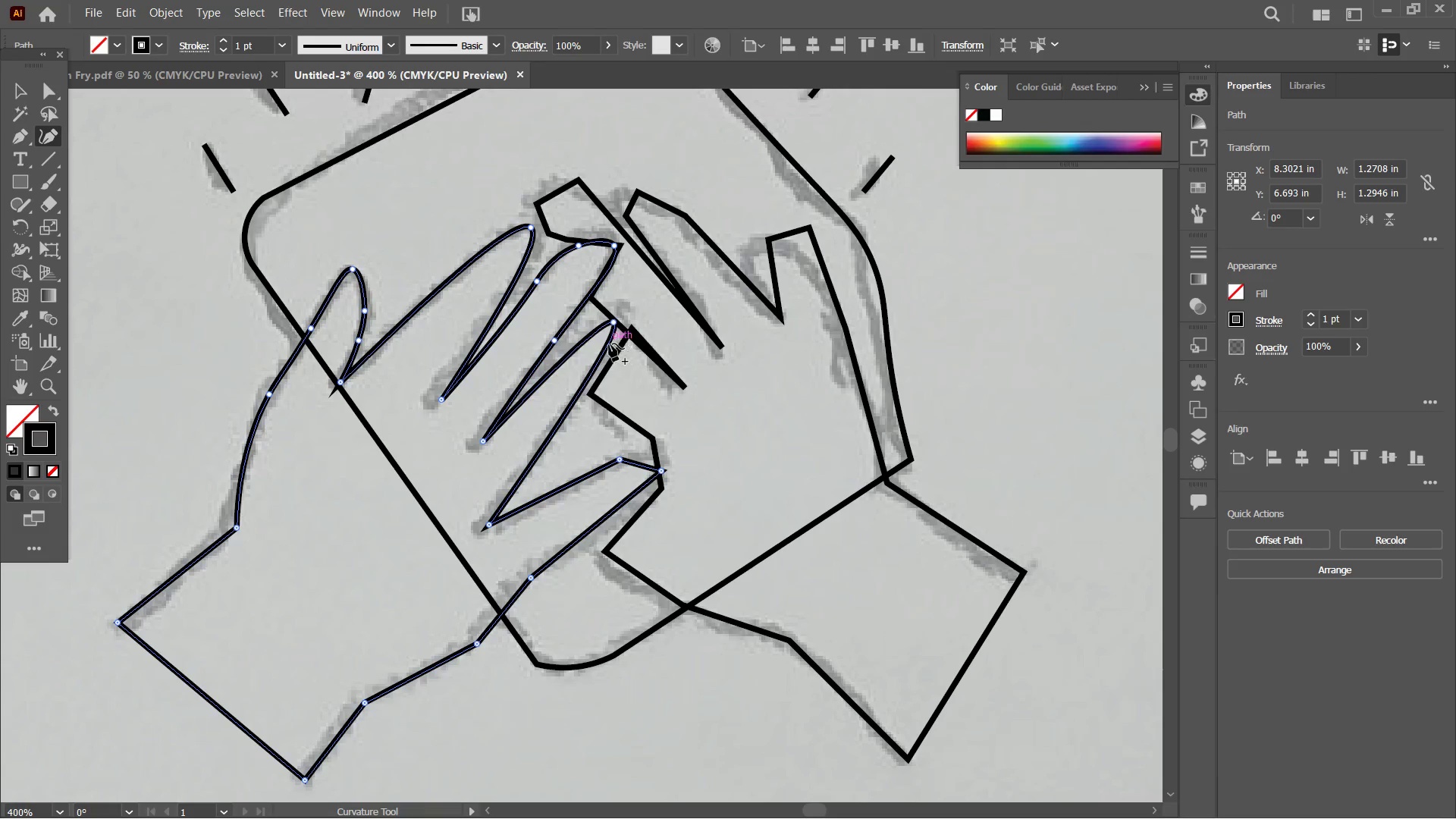 
left_click_drag(start_coordinate=[609, 344], to_coordinate=[631, 319])
 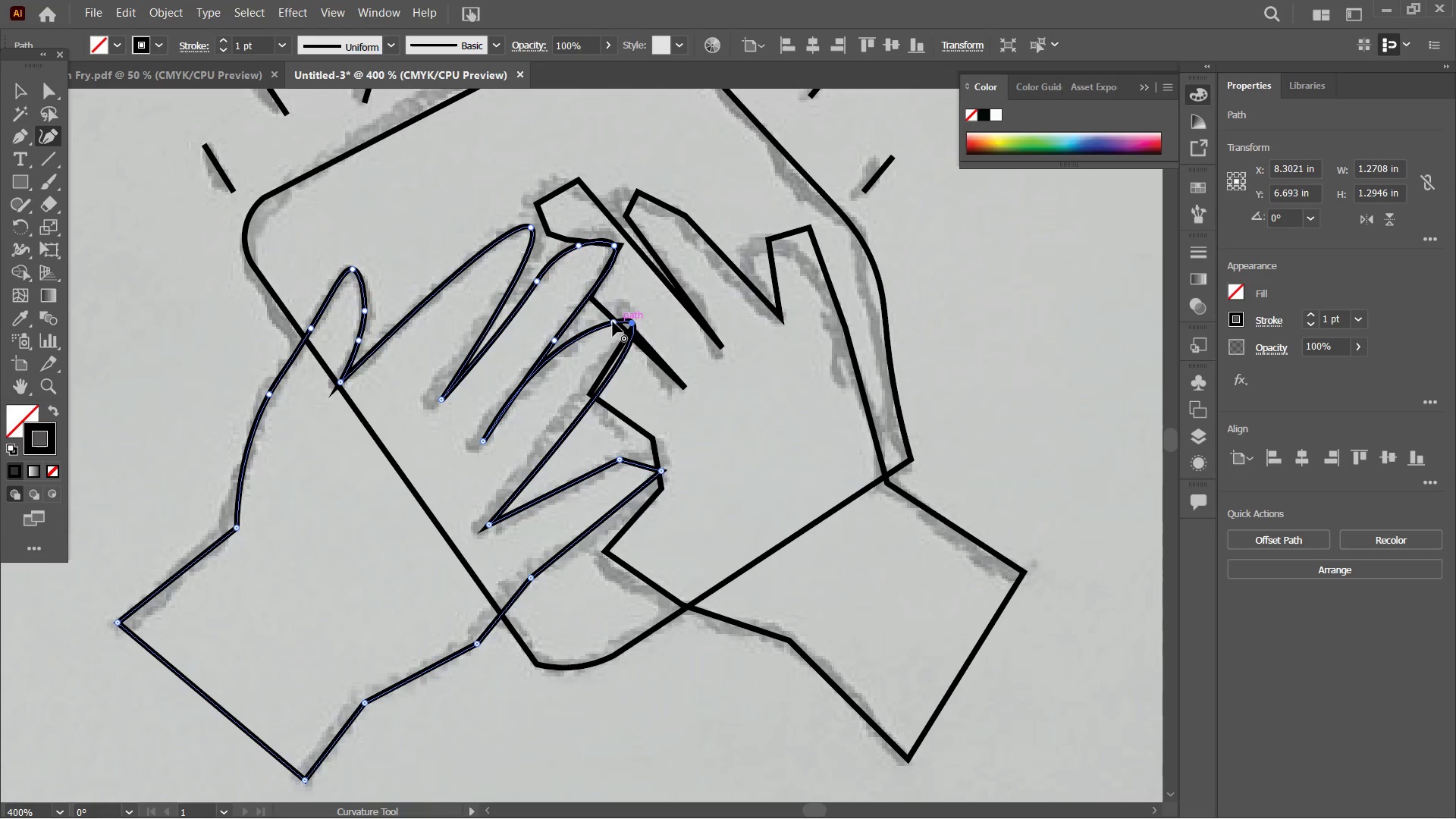 
left_click_drag(start_coordinate=[613, 322], to_coordinate=[616, 308])
 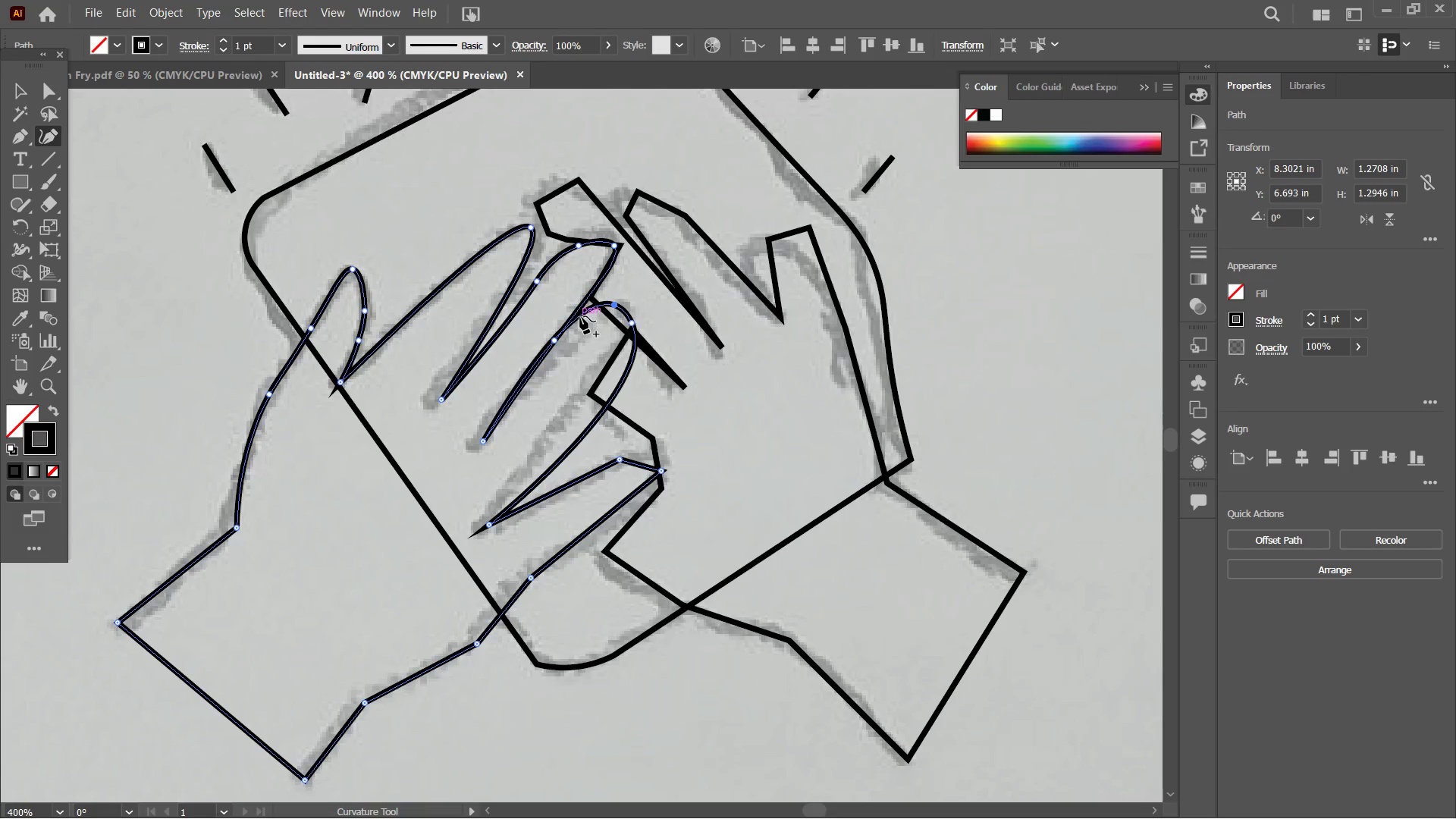 
left_click_drag(start_coordinate=[580, 316], to_coordinate=[585, 324])
 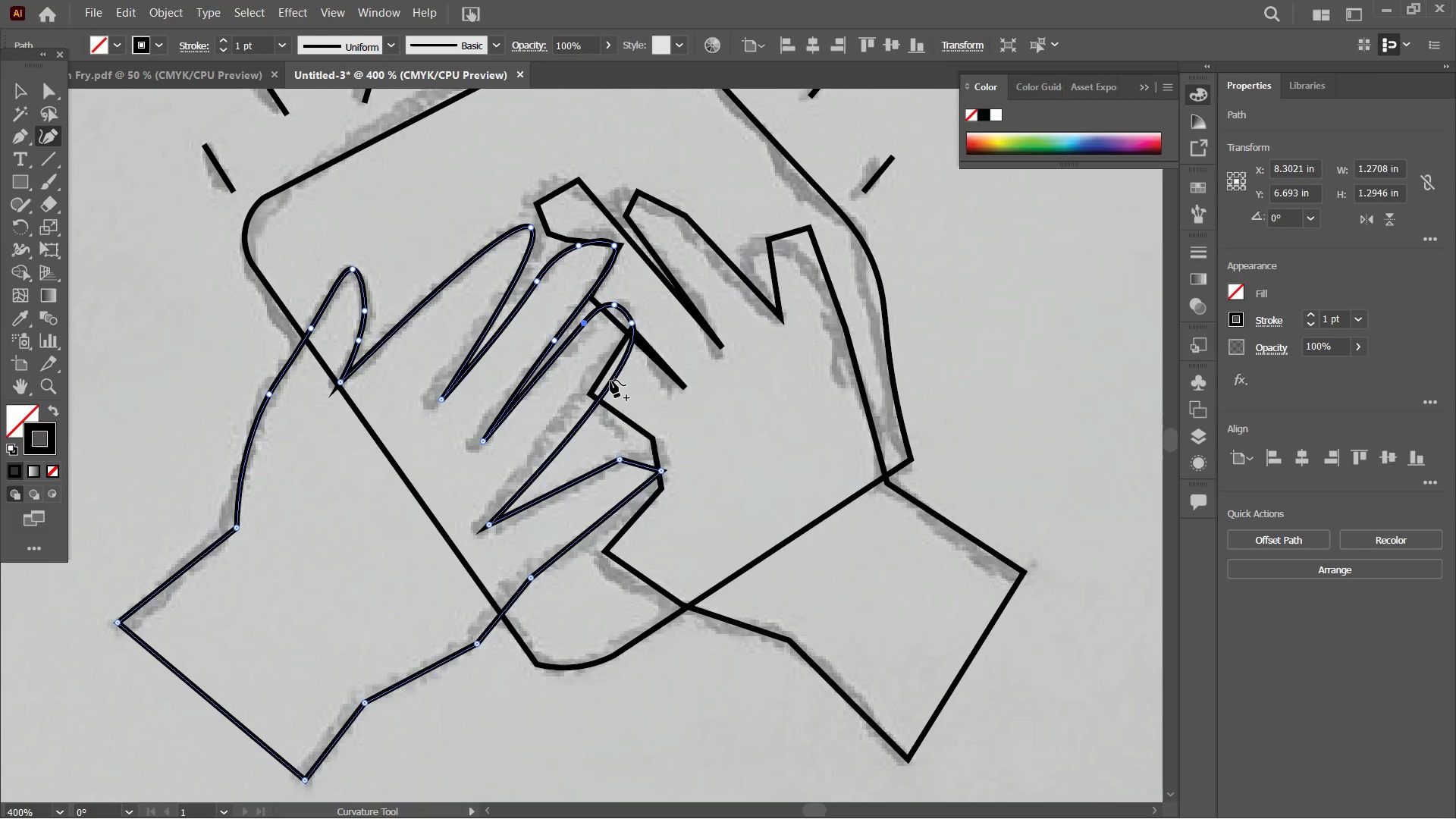 
left_click_drag(start_coordinate=[611, 381], to_coordinate=[605, 372])
 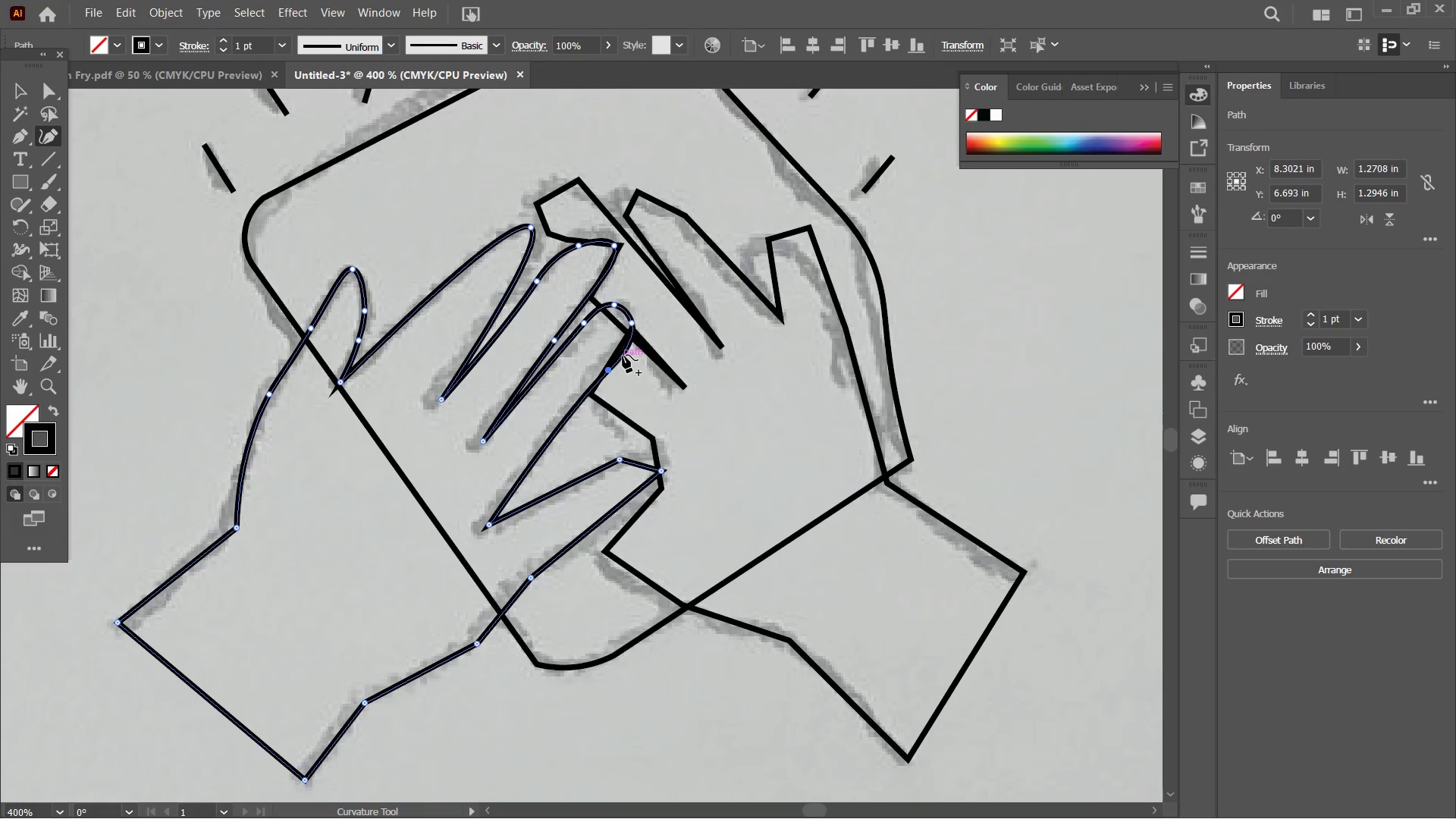 
left_click_drag(start_coordinate=[623, 354], to_coordinate=[618, 350])
 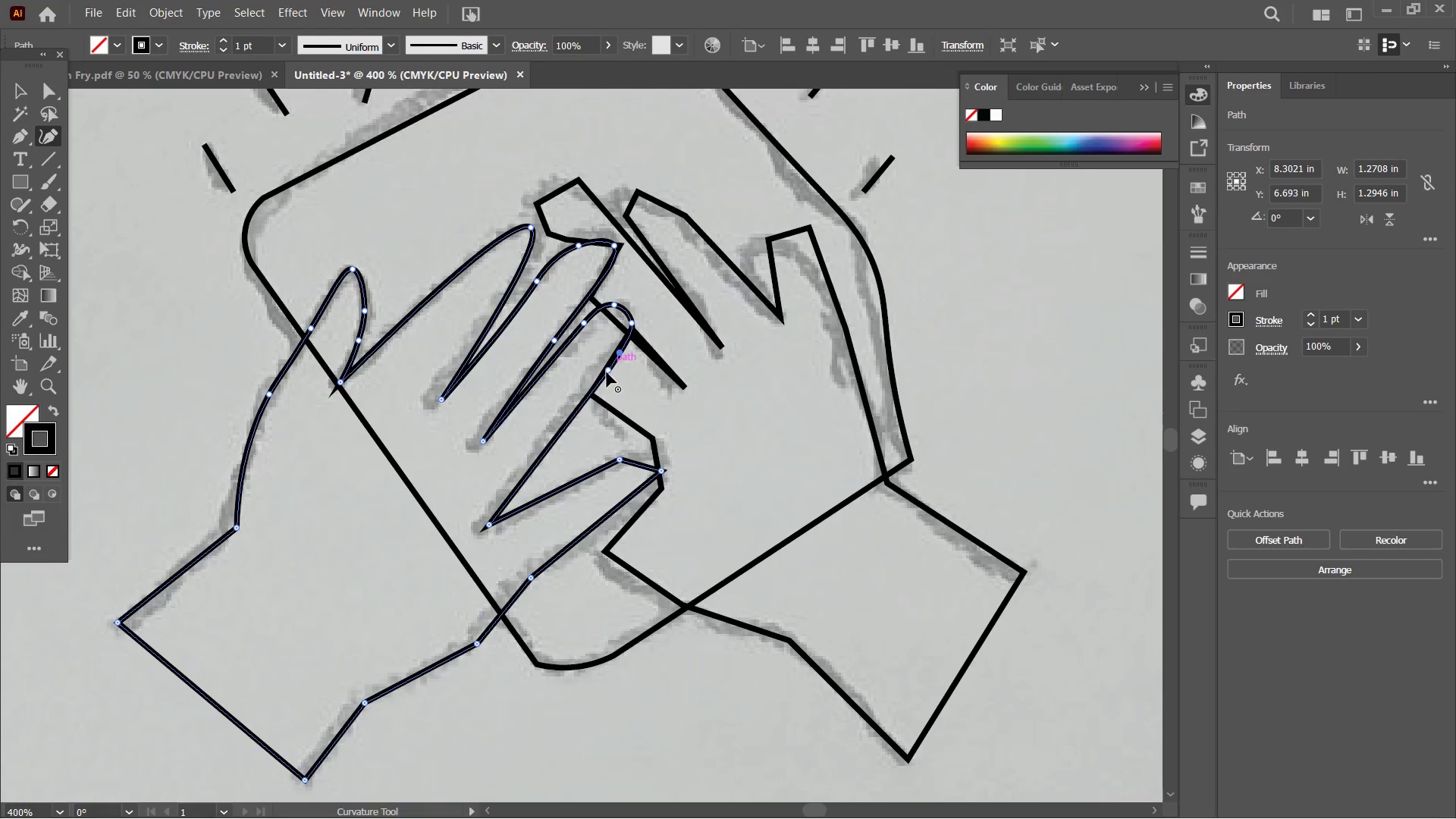 
left_click_drag(start_coordinate=[607, 372], to_coordinate=[590, 393])
 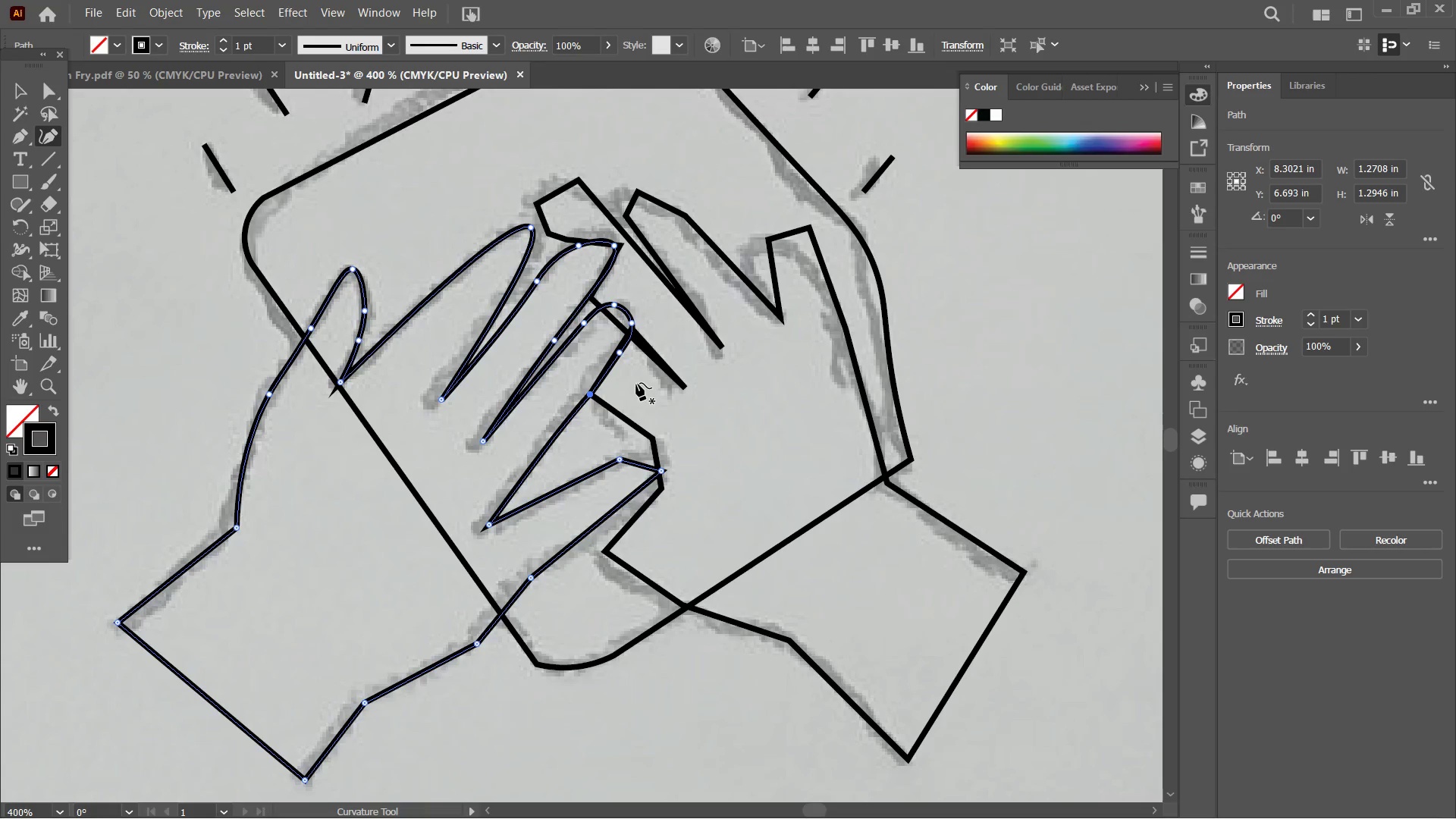 
scroll: coordinate [636, 383], scroll_direction: down, amount: 2.0
 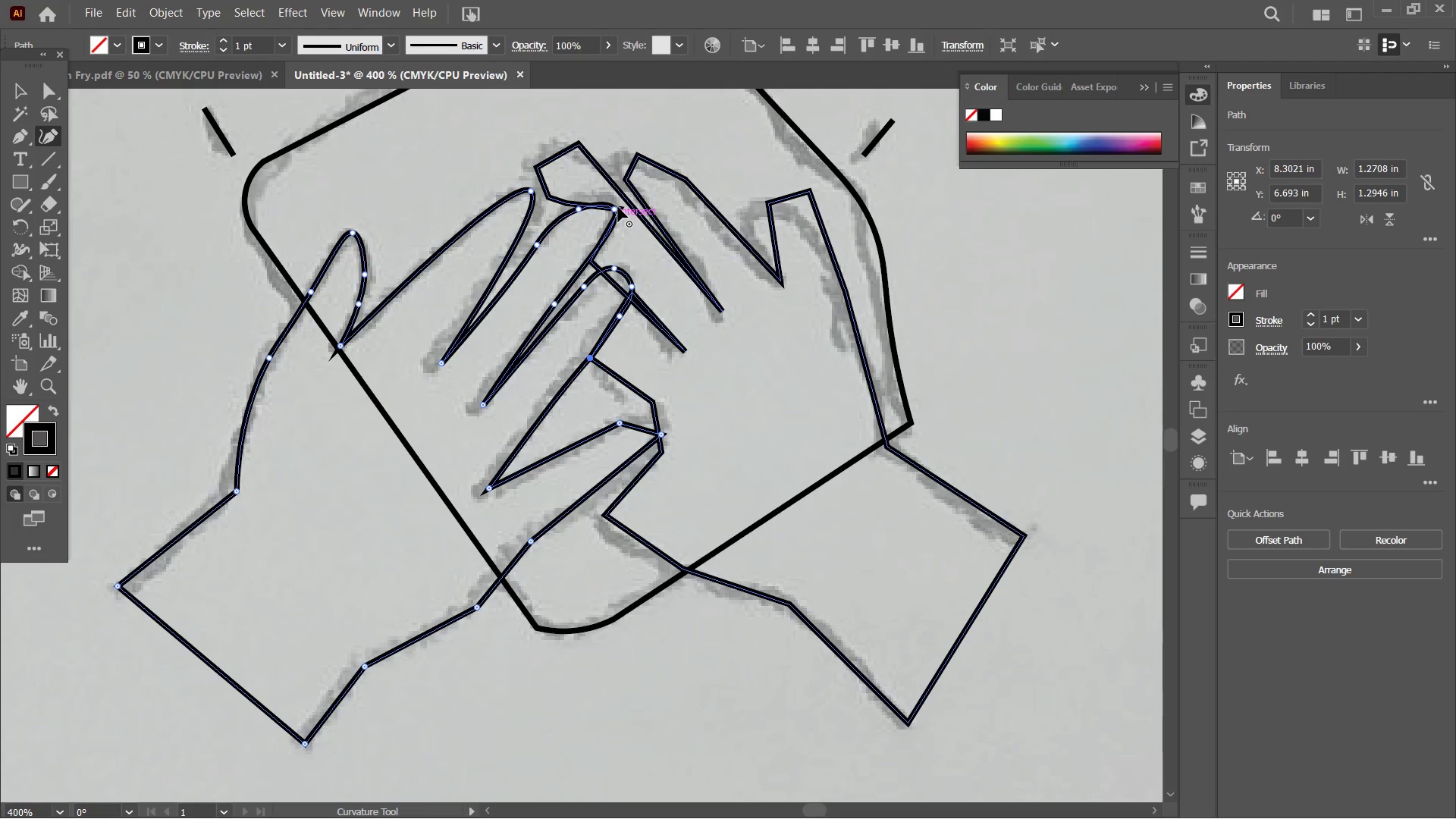 
left_click_drag(start_coordinate=[618, 206], to_coordinate=[603, 212])
 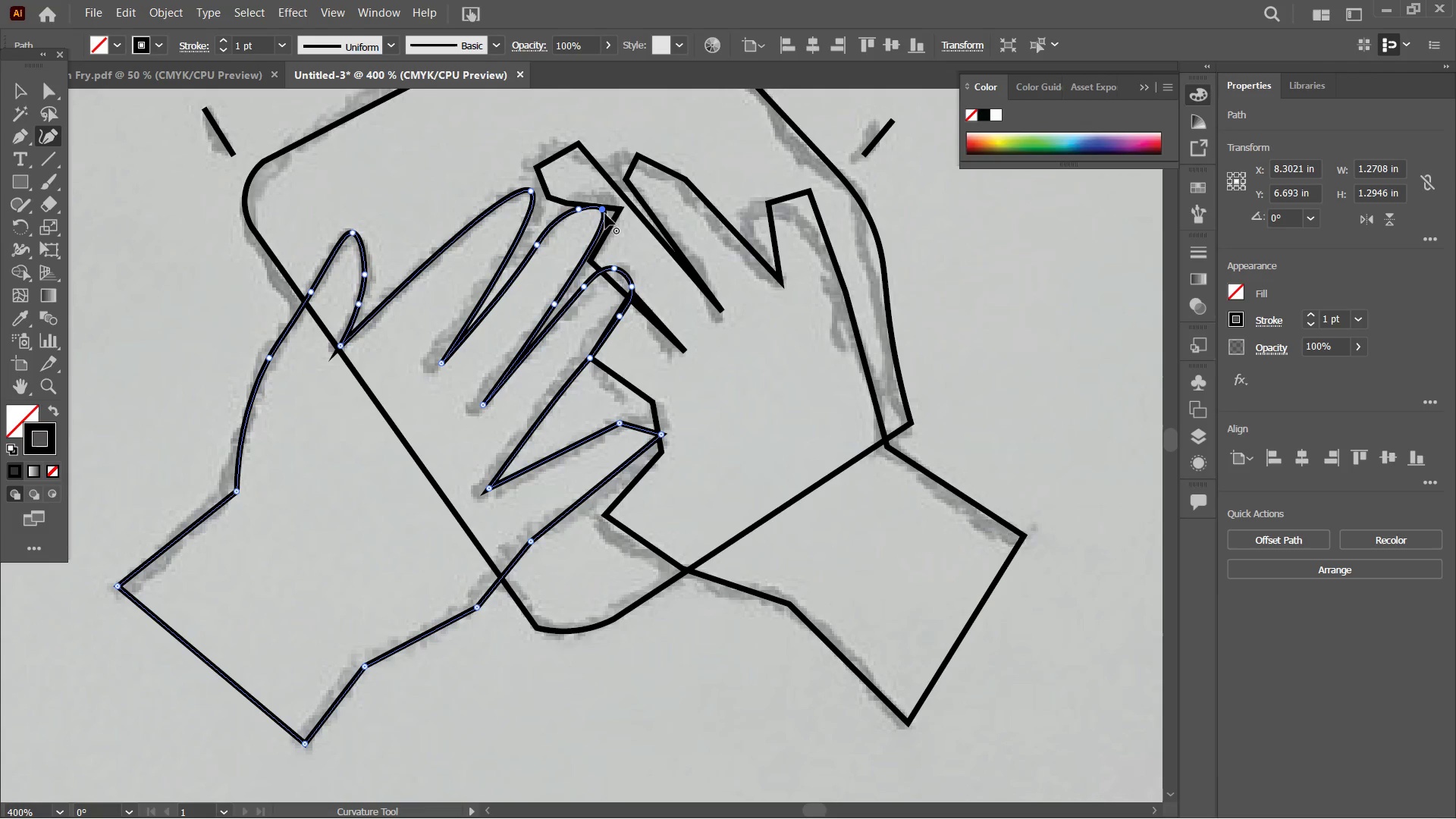 
left_click_drag(start_coordinate=[605, 208], to_coordinate=[611, 213])
 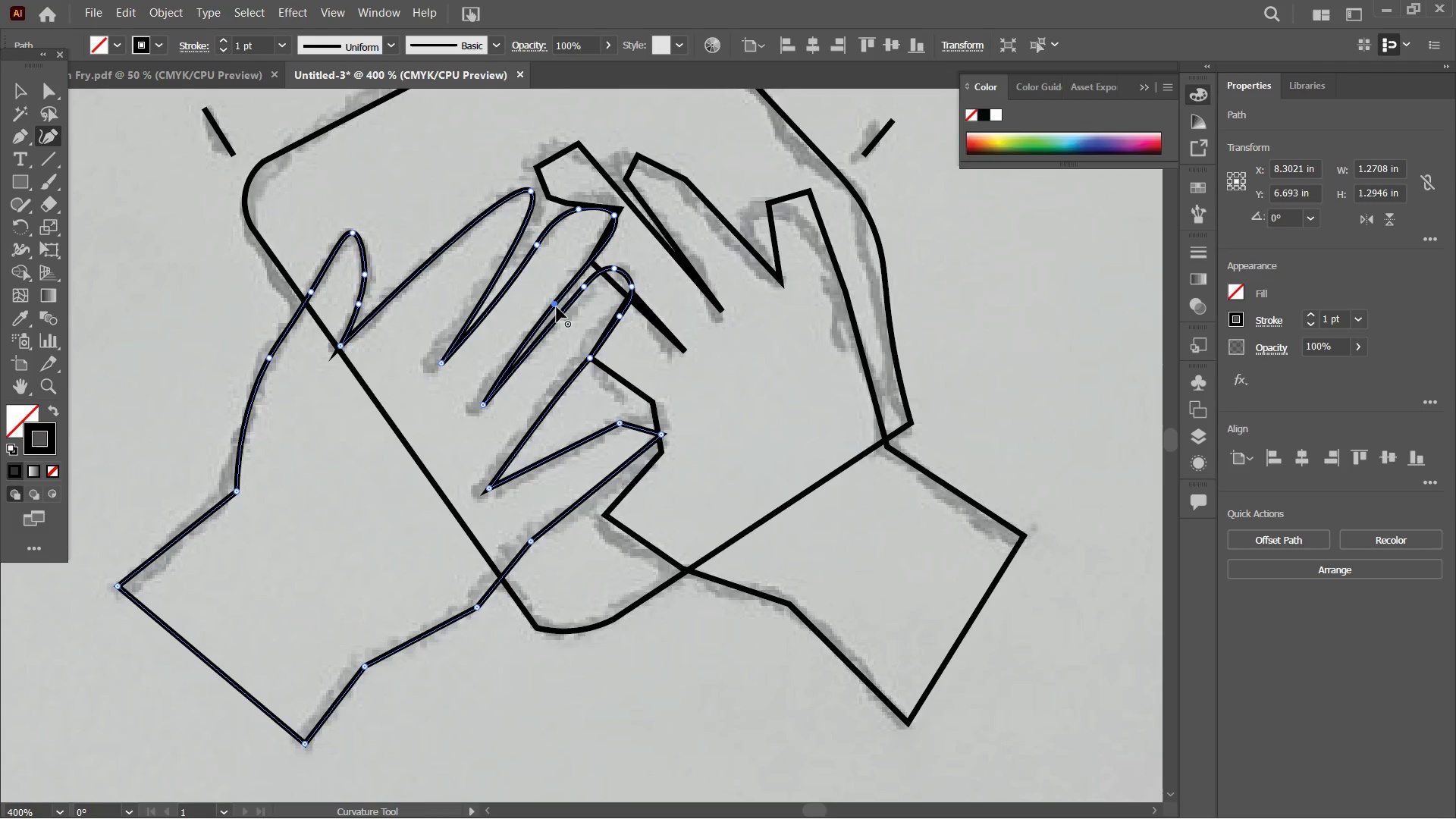 
left_click([620, 422])
 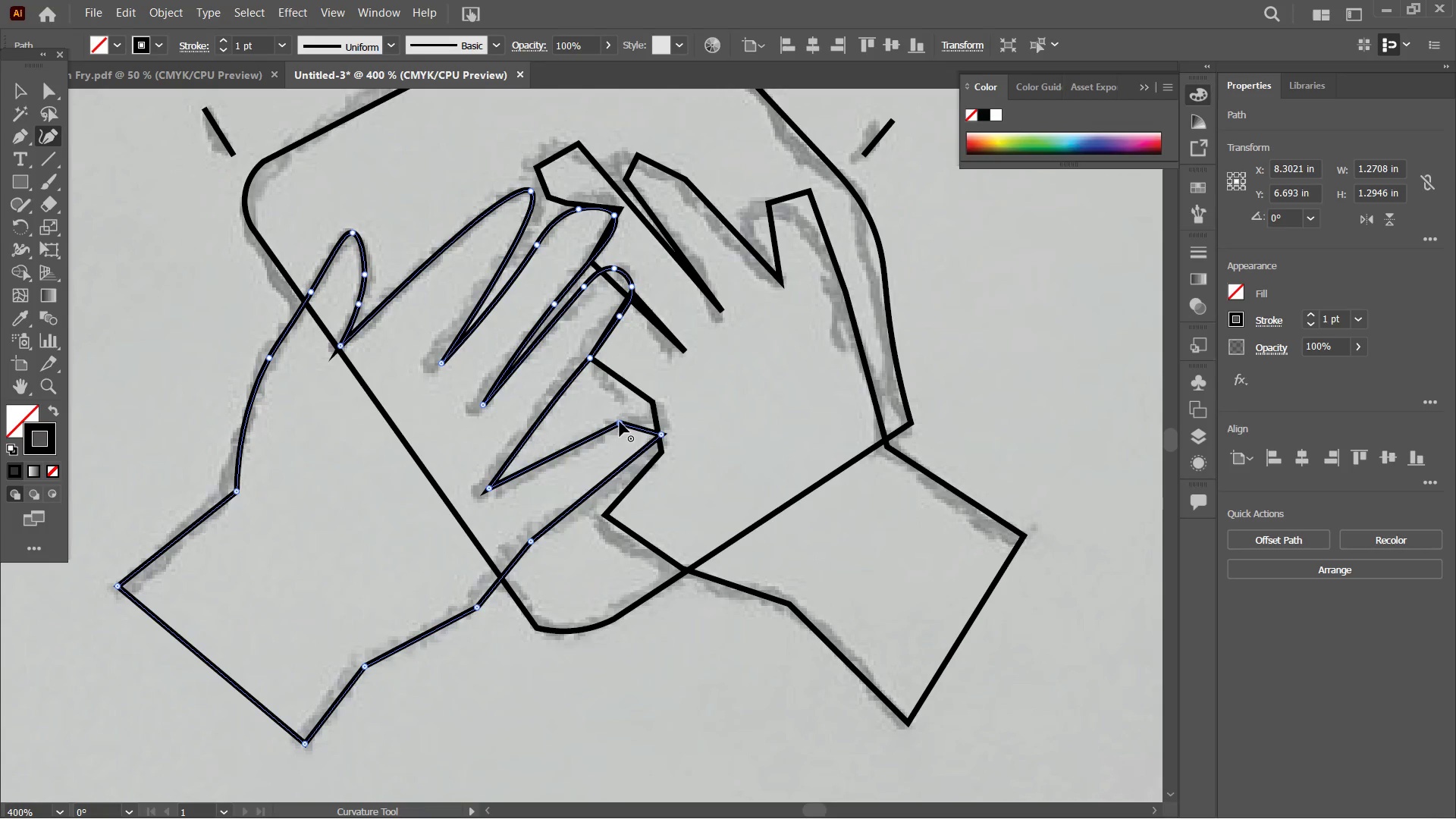 
key(Backspace)
 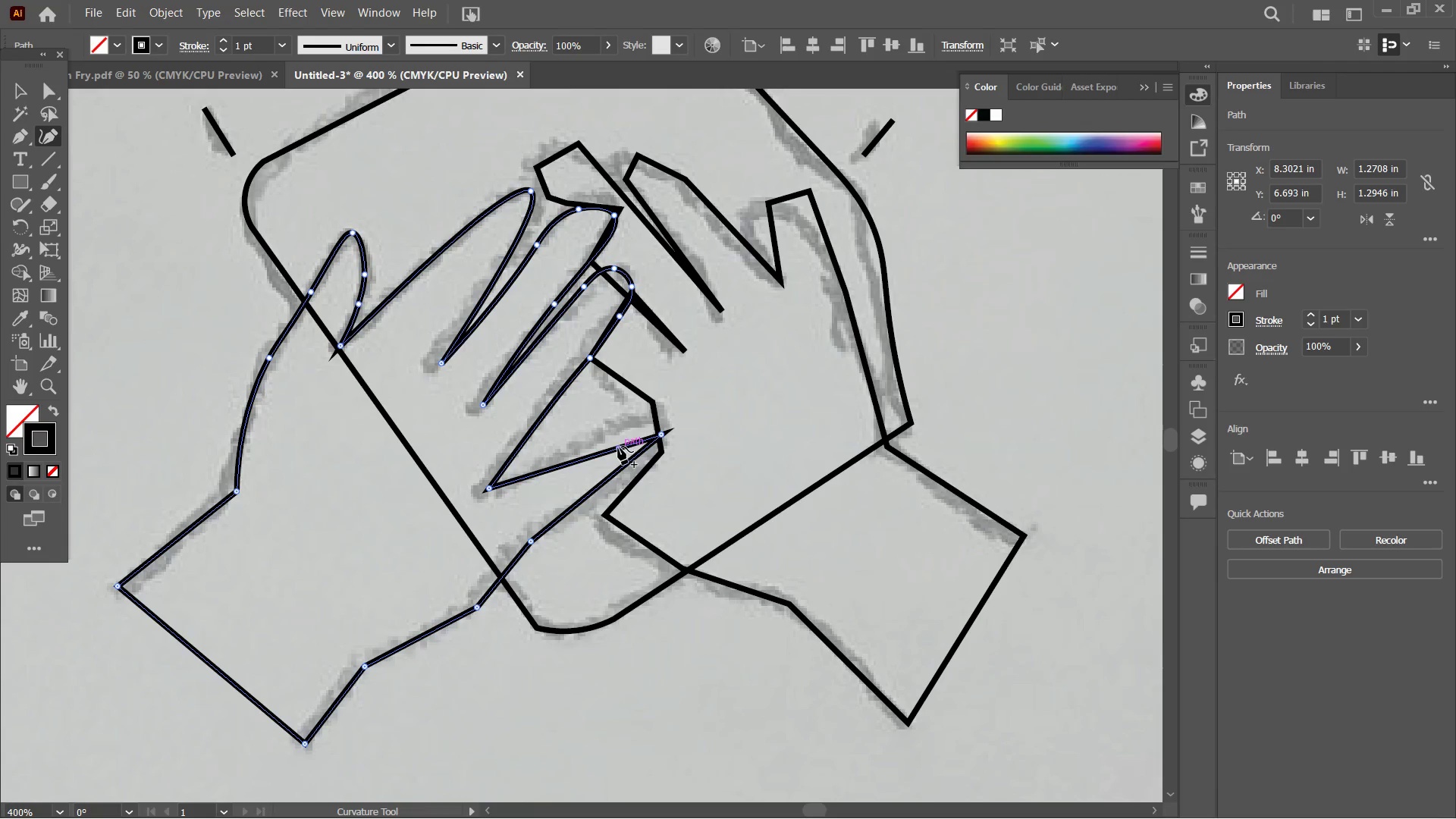 
left_click_drag(start_coordinate=[618, 447], to_coordinate=[636, 415])
 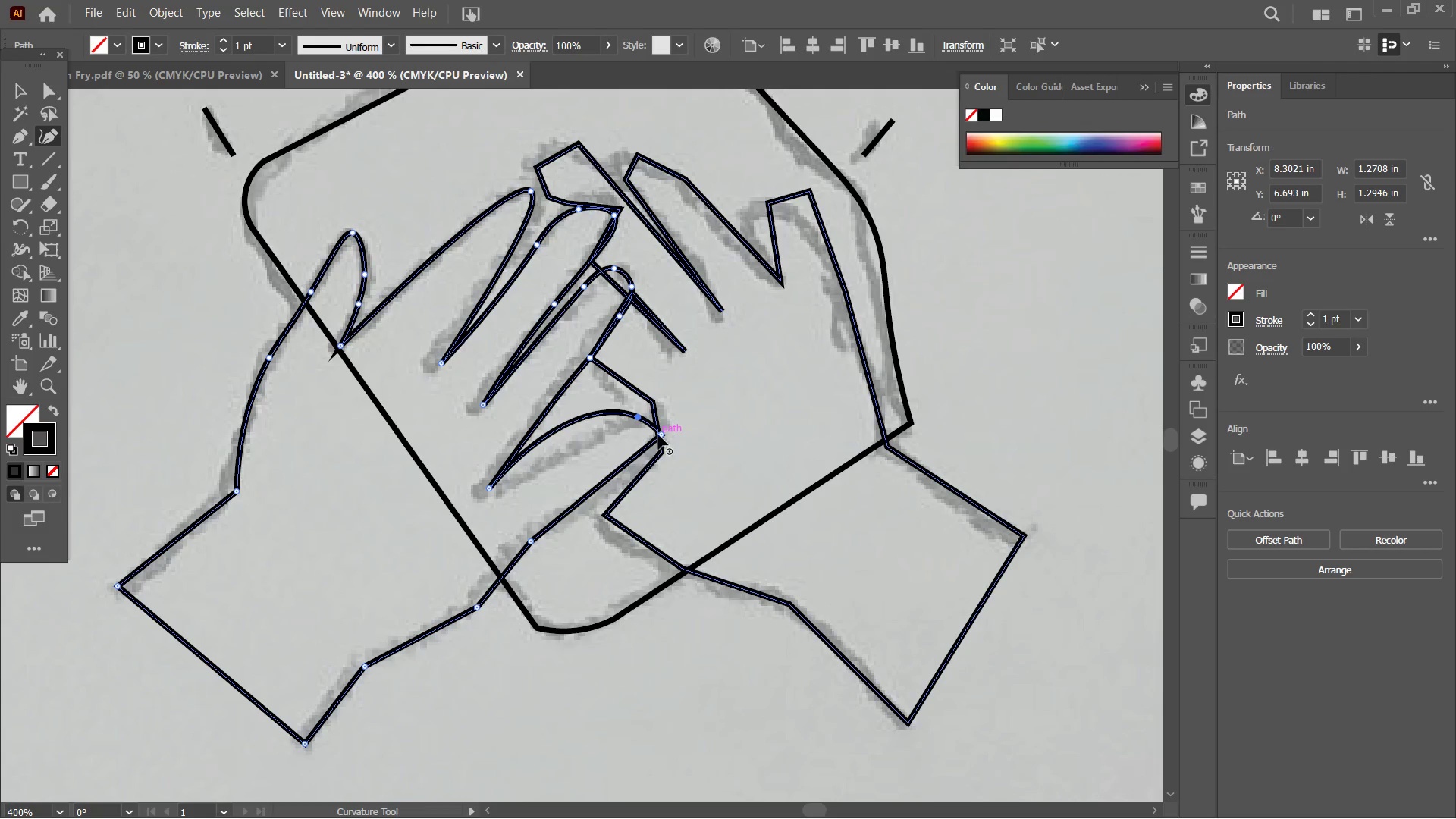 
left_click([658, 435])
 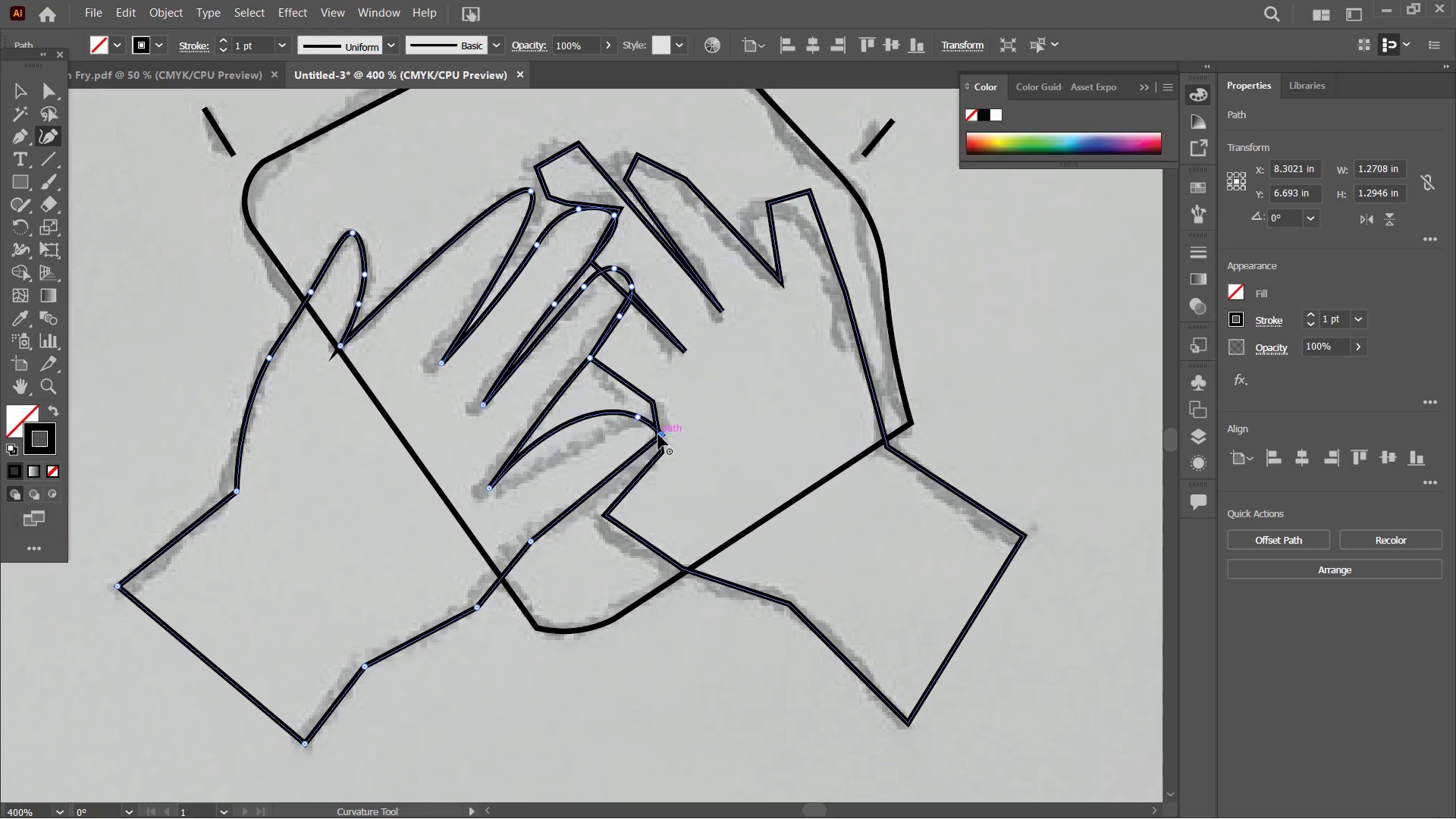 
key(Backspace)
 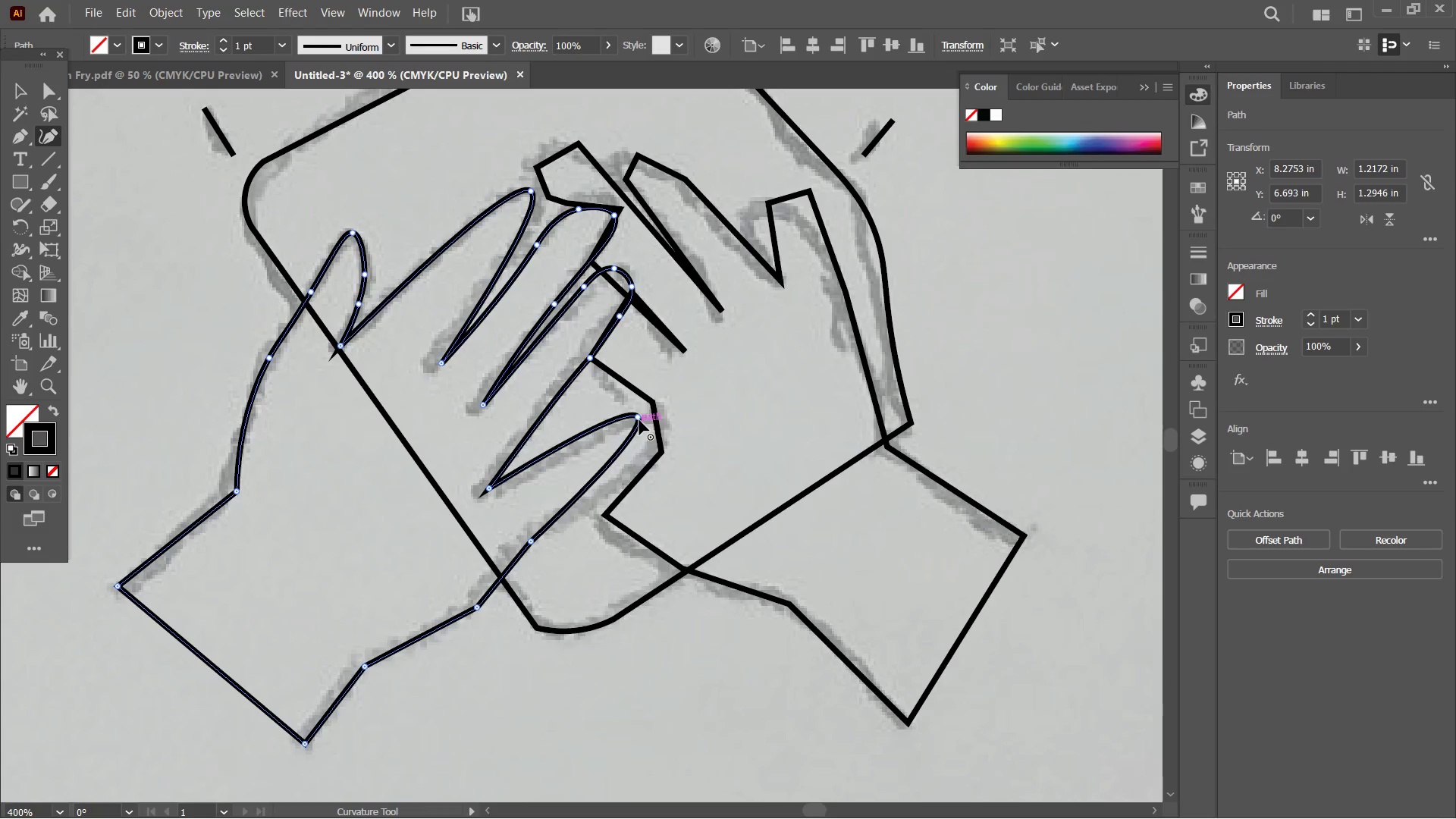 
left_click_drag(start_coordinate=[639, 420], to_coordinate=[651, 408])
 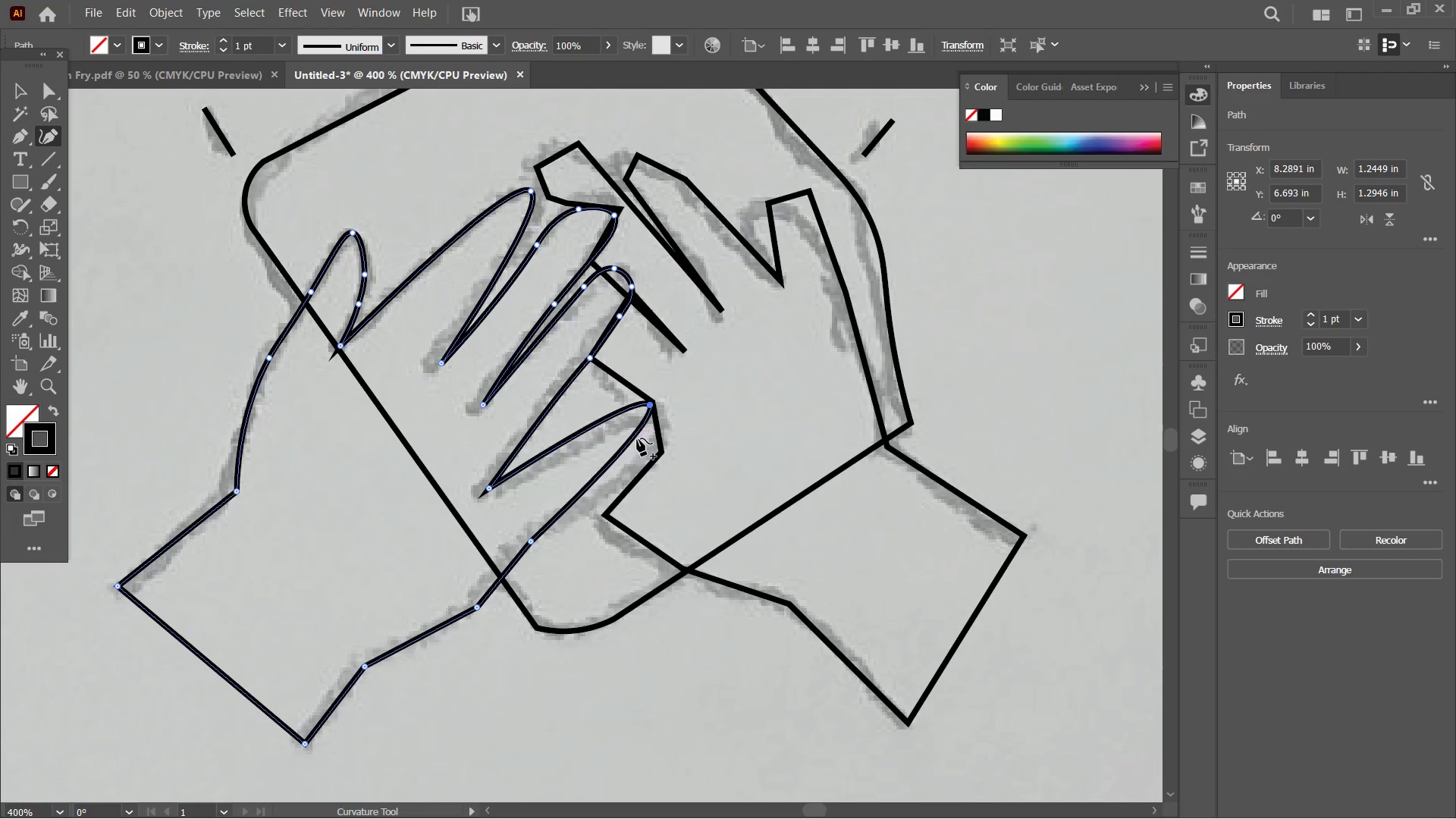 
left_click_drag(start_coordinate=[636, 436], to_coordinate=[641, 441])
 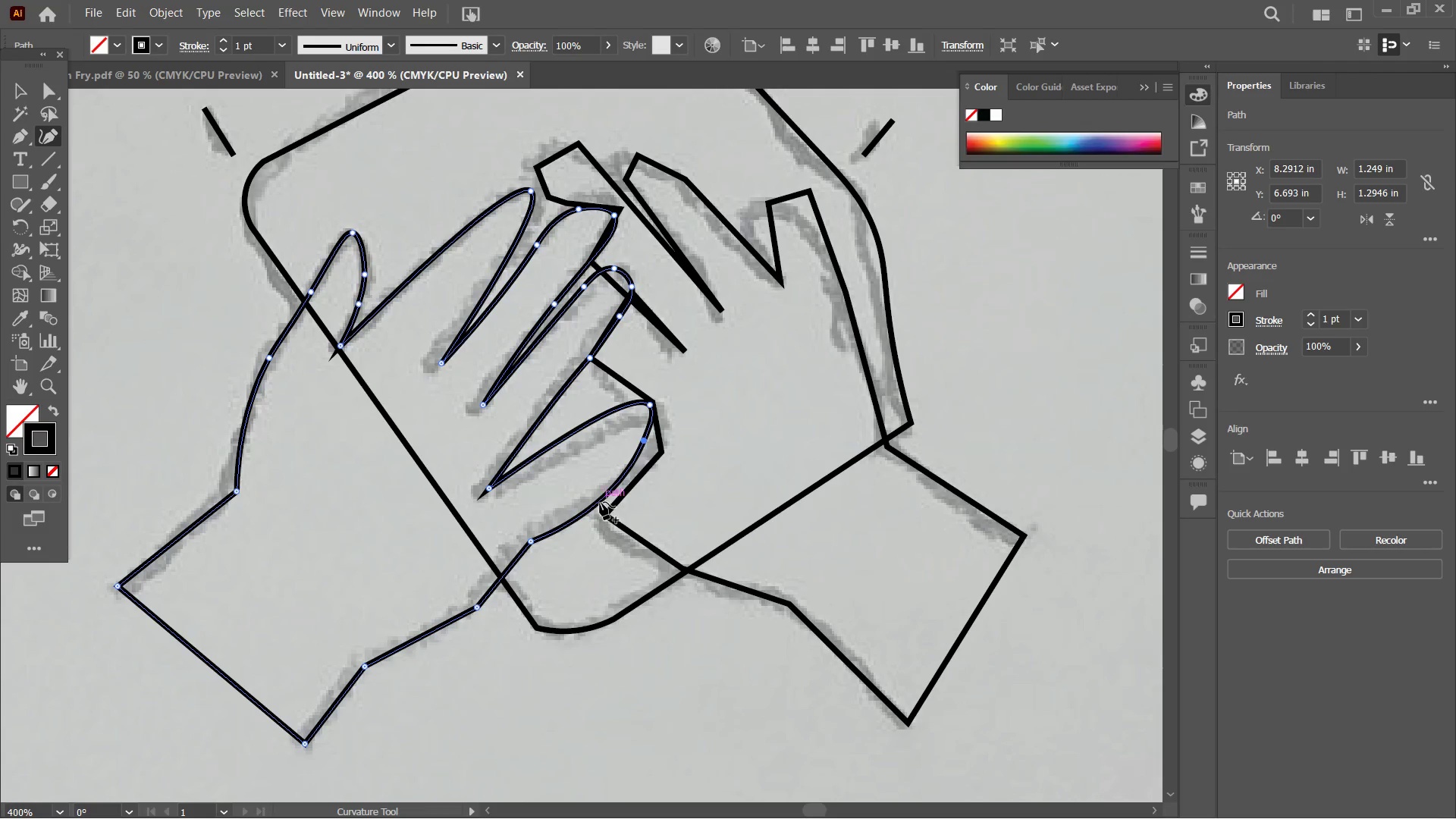 
left_click_drag(start_coordinate=[600, 502], to_coordinate=[594, 479])
 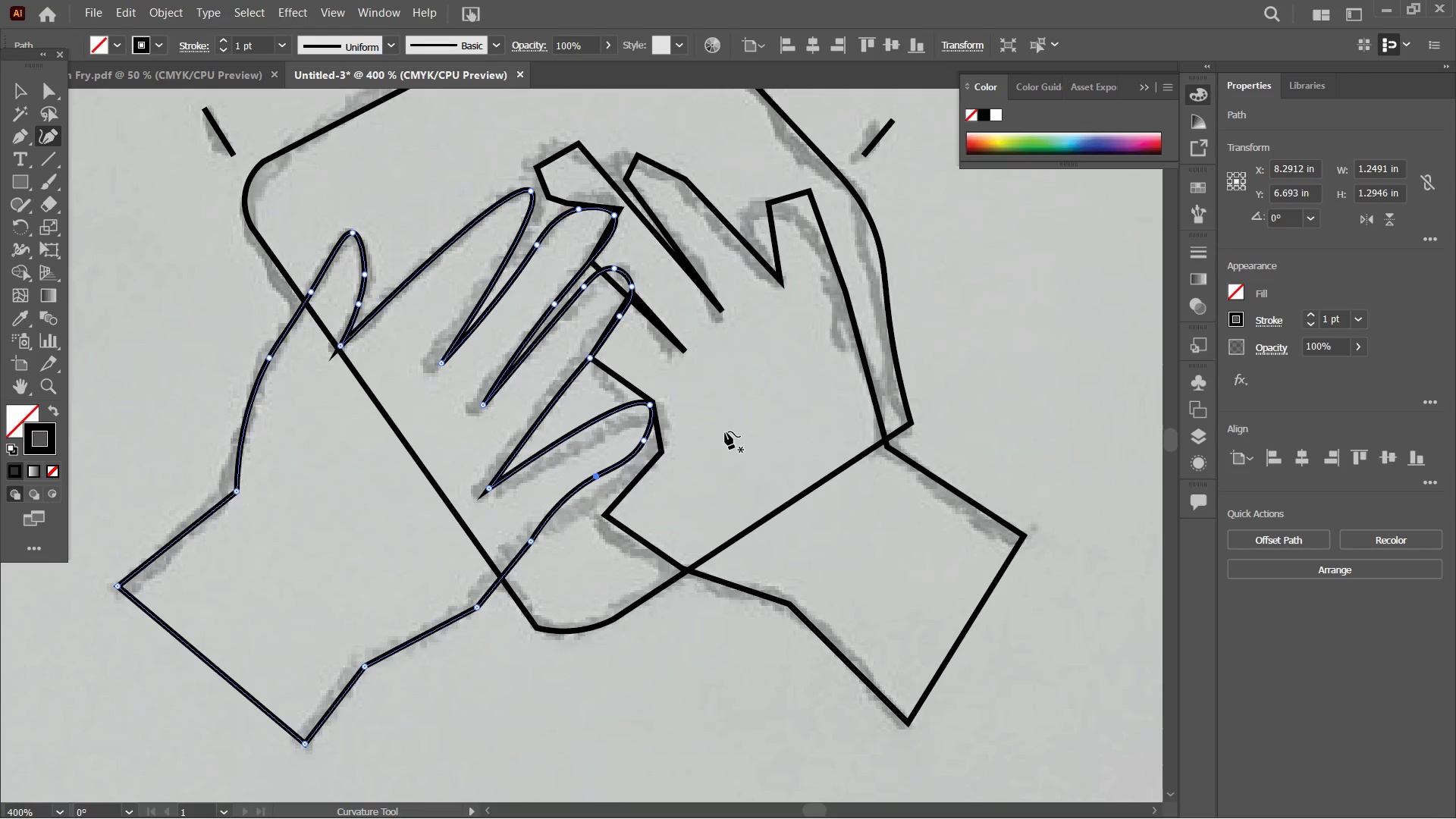 
hold_key(key=Space, duration=0.8)
 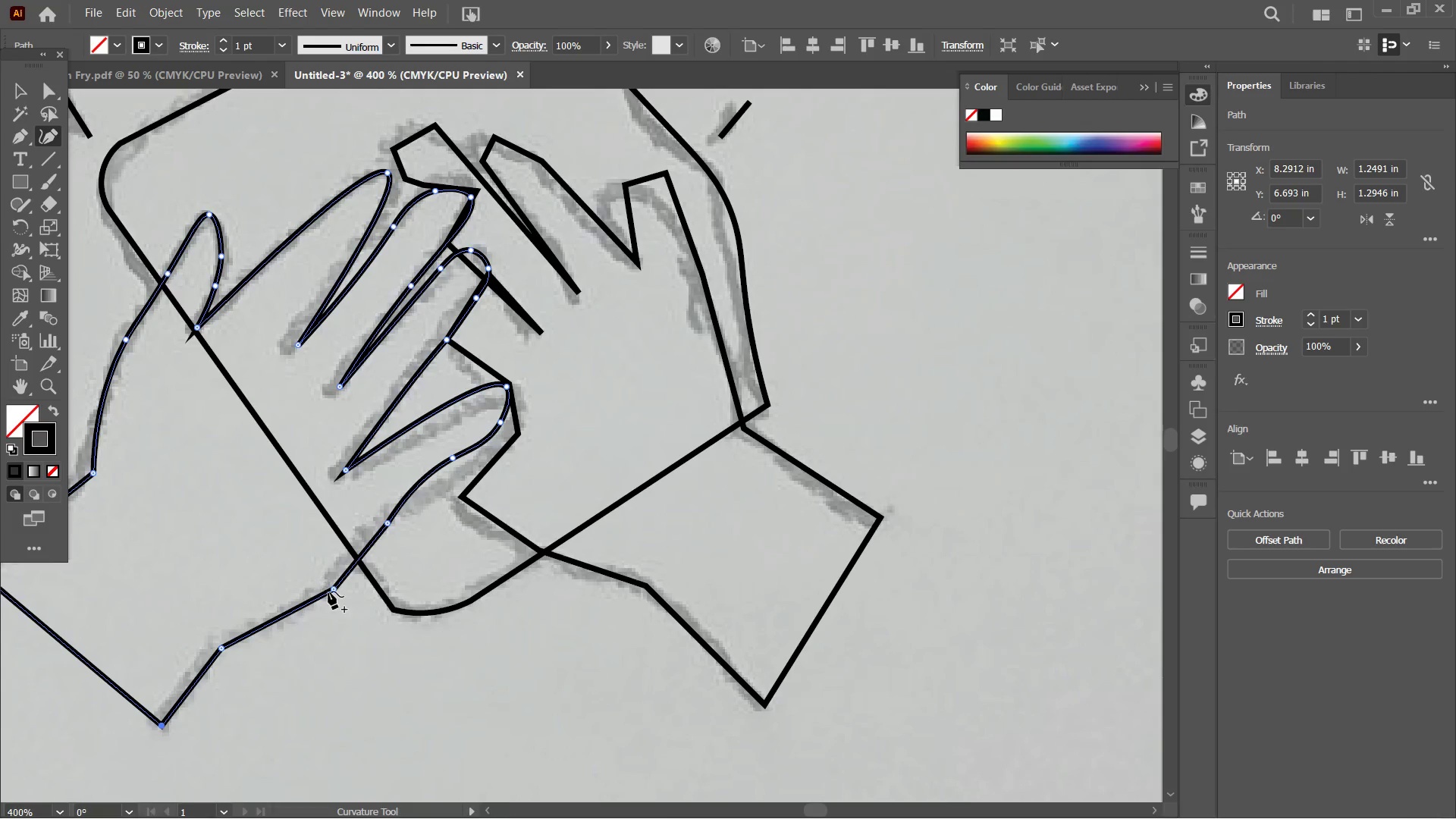 
left_click_drag(start_coordinate=[750, 446], to_coordinate=[607, 428])
 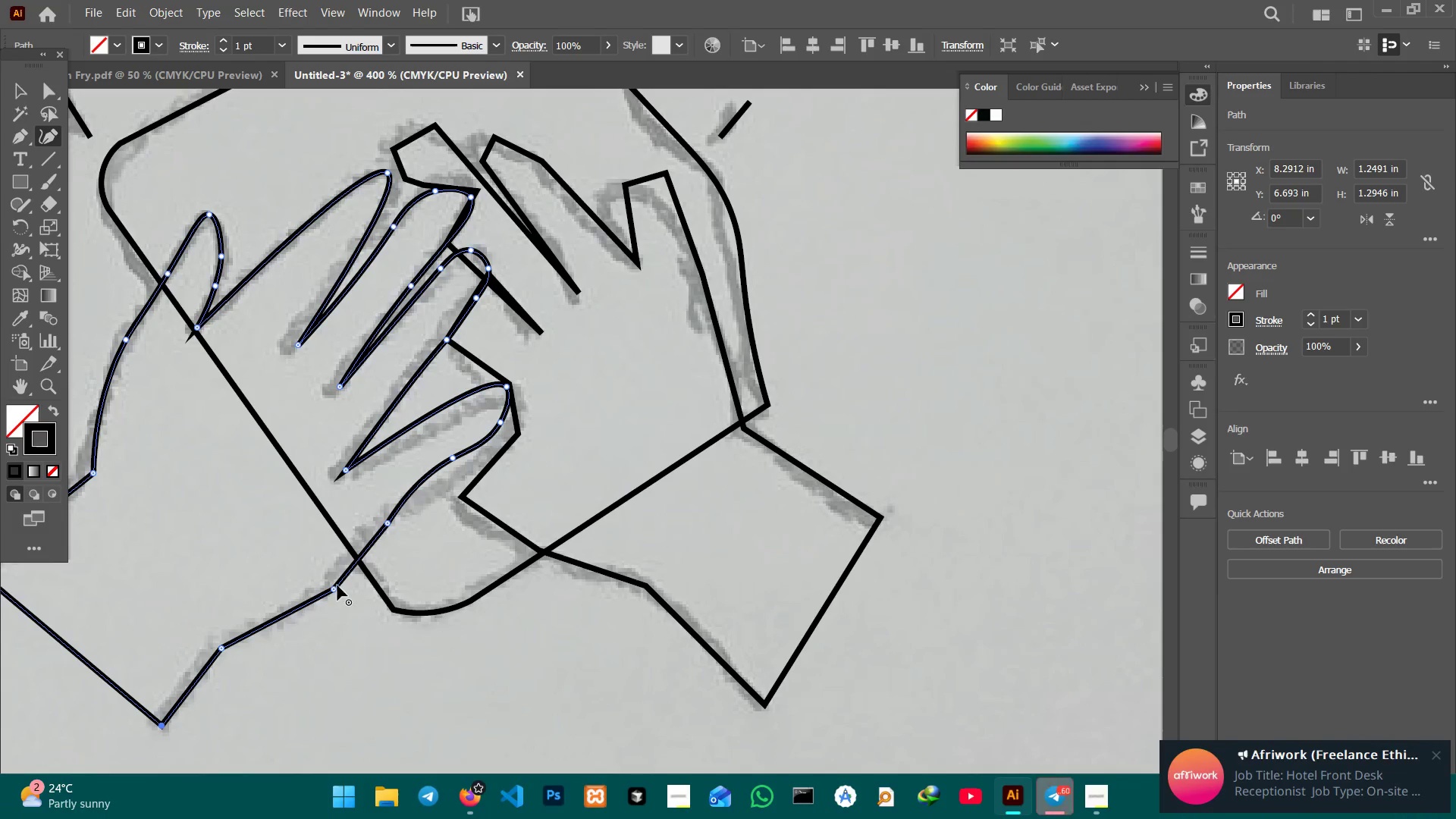 
left_click([335, 585])
 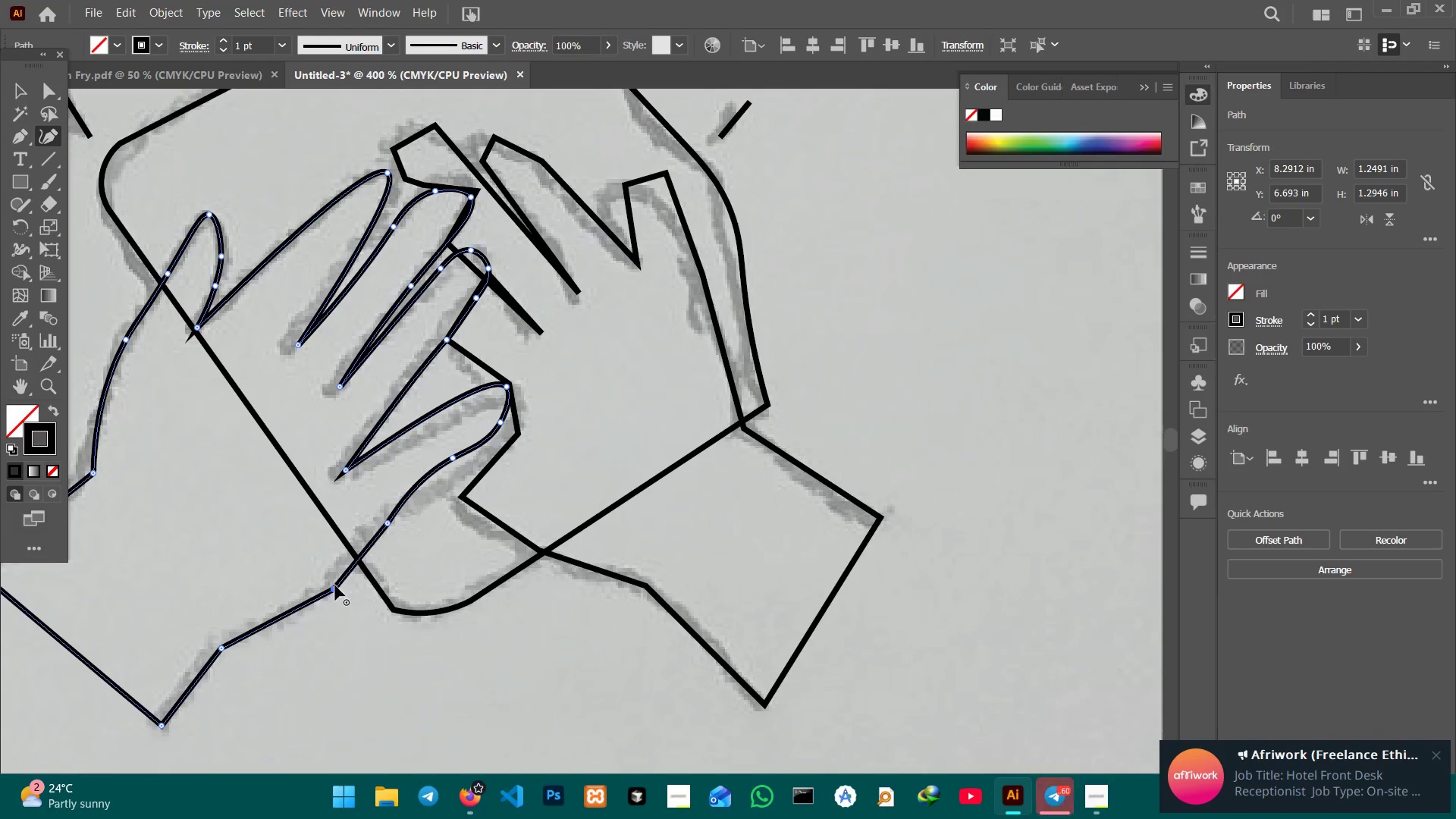 
key(Backspace)
 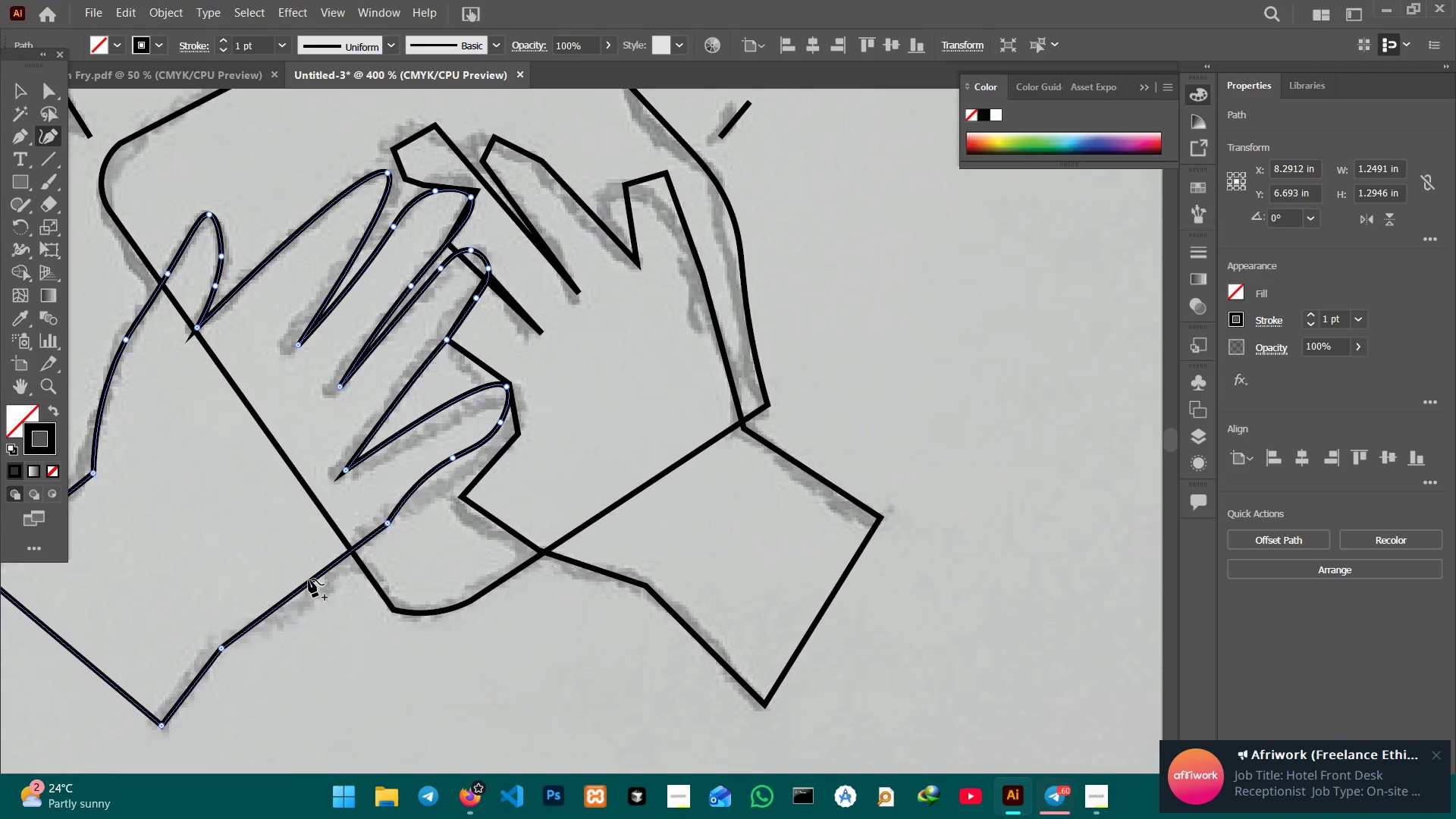 
left_click_drag(start_coordinate=[309, 579], to_coordinate=[317, 597])
 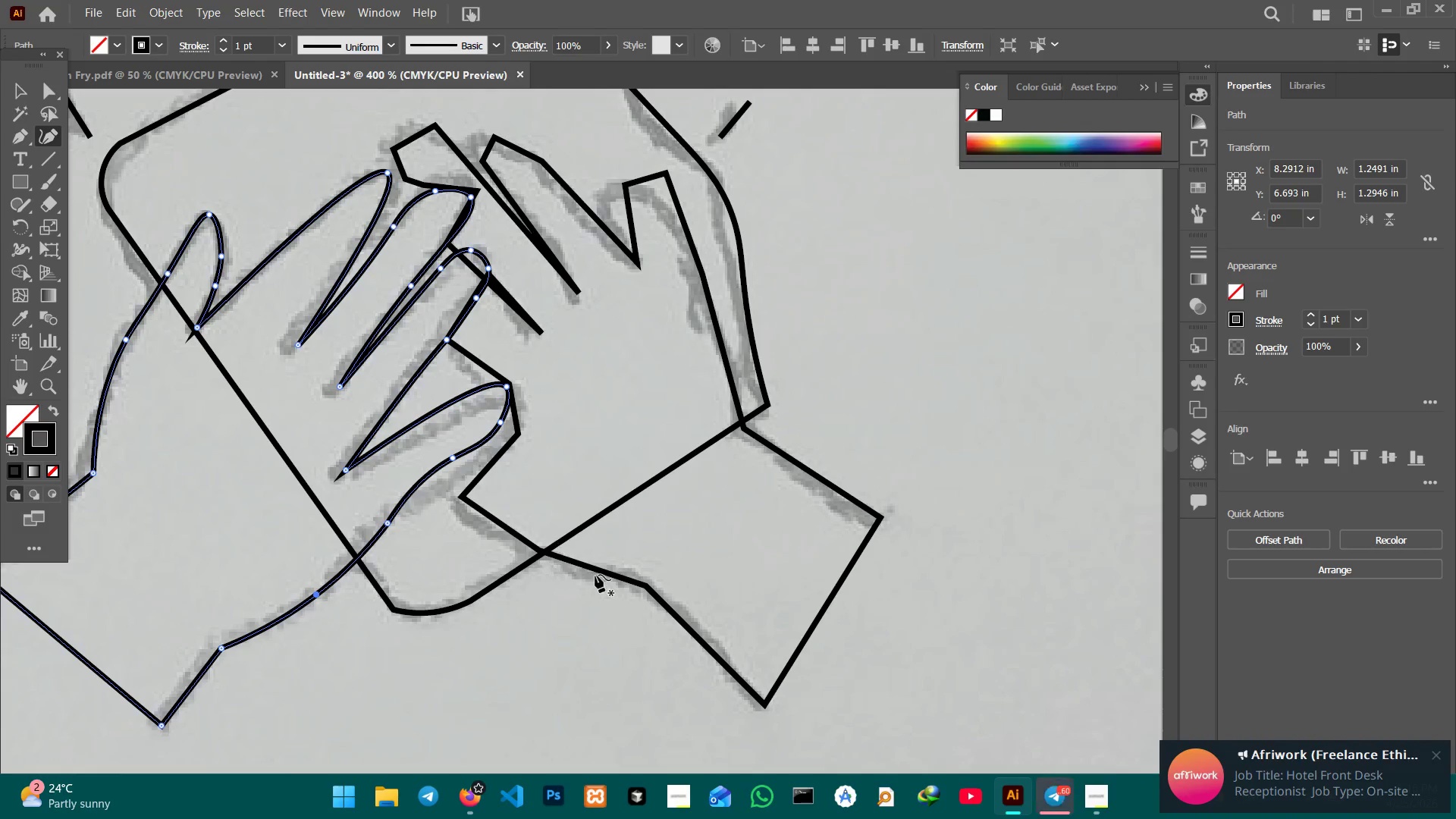 
hold_key(key=Space, duration=0.78)
 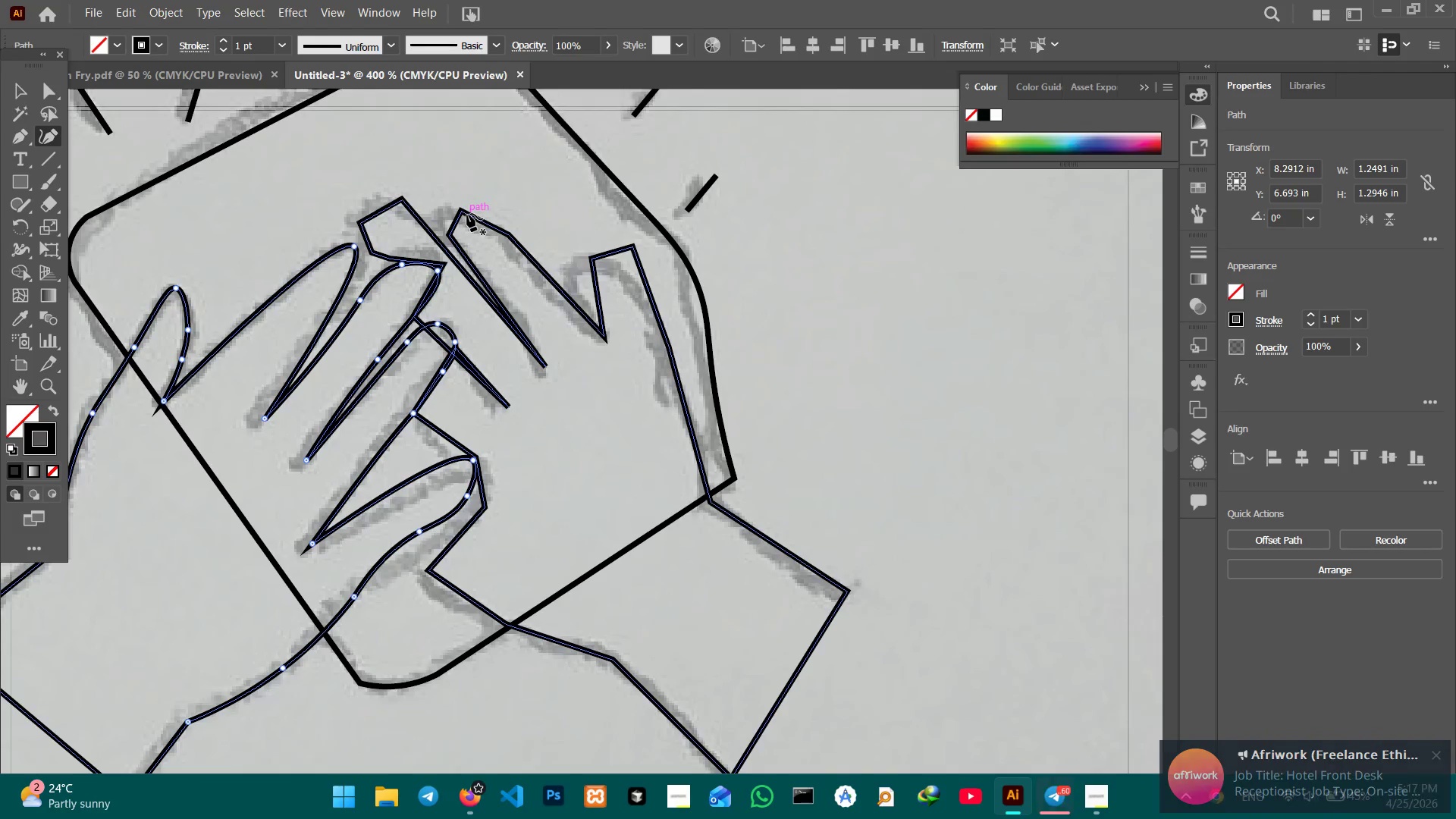 
left_click_drag(start_coordinate=[602, 579], to_coordinate=[570, 652])
 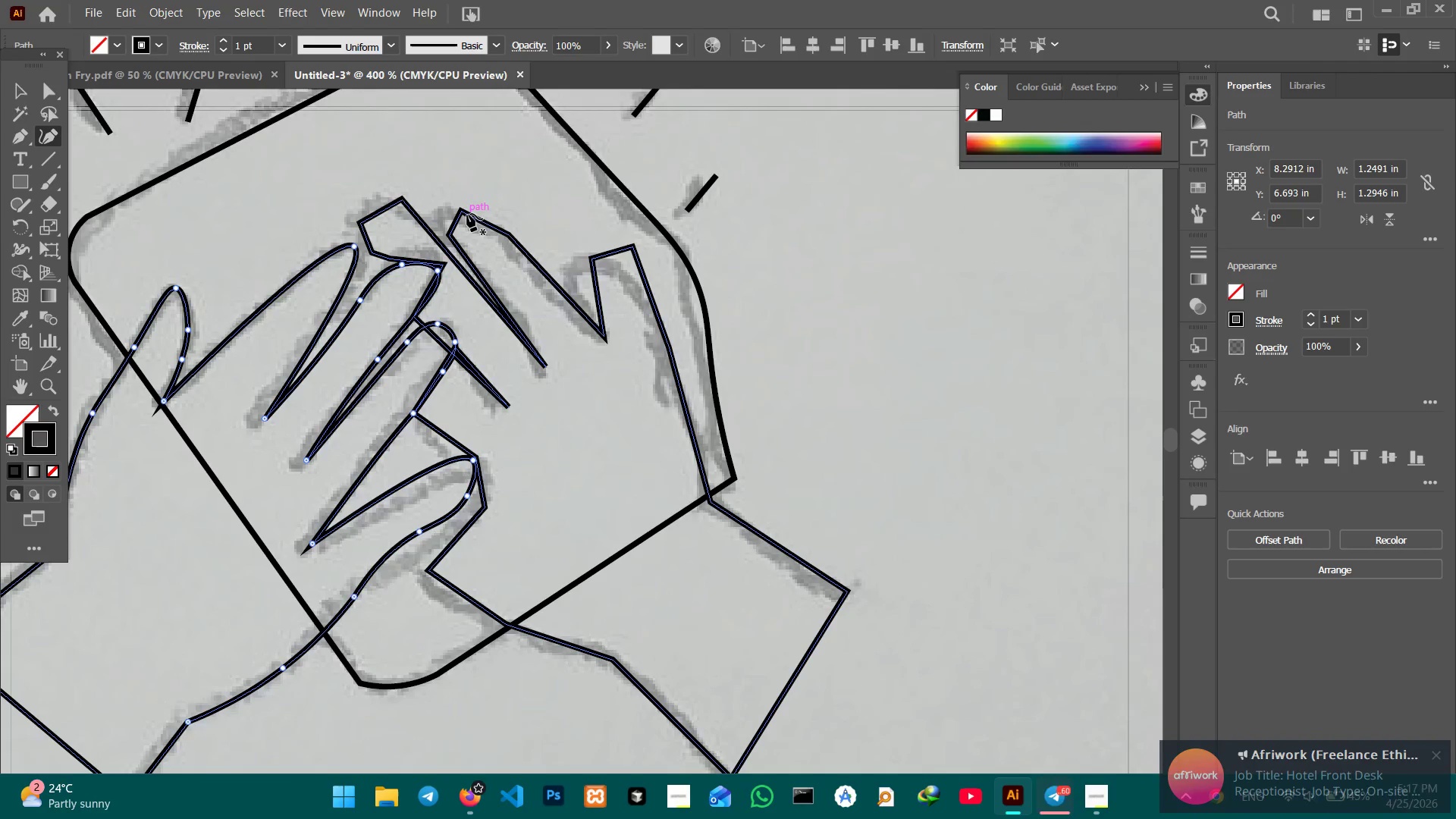 
left_click([467, 214])
 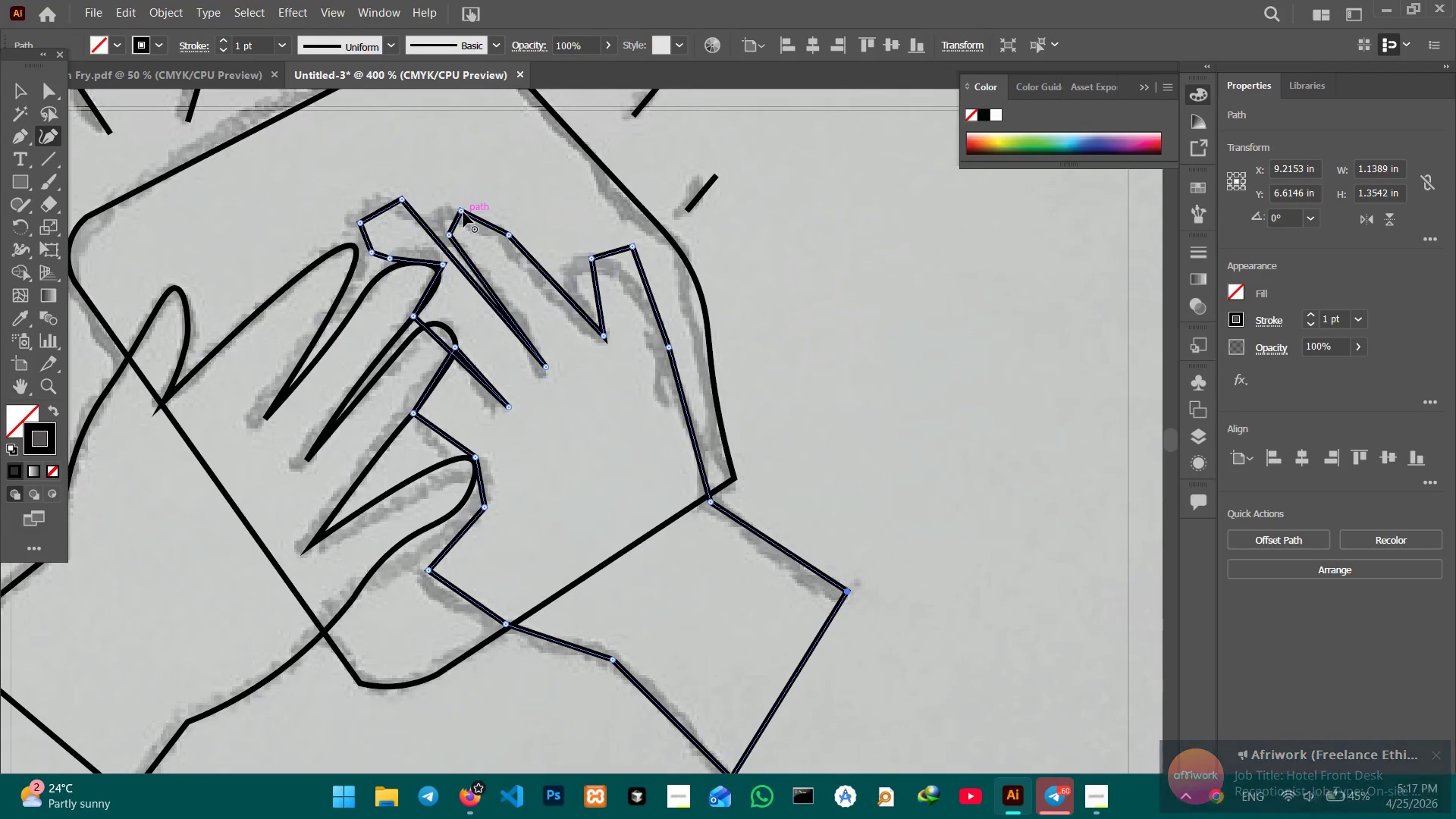 
double_click([463, 212])
 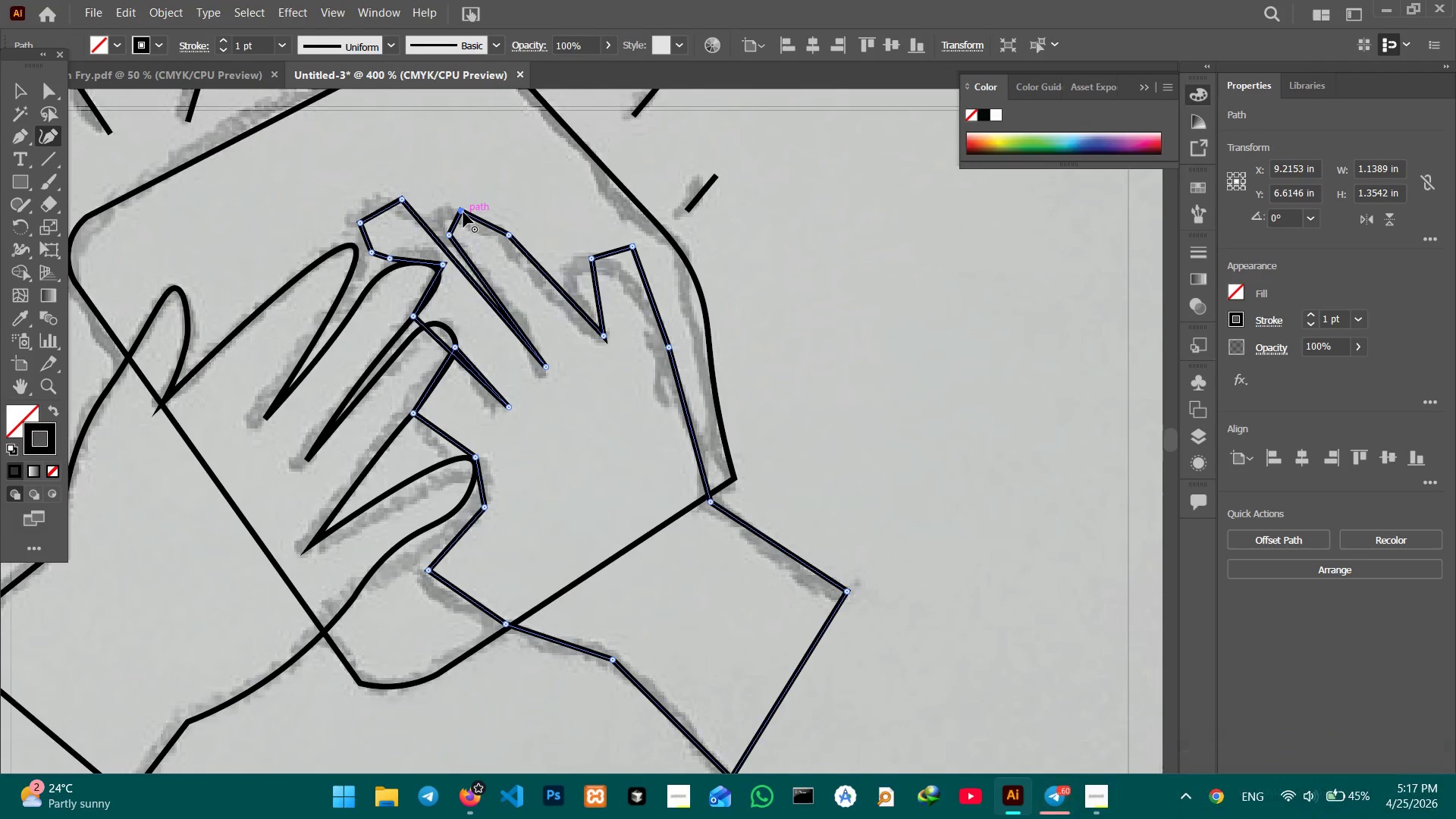 
key(Backspace)
 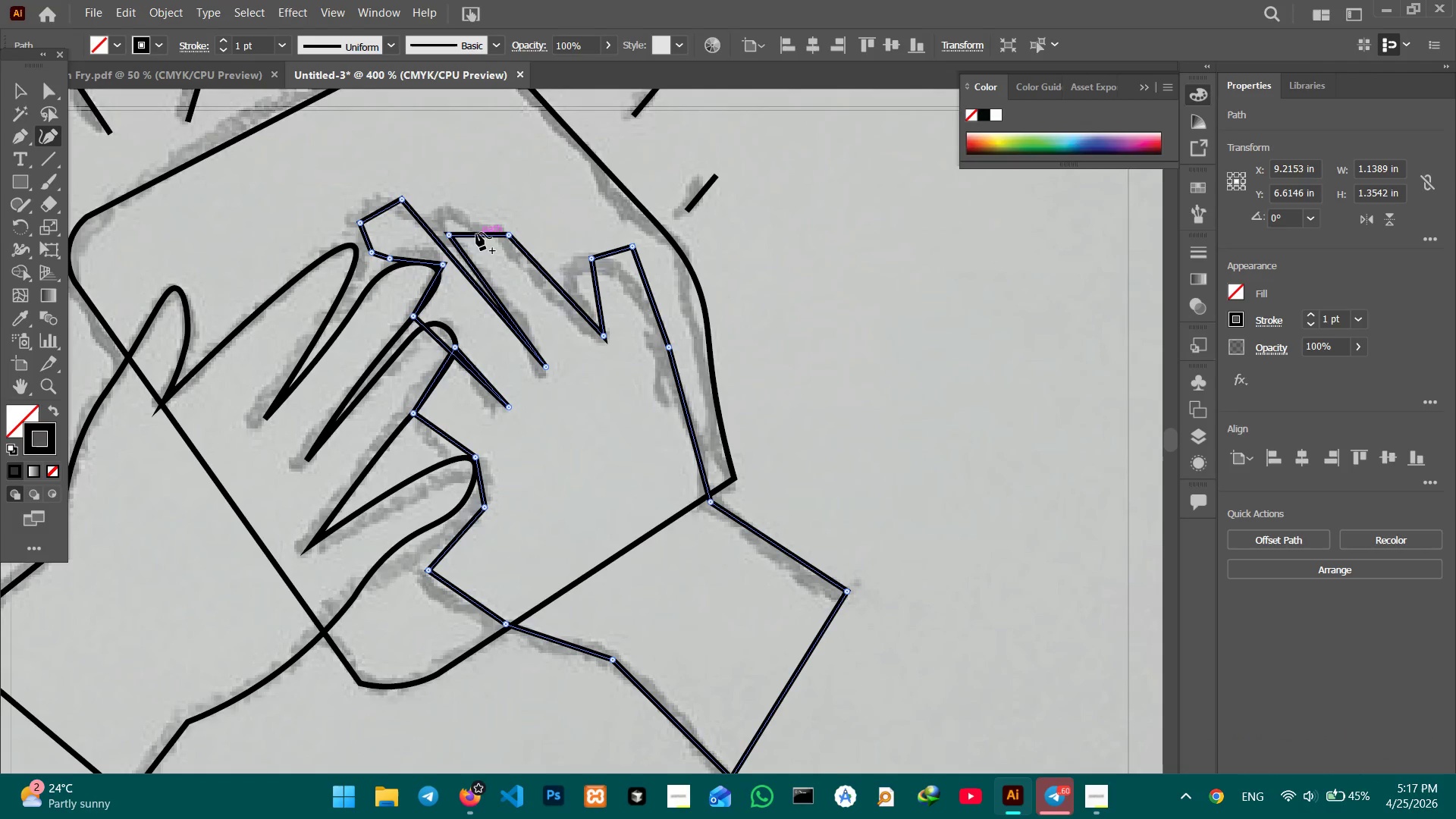 
left_click_drag(start_coordinate=[476, 233], to_coordinate=[453, 202])
 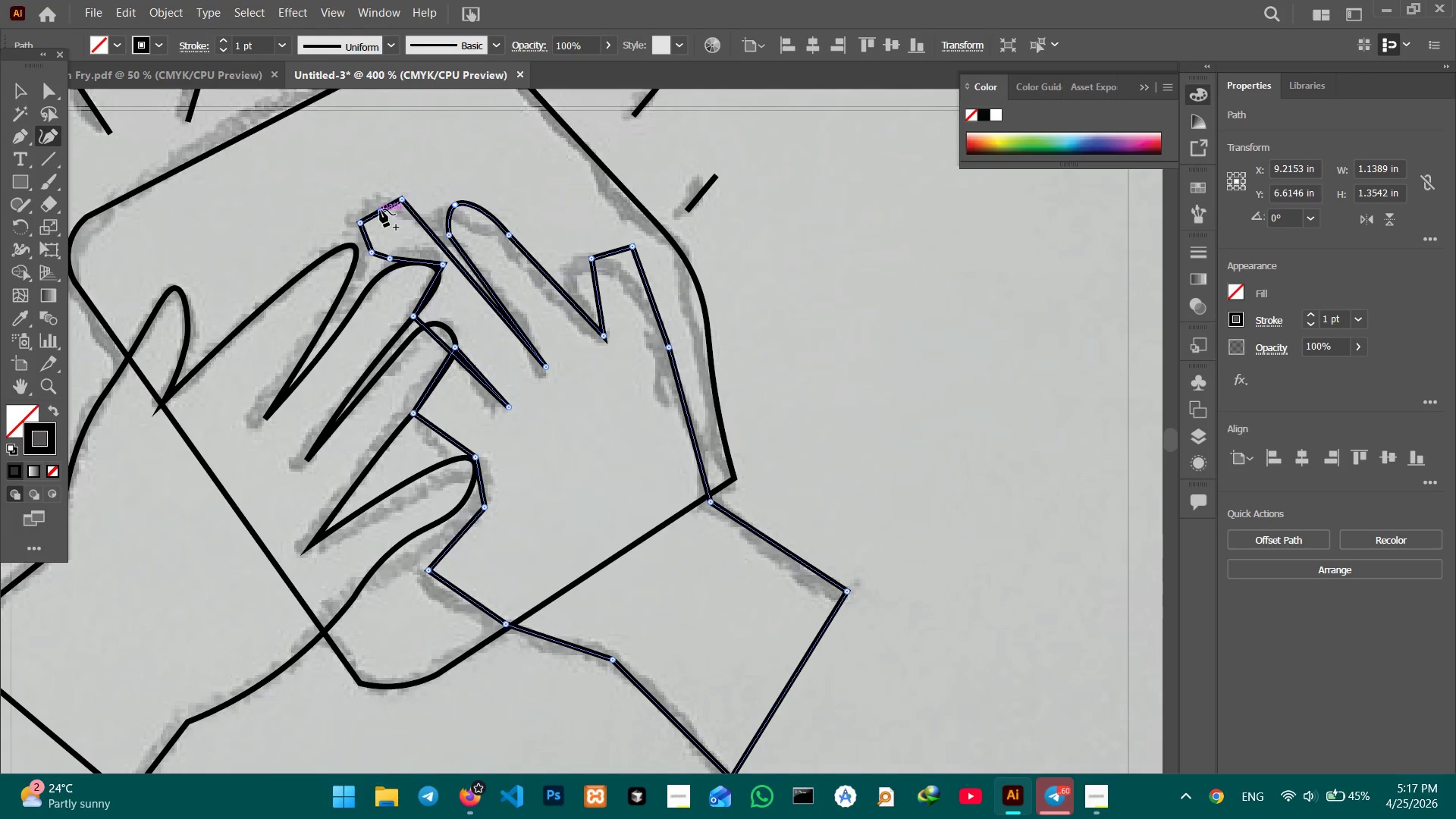 
left_click_drag(start_coordinate=[380, 209], to_coordinate=[367, 197])
 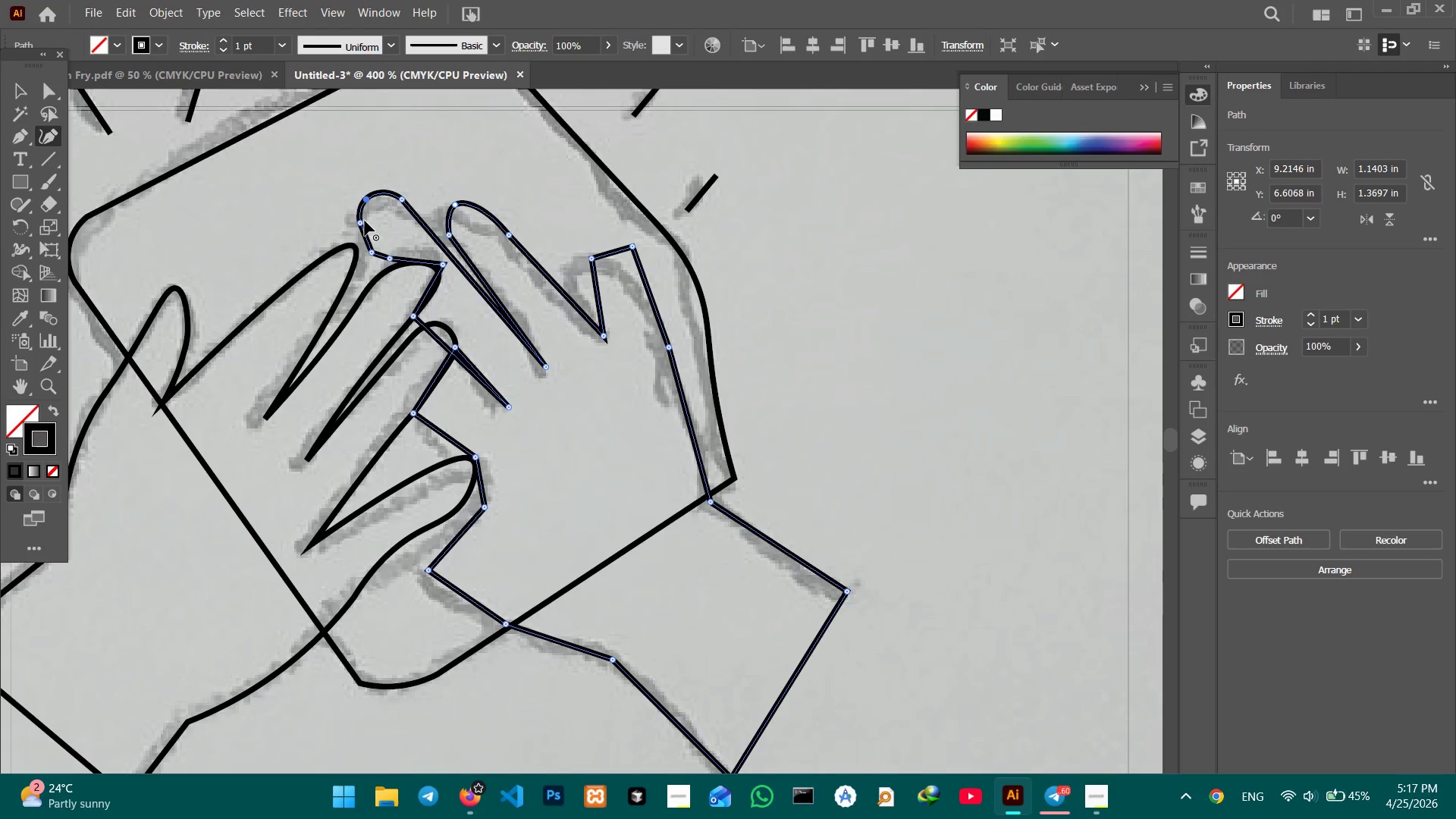 
left_click([365, 221])
 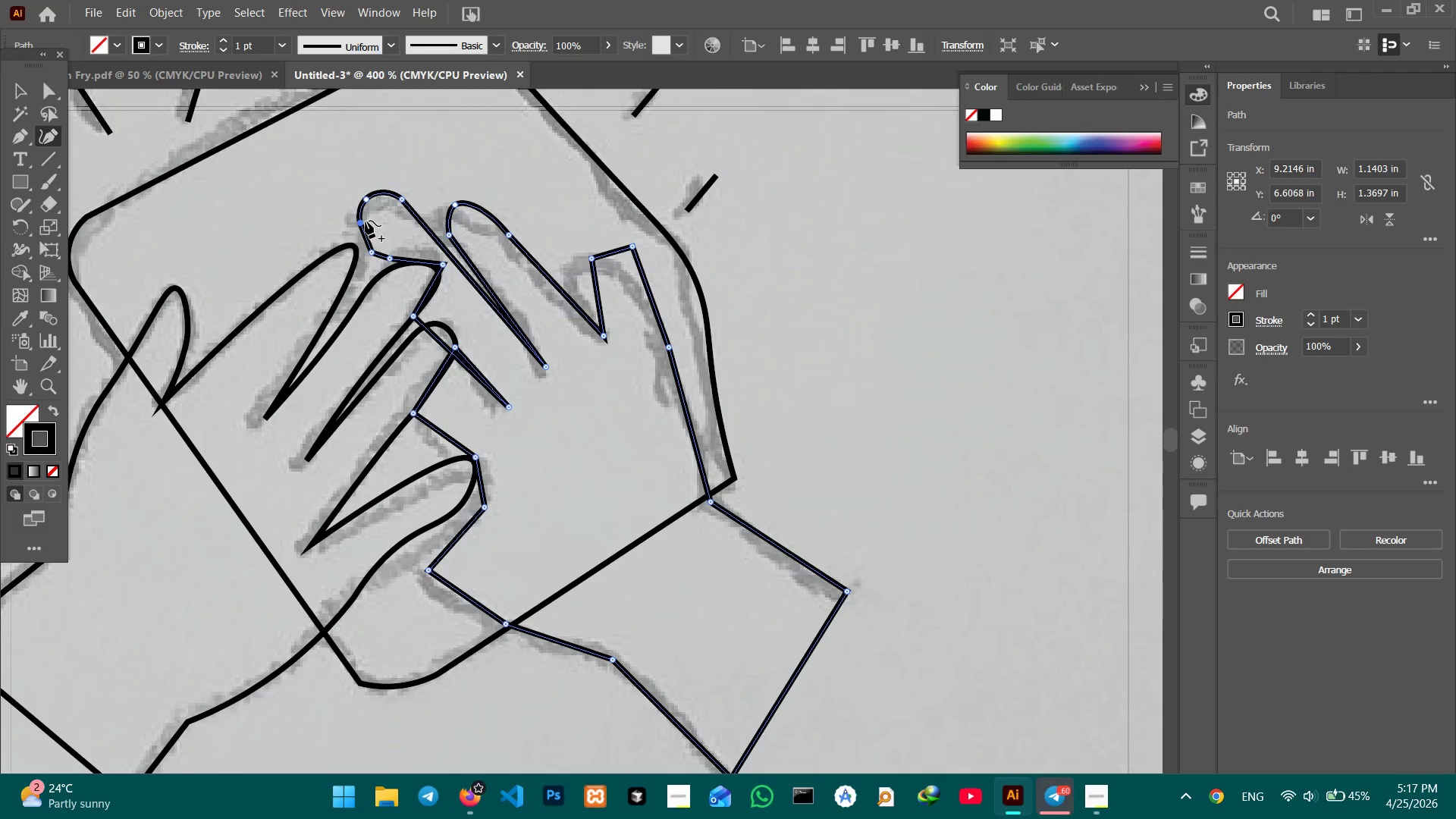 
key(Backspace)
 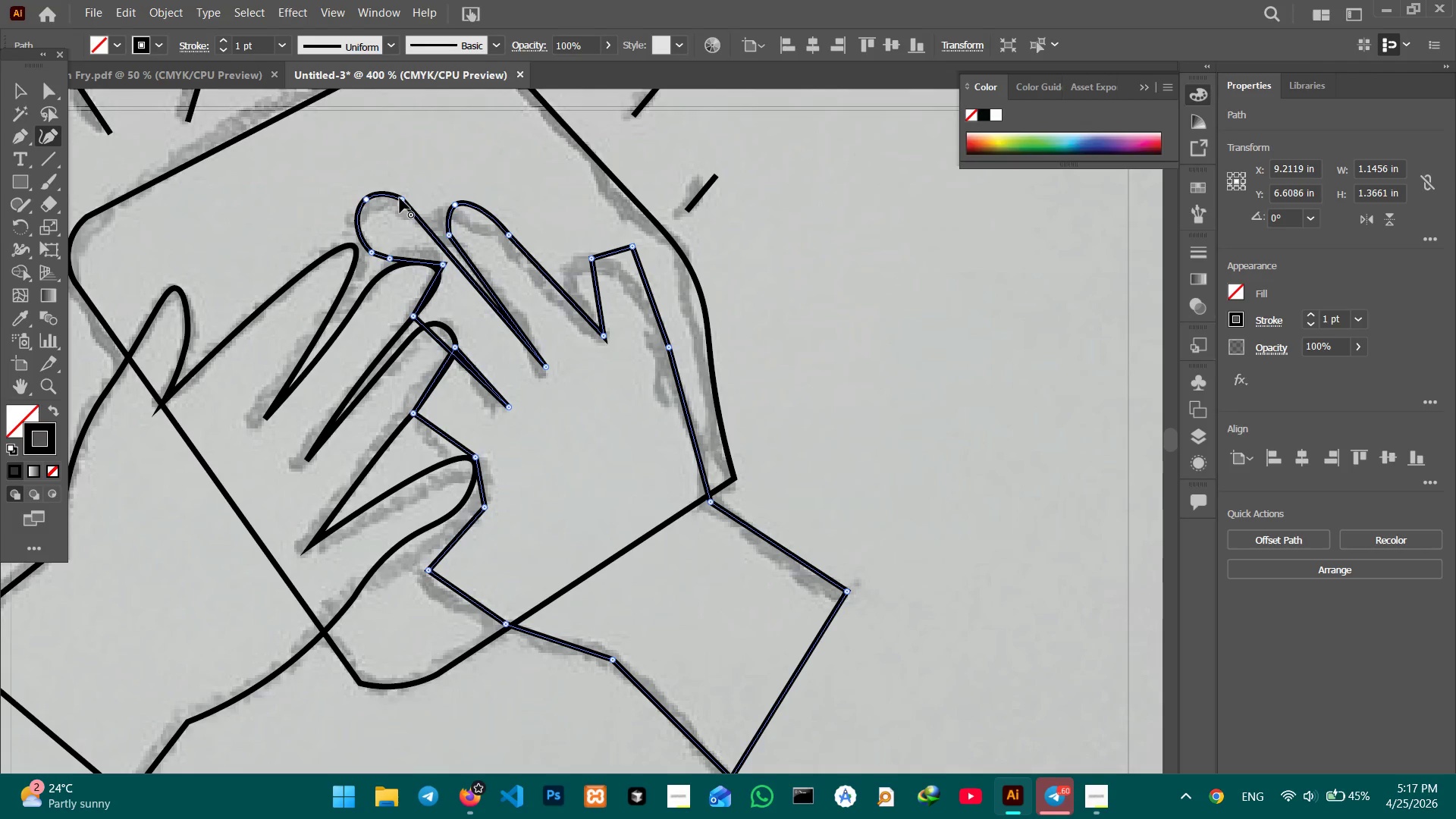 
left_click([400, 198])
 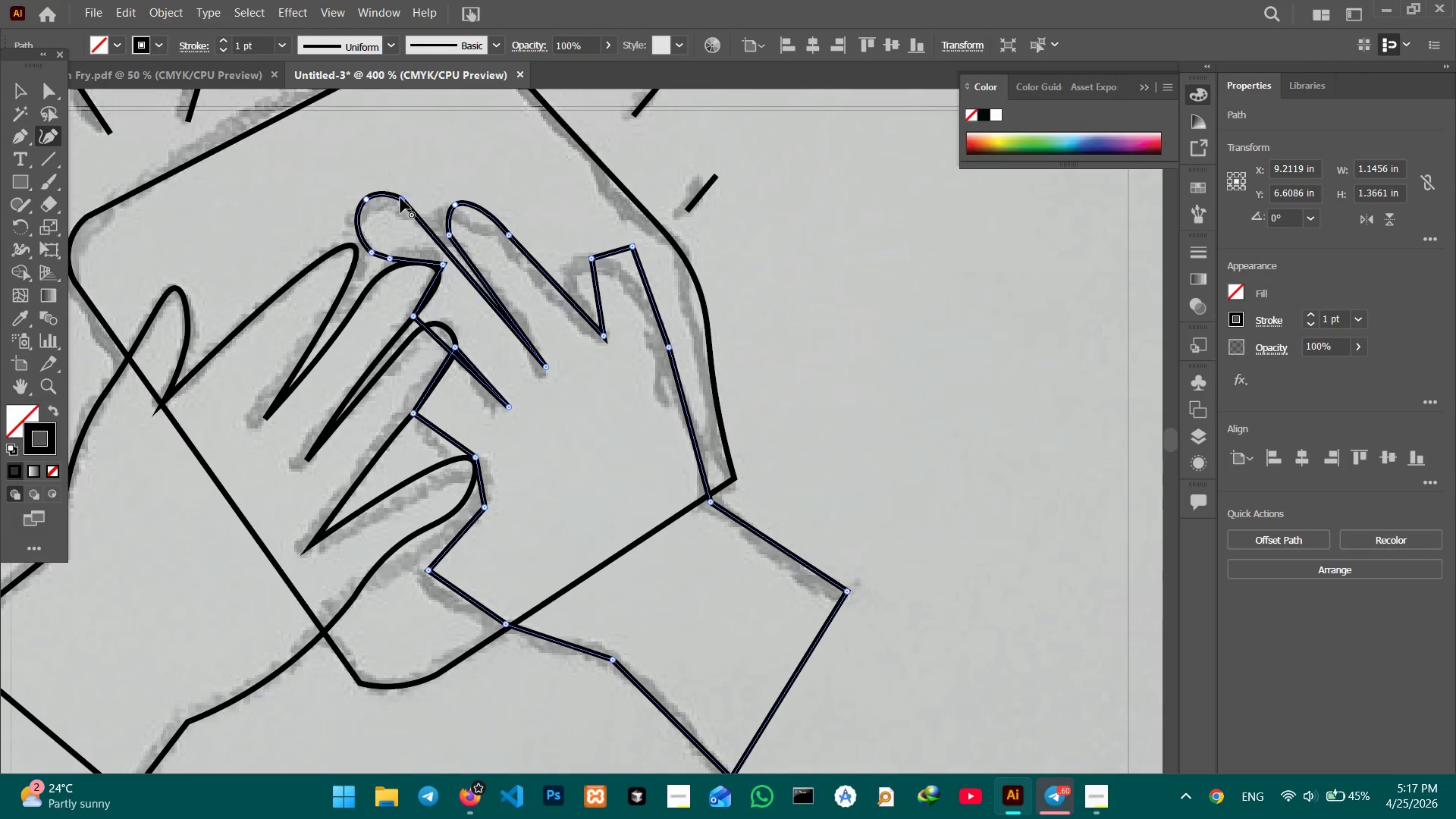 
key(Backspace)
 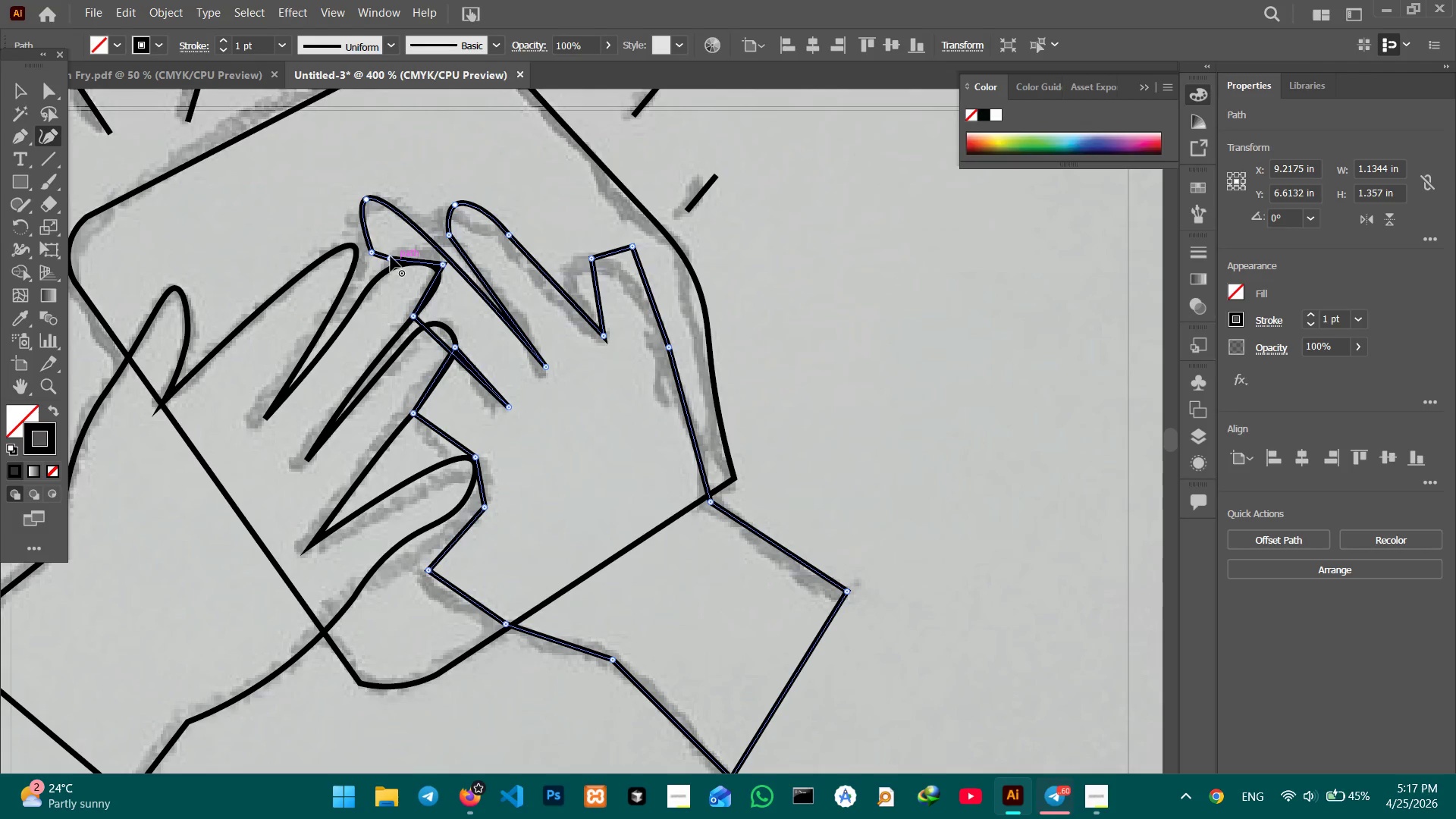 
left_click([391, 256])
 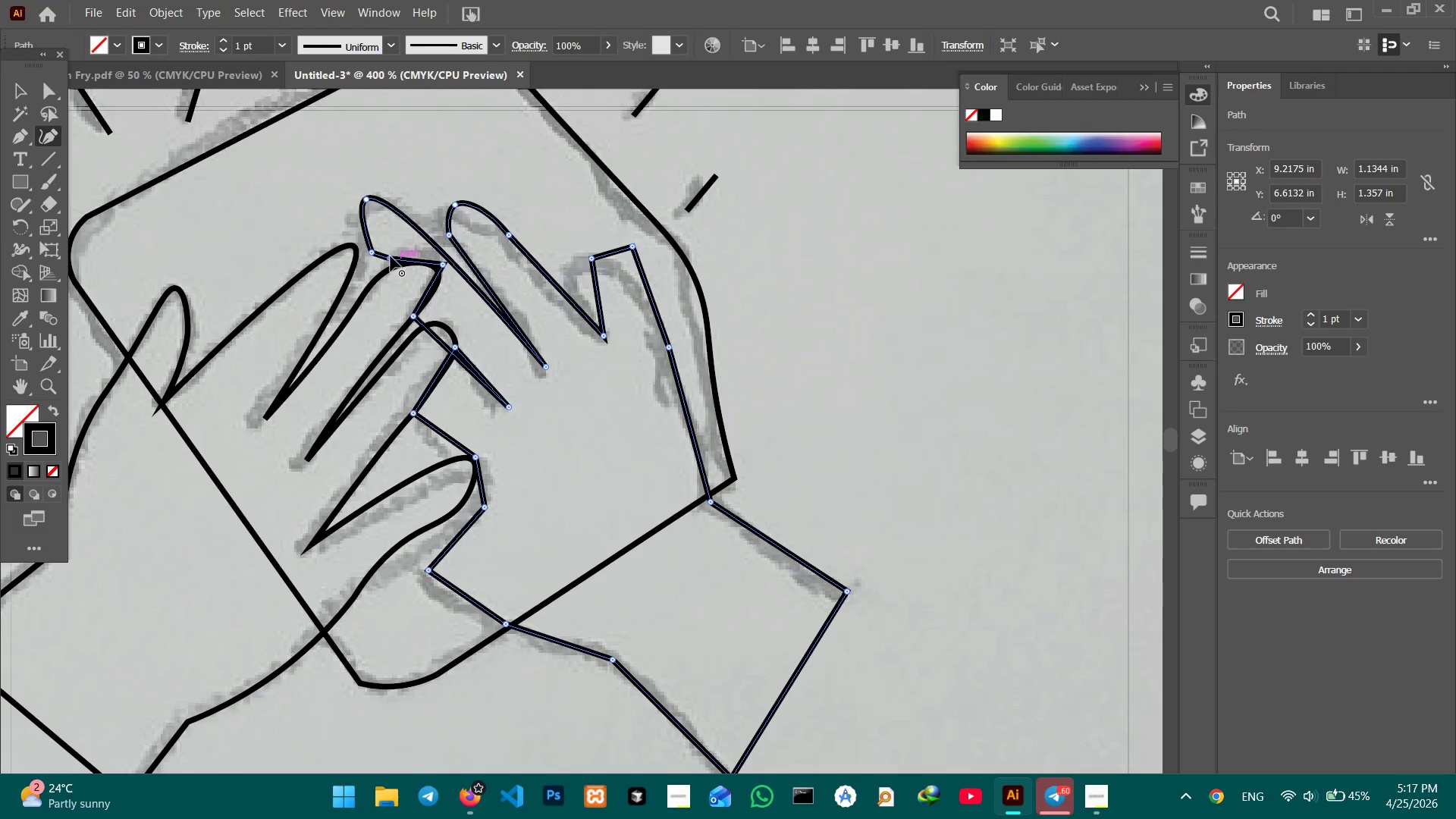 
key(Backspace)
 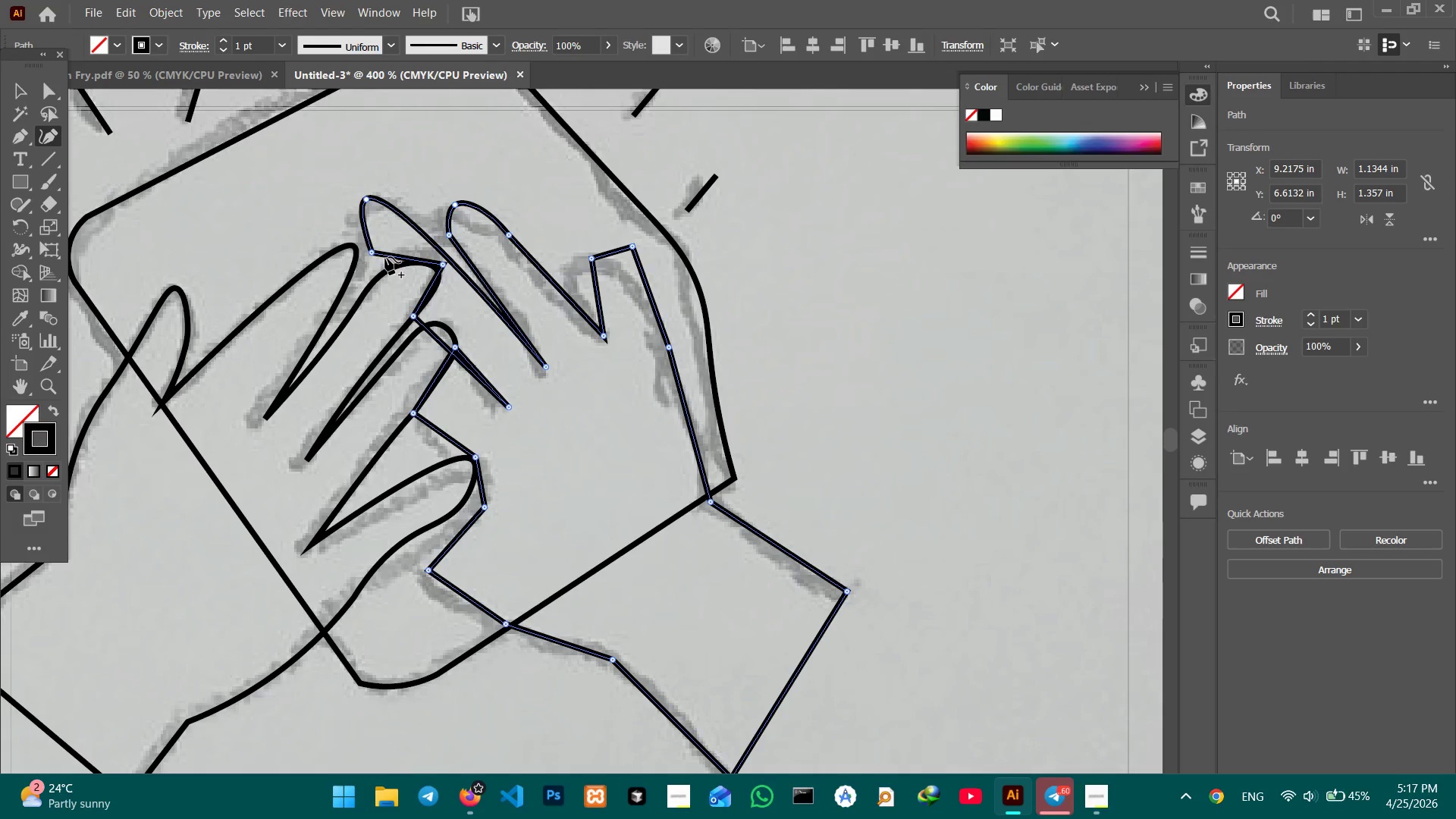 
left_click_drag(start_coordinate=[386, 257], to_coordinate=[381, 267])
 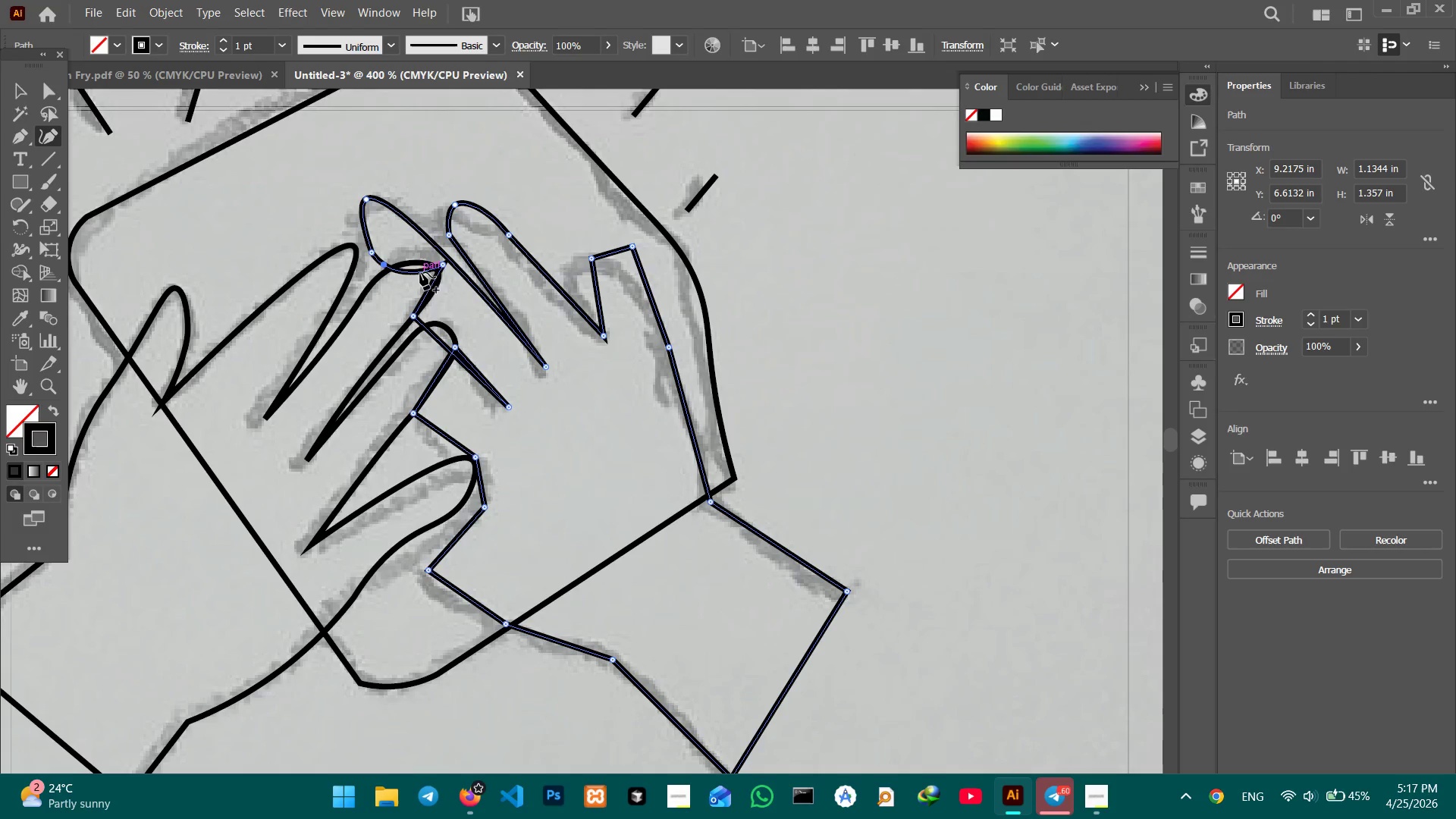 
left_click_drag(start_coordinate=[420, 271], to_coordinate=[417, 260])
 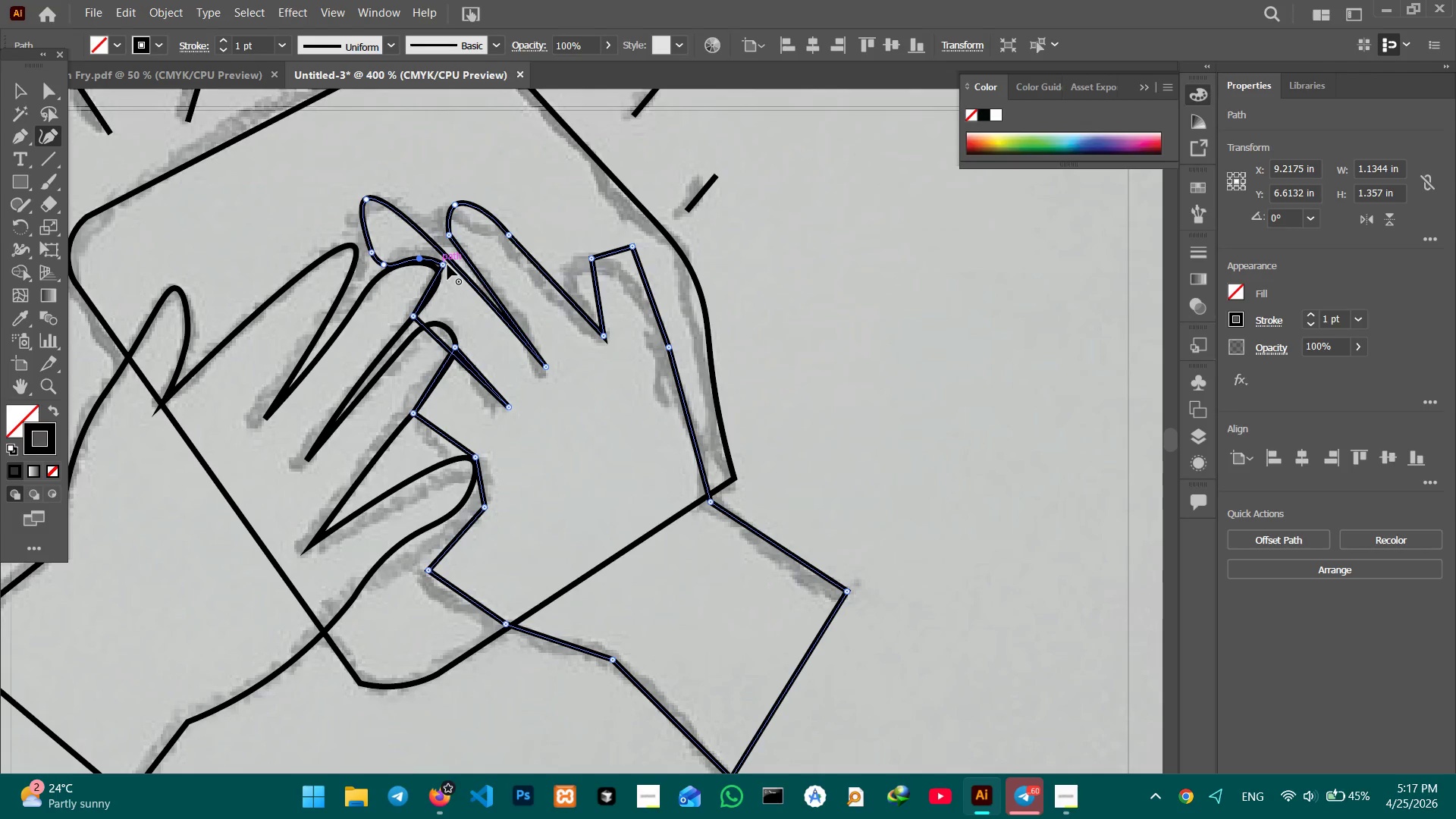 
left_click([444, 265])
 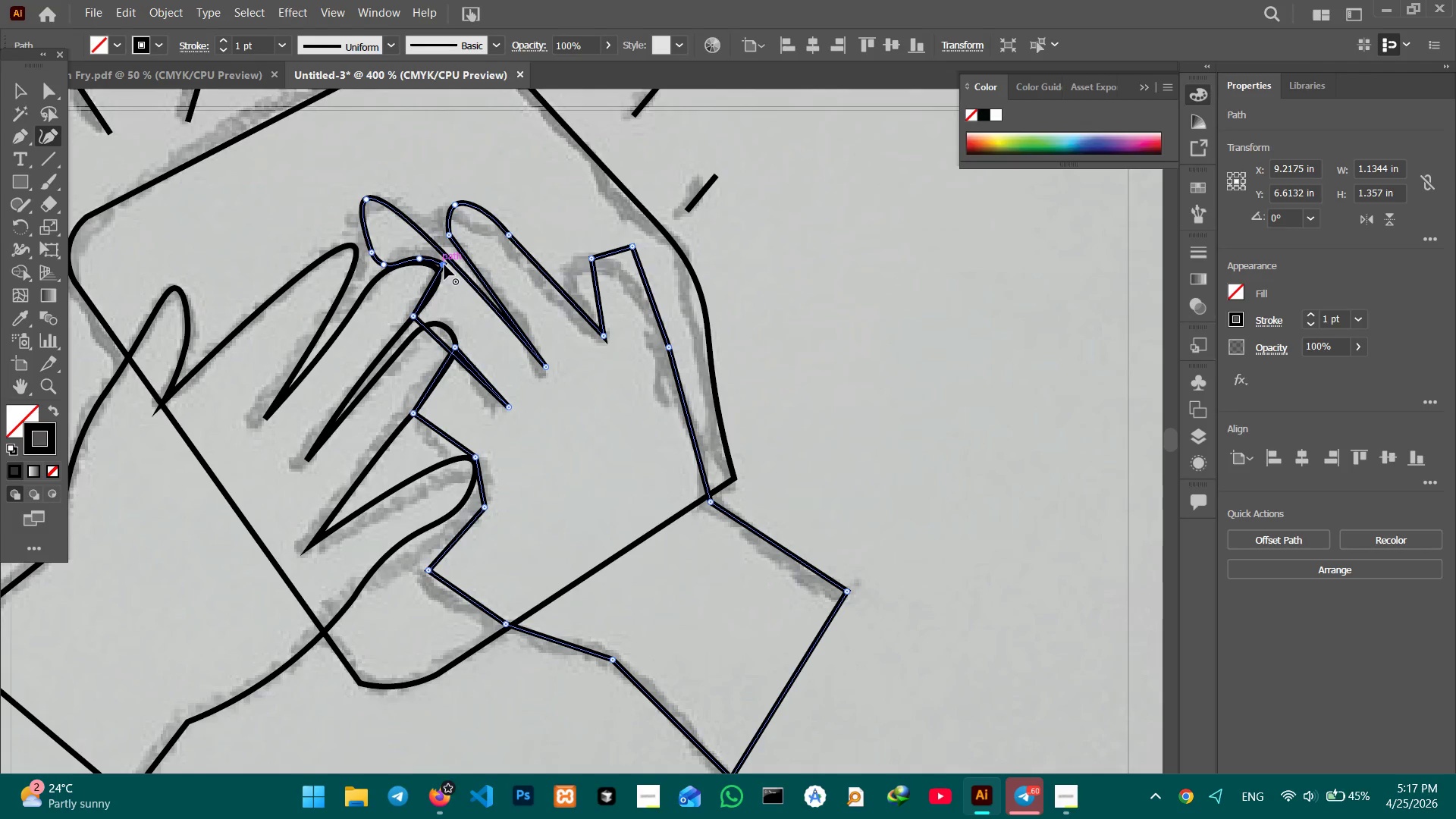 
key(Backspace)
 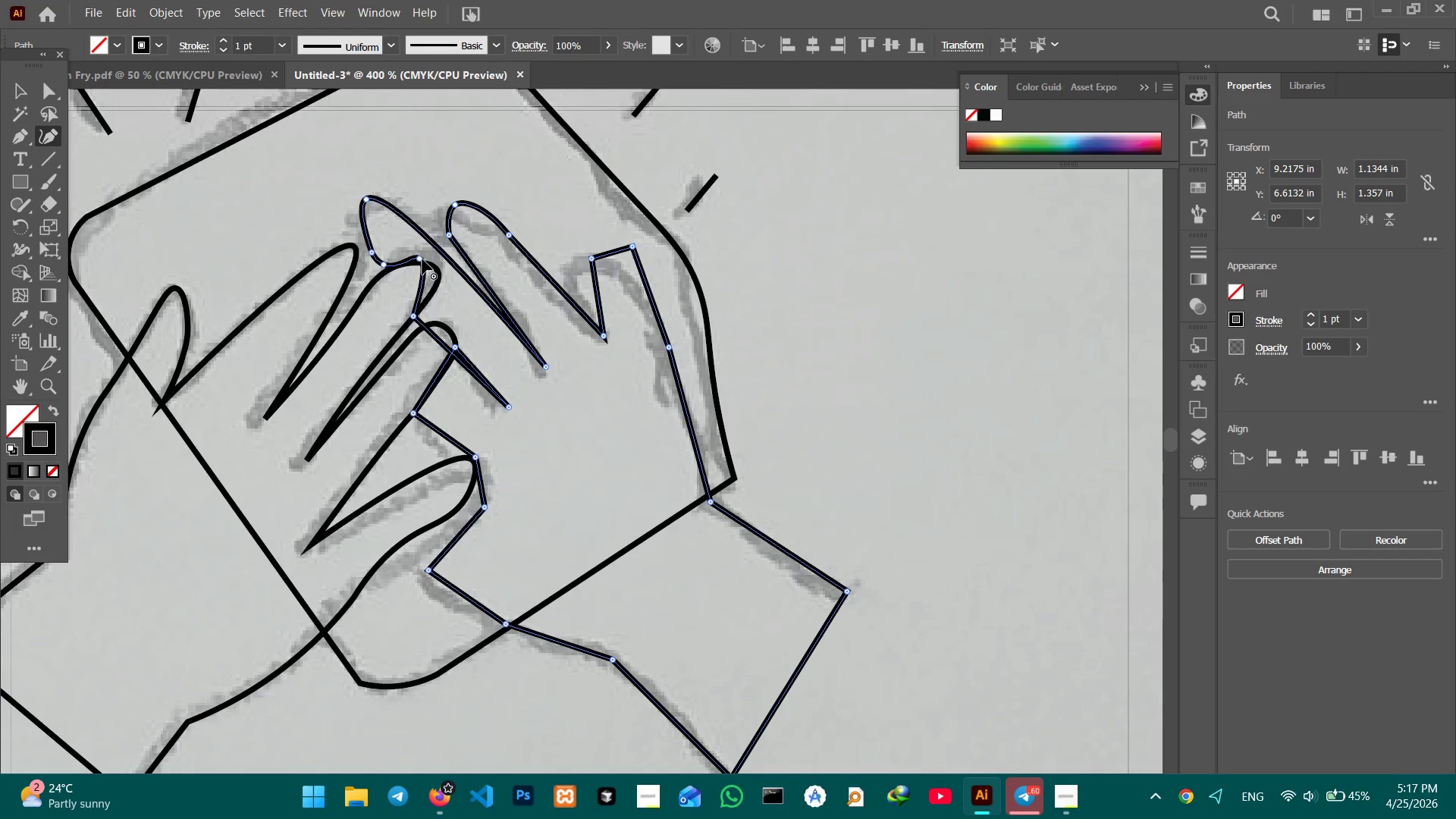 
left_click_drag(start_coordinate=[422, 259], to_coordinate=[440, 273])
 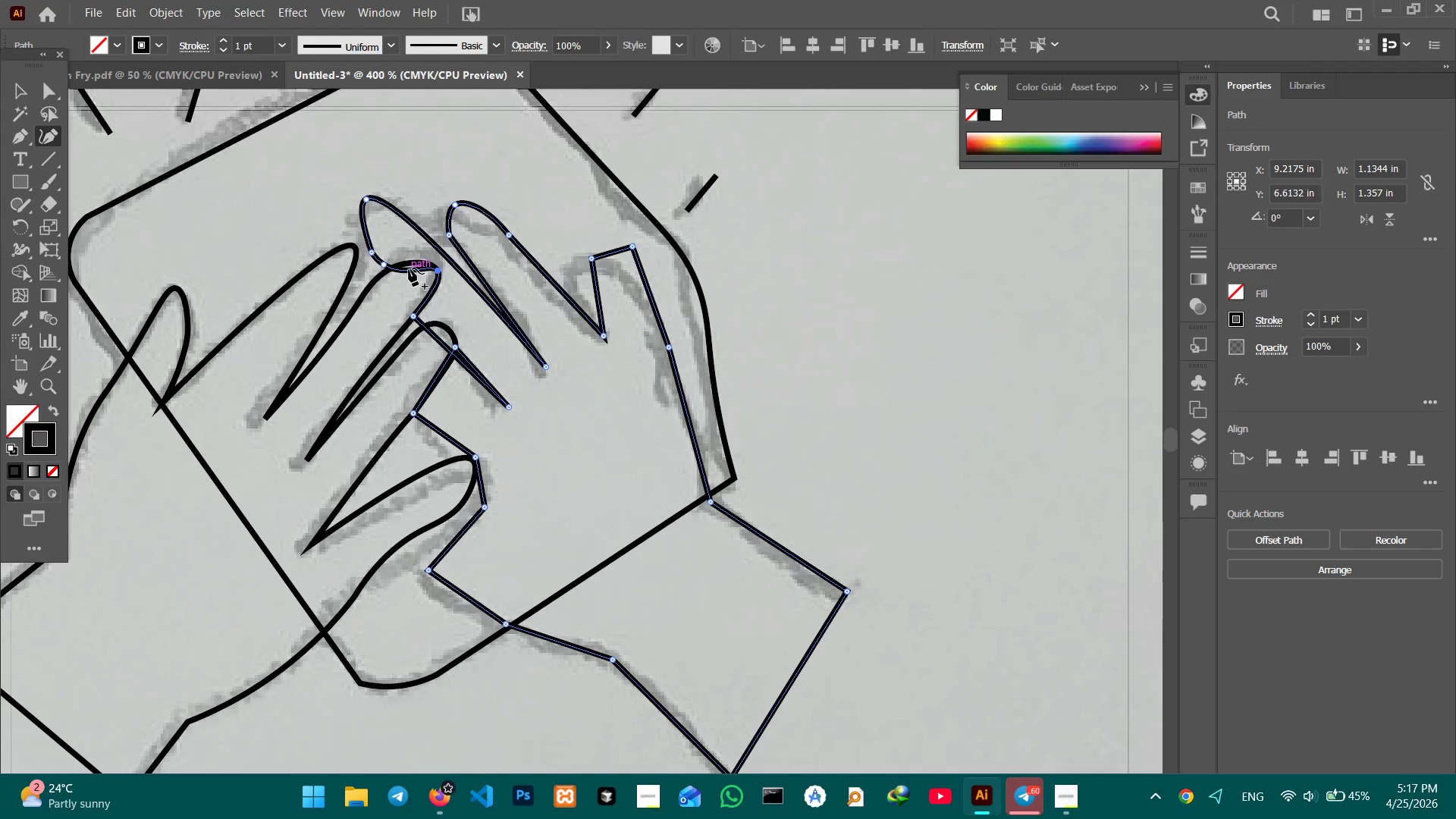 
left_click_drag(start_coordinate=[409, 268], to_coordinate=[410, 260])
 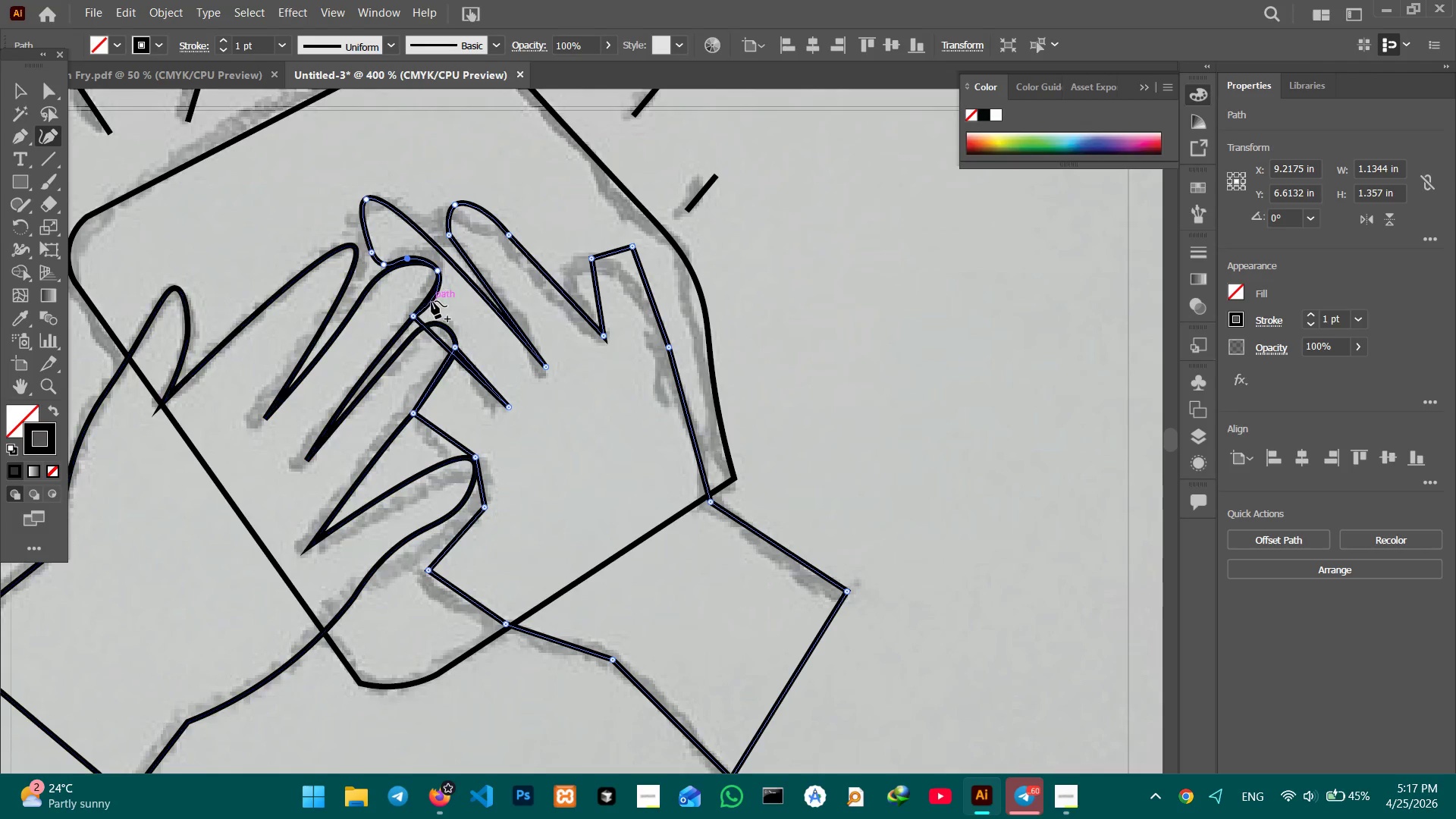 
left_click_drag(start_coordinate=[431, 300], to_coordinate=[427, 297])
 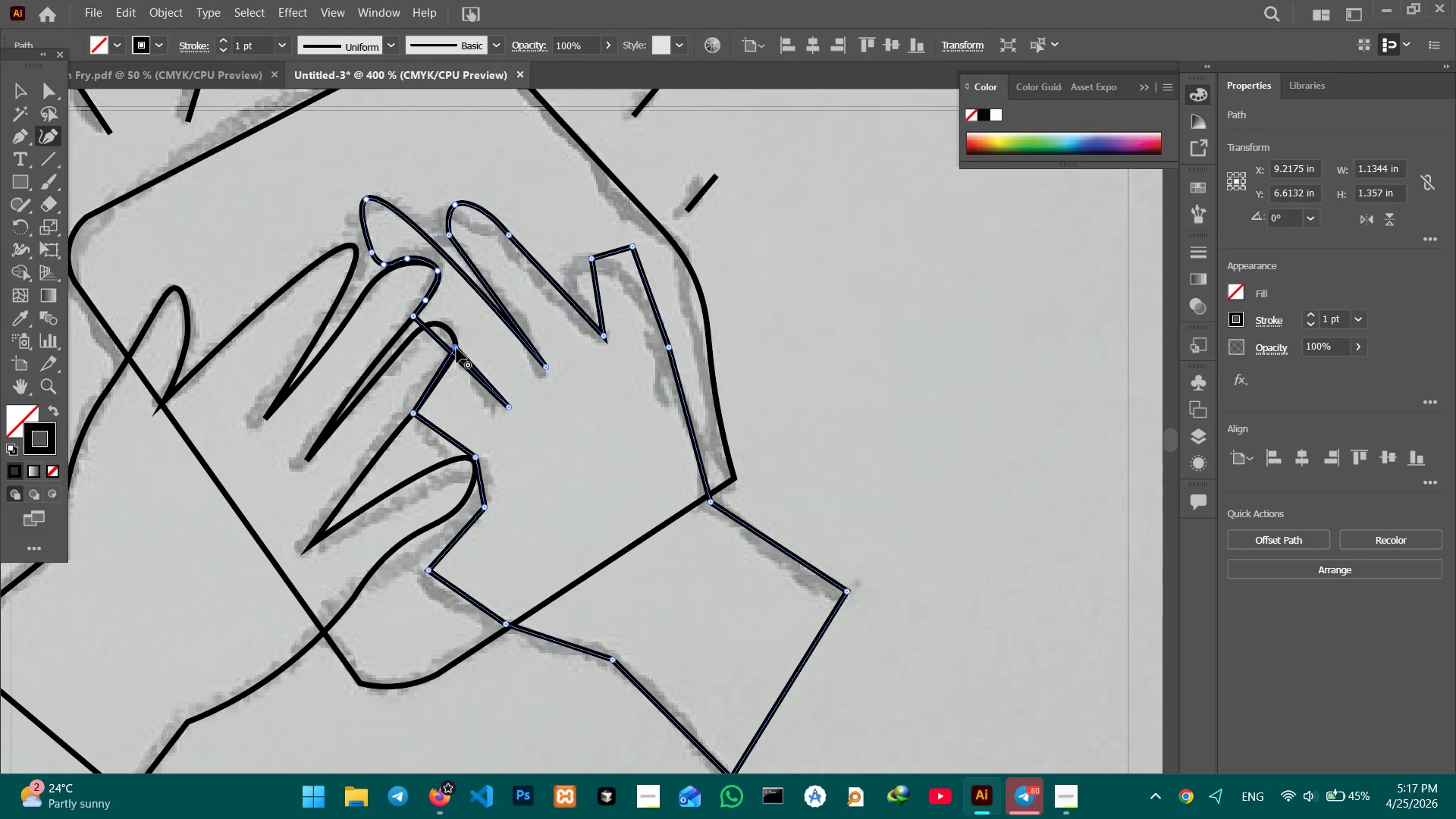 
left_click_drag(start_coordinate=[444, 344], to_coordinate=[451, 336])
 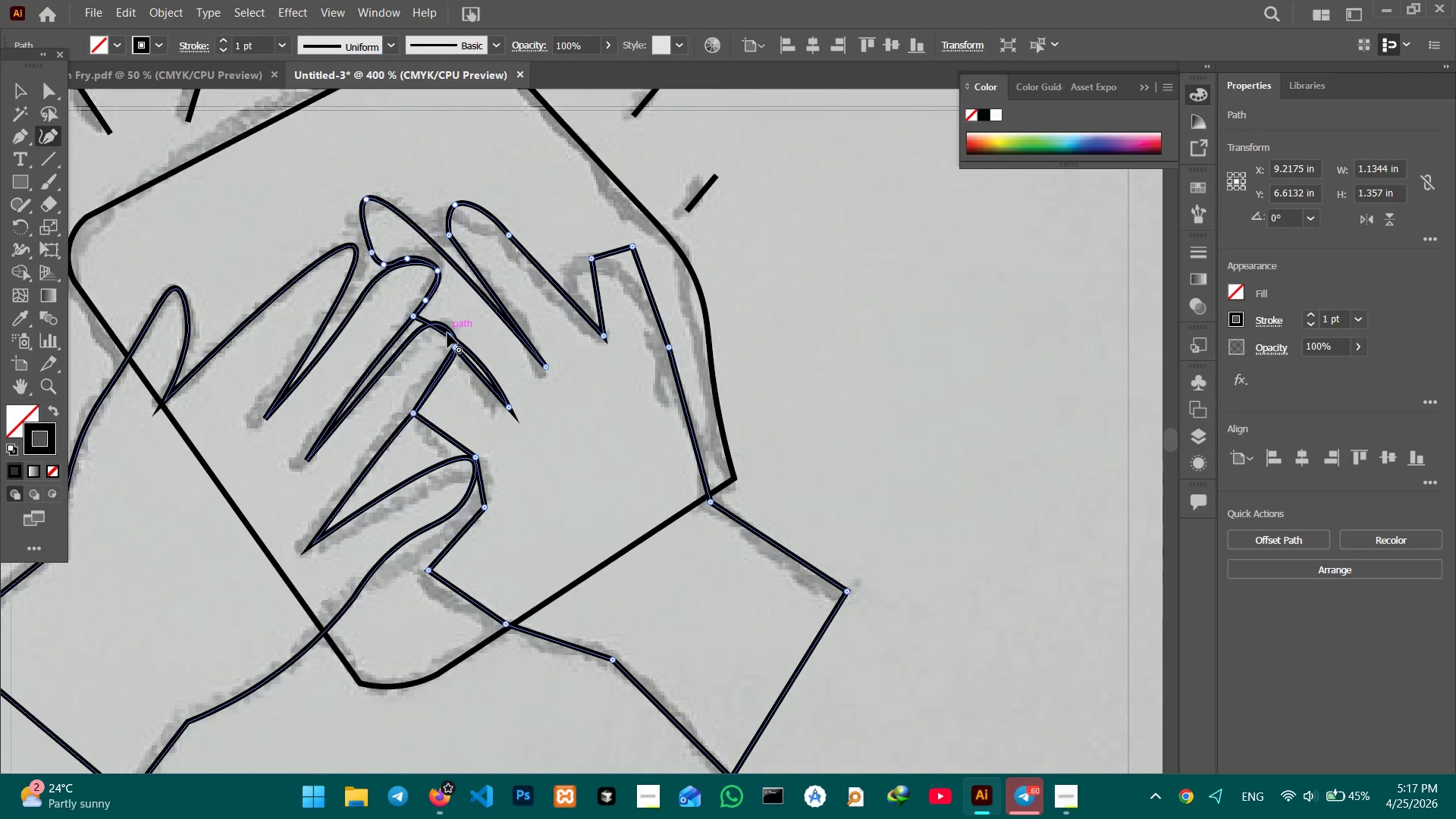 
left_click_drag(start_coordinate=[447, 333], to_coordinate=[448, 325])
 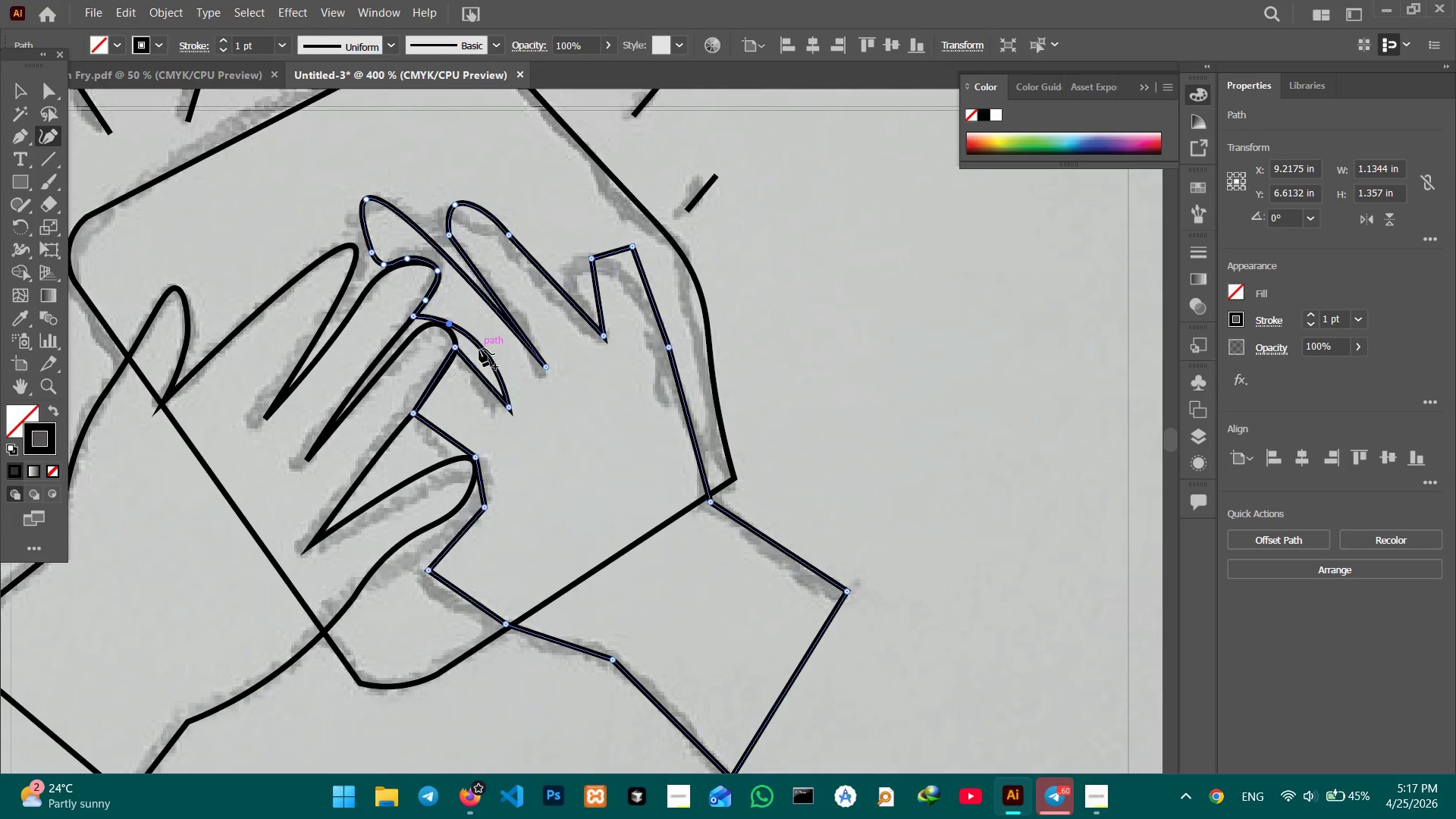 
left_click_drag(start_coordinate=[479, 349], to_coordinate=[456, 348])
 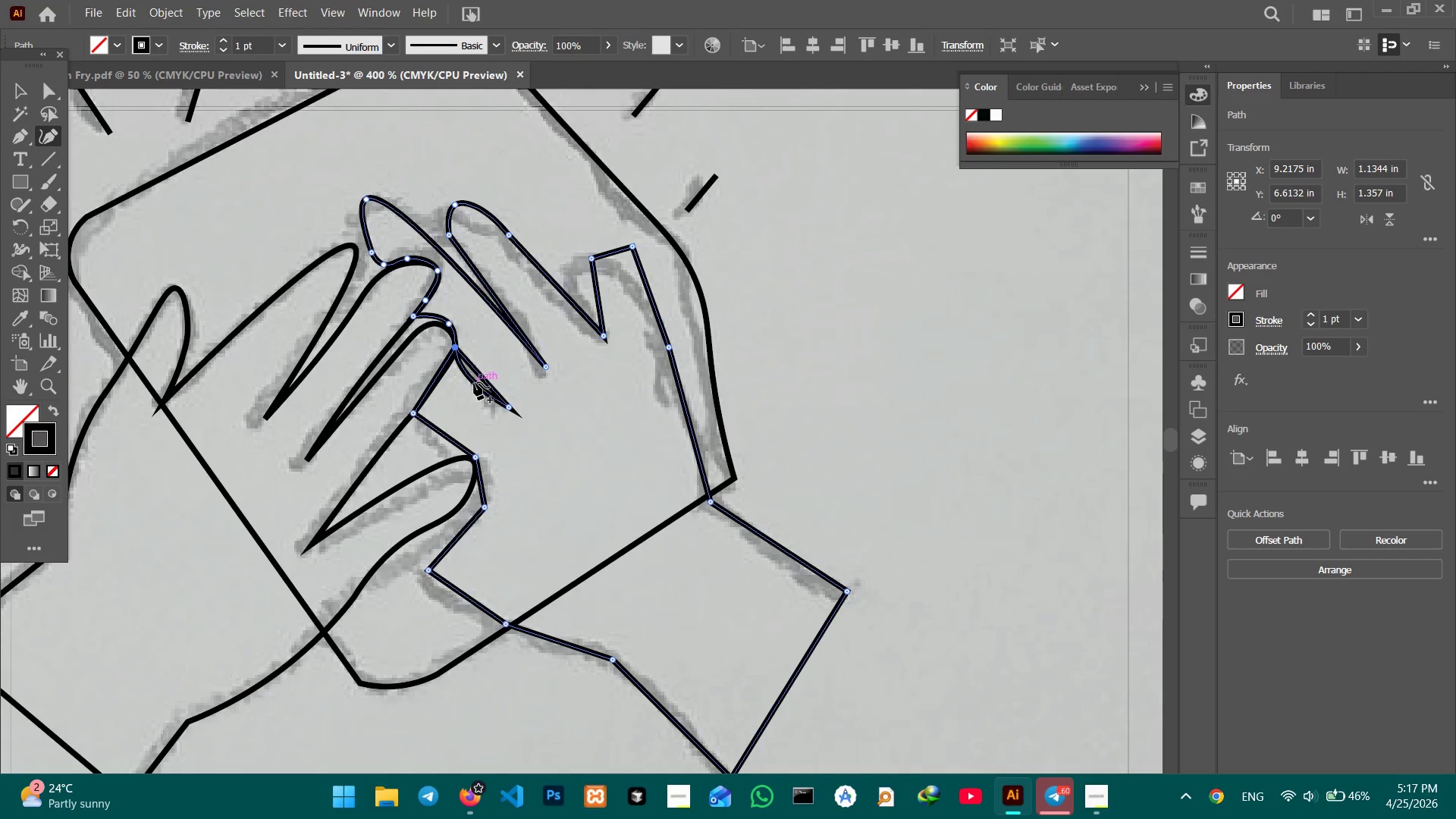 
left_click_drag(start_coordinate=[474, 381], to_coordinate=[479, 373])
 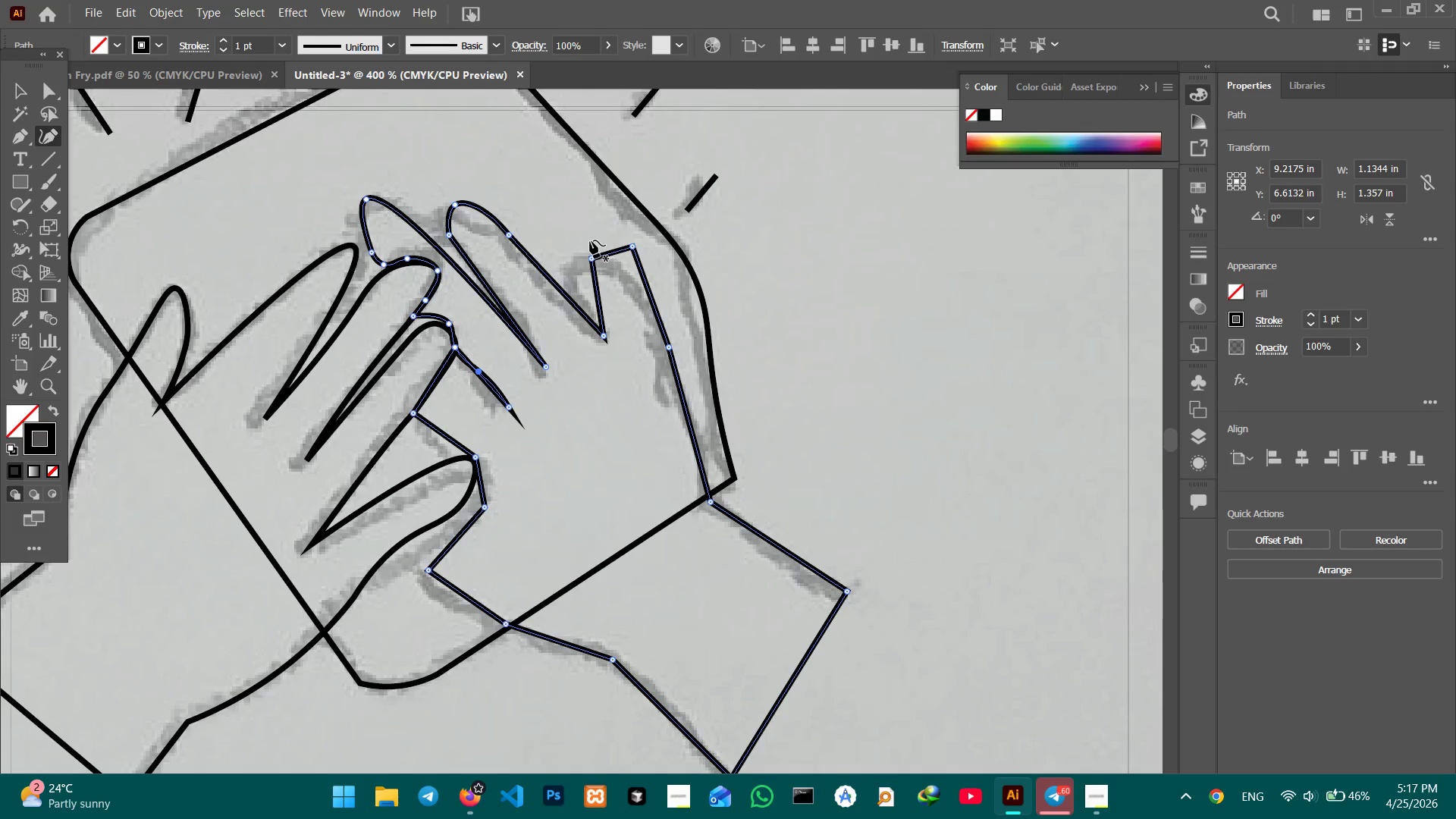 
left_click_drag(start_coordinate=[604, 256], to_coordinate=[595, 237])
 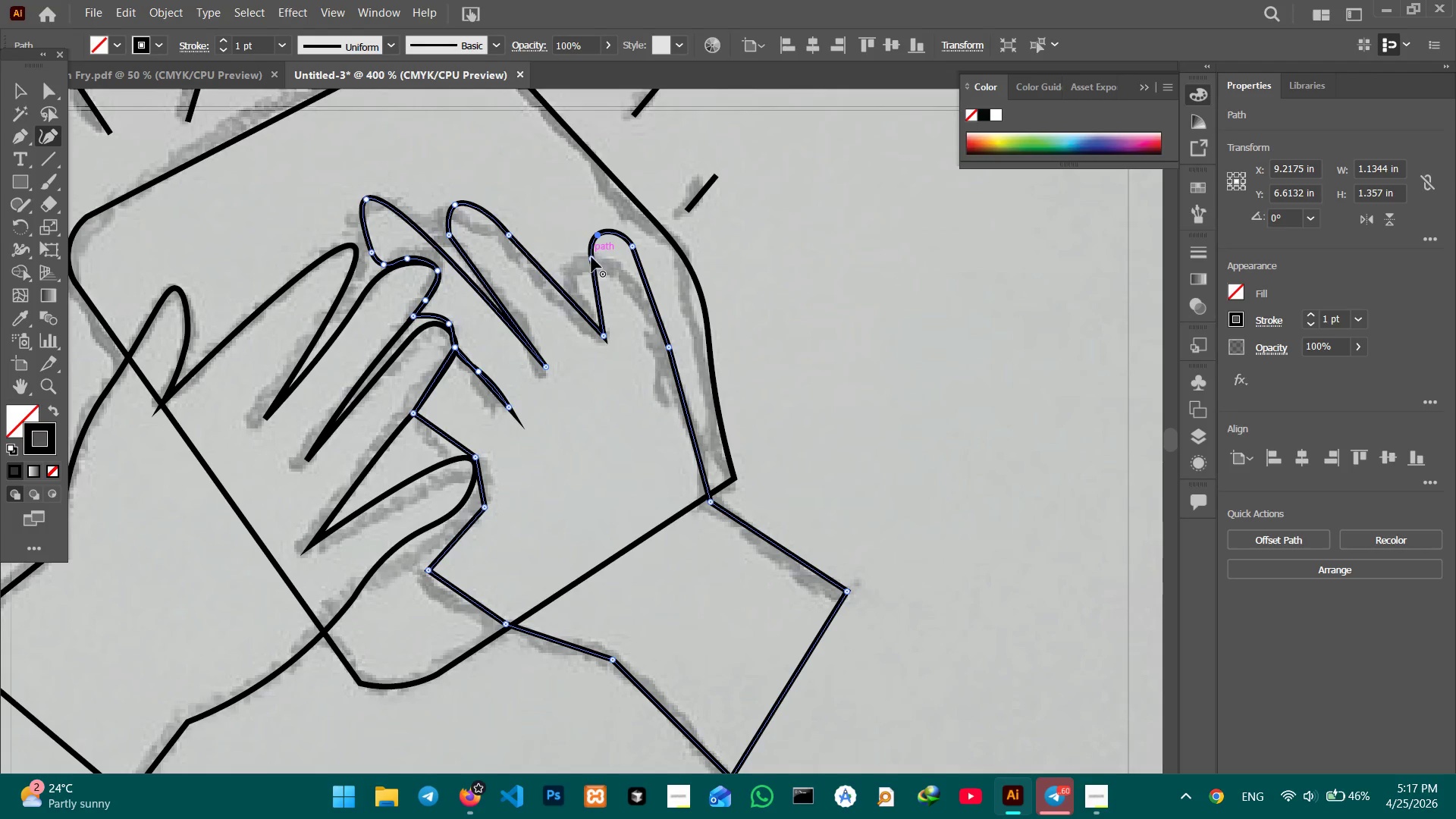 
left_click_drag(start_coordinate=[594, 259], to_coordinate=[585, 277])
 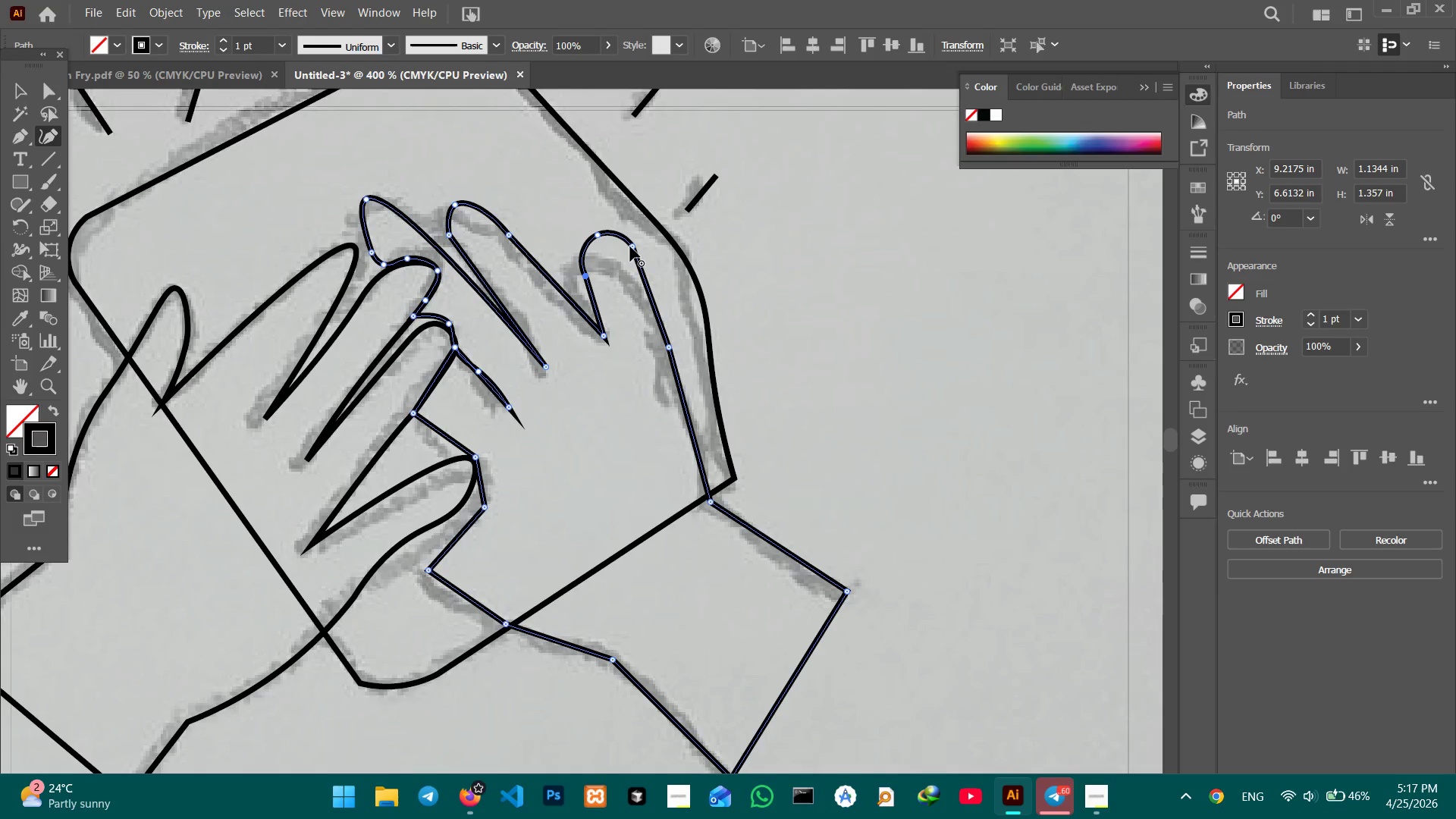 
left_click([630, 246])
 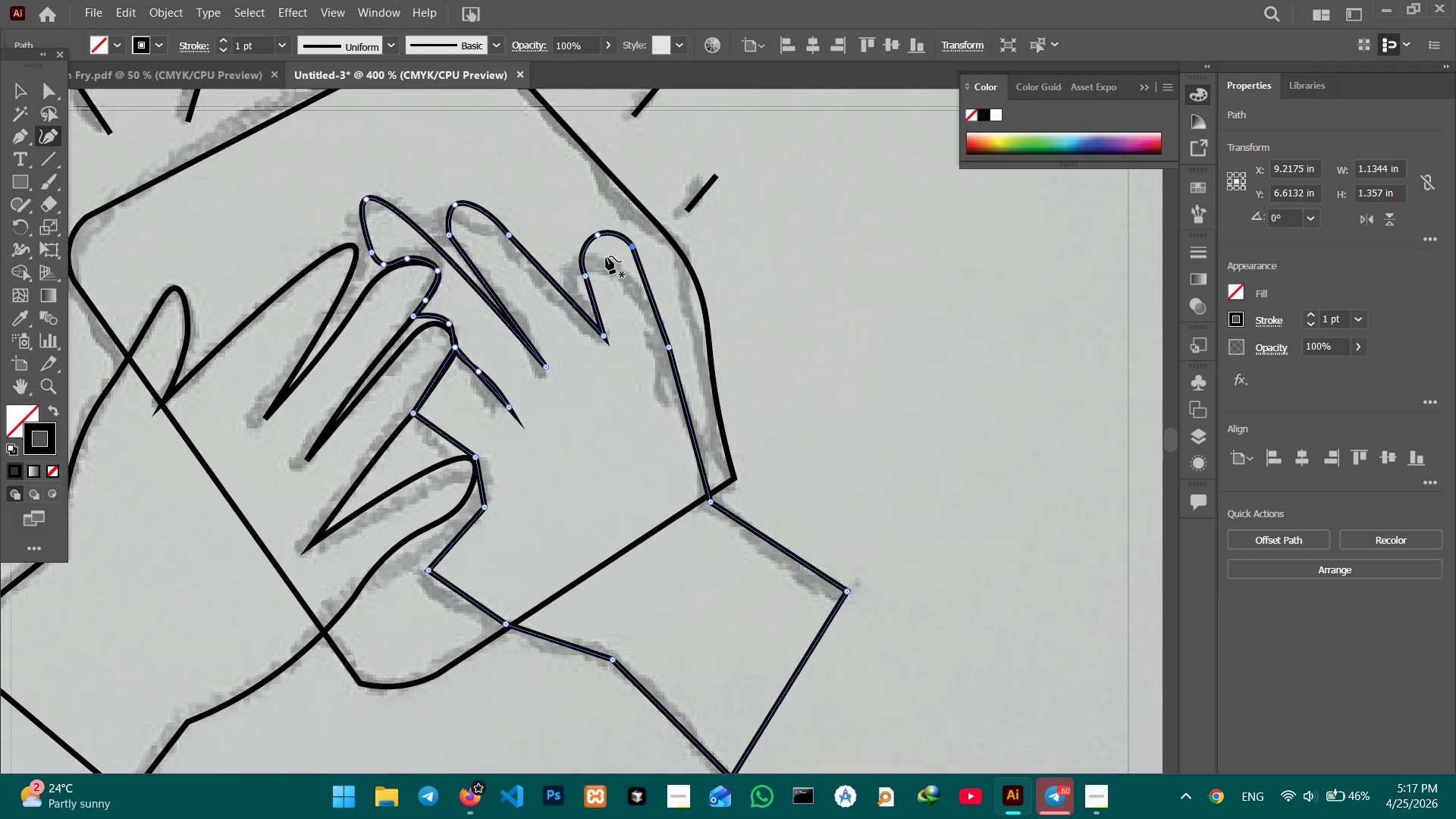 
key(Backspace)
 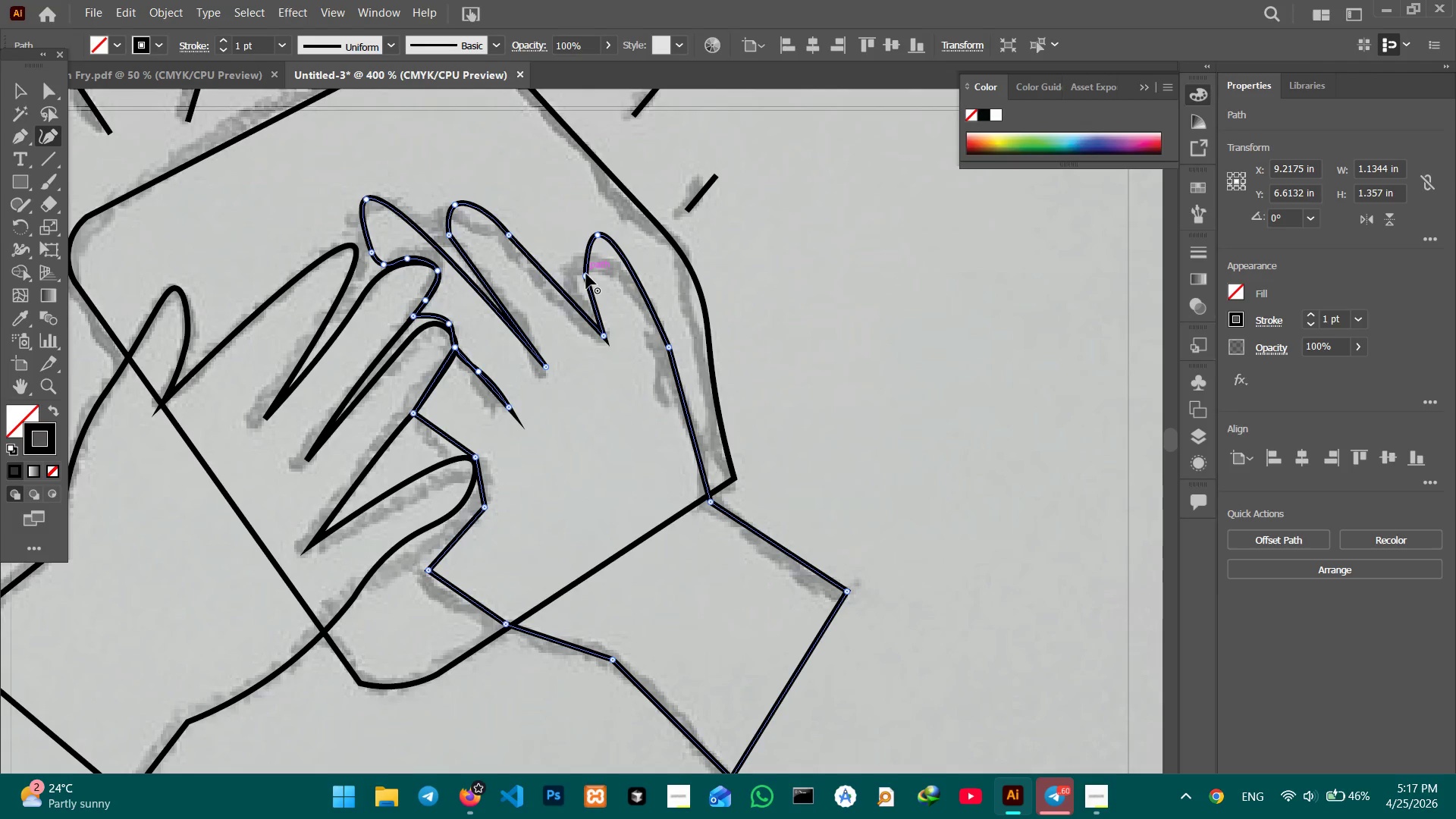 
left_click([586, 274])
 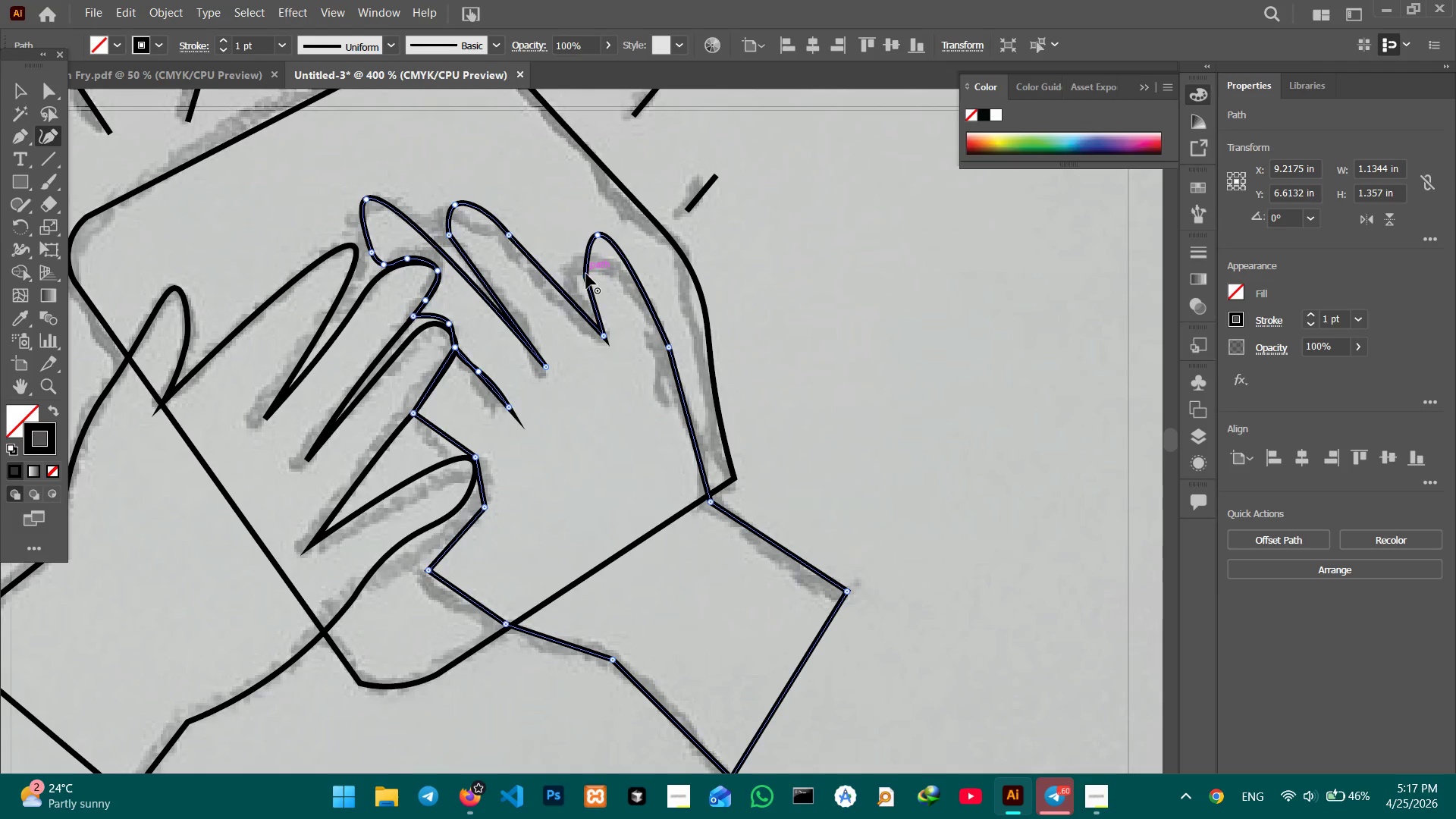 
key(Backspace)
 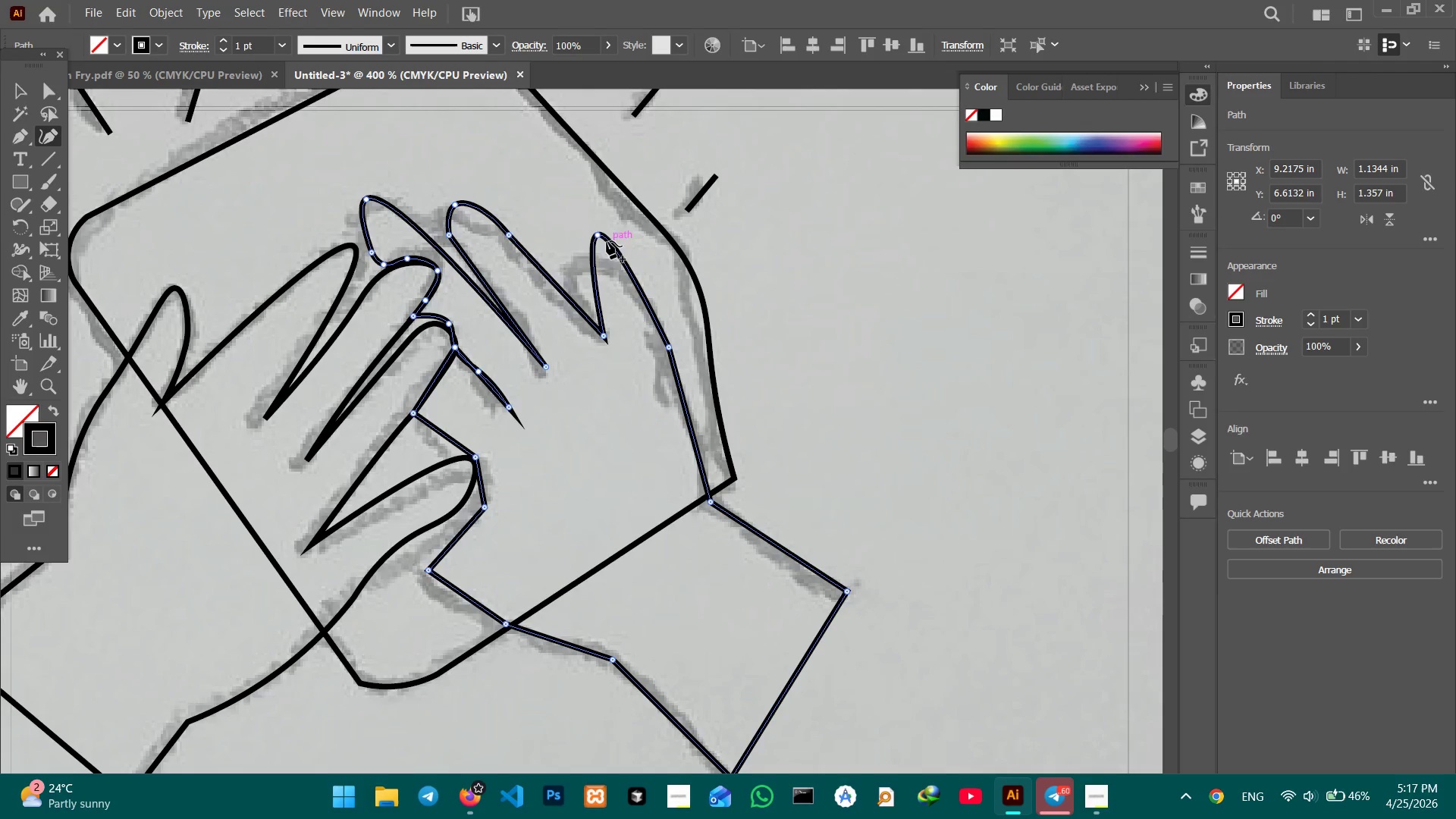 
left_click_drag(start_coordinate=[598, 236], to_coordinate=[578, 248])
 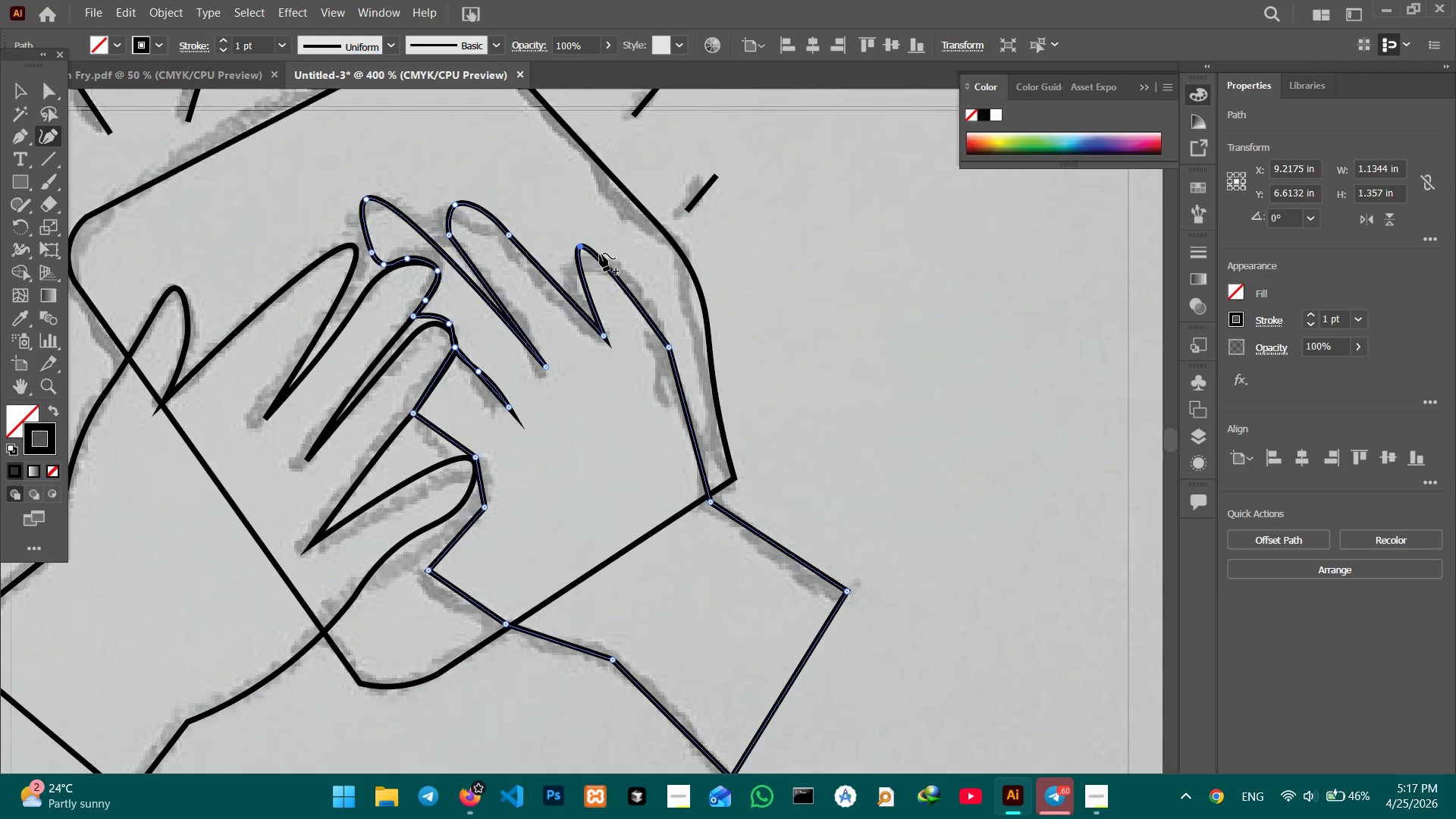 
left_click_drag(start_coordinate=[580, 247], to_coordinate=[538, 215])
 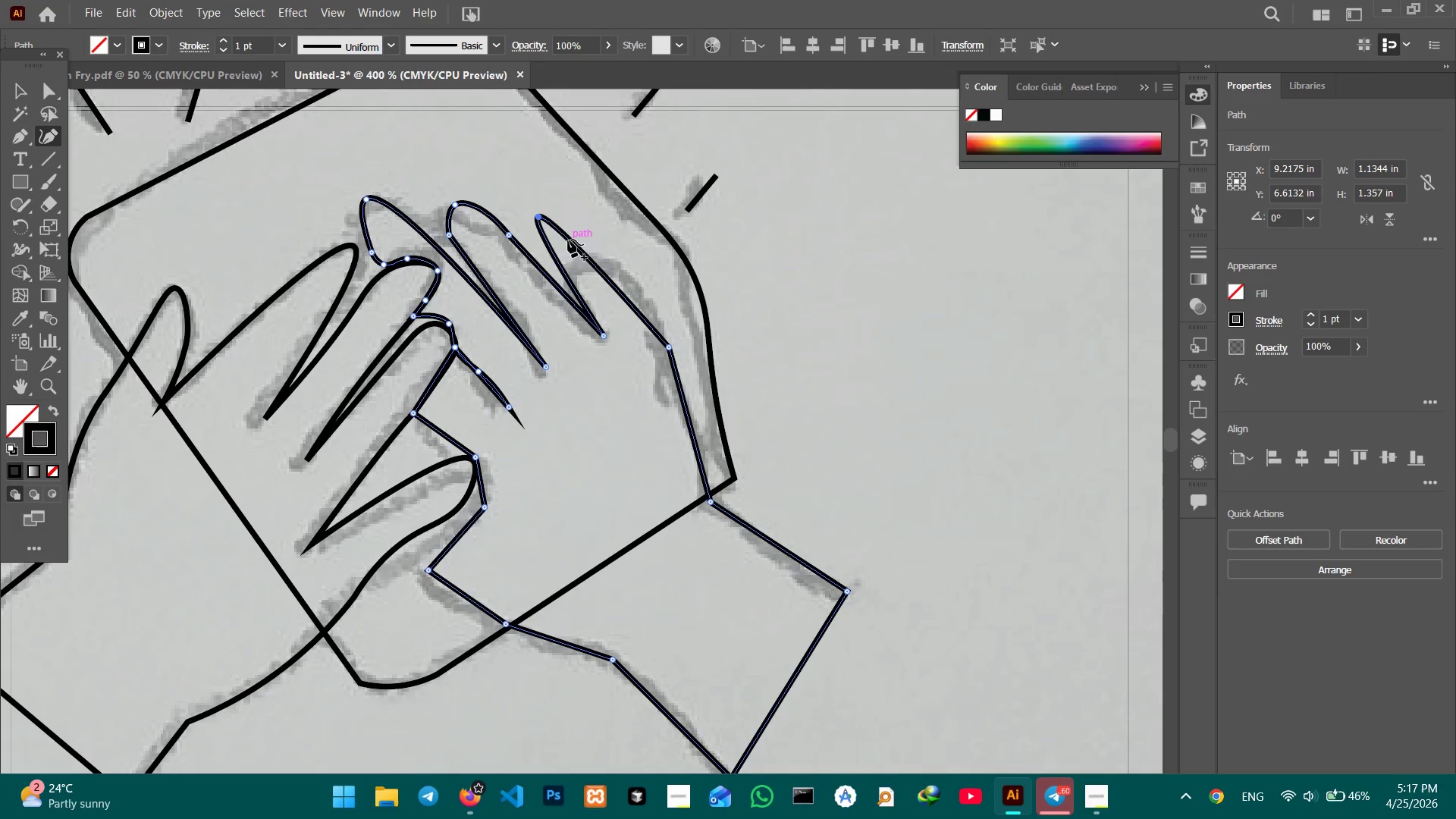 
left_click_drag(start_coordinate=[567, 237], to_coordinate=[566, 222])
 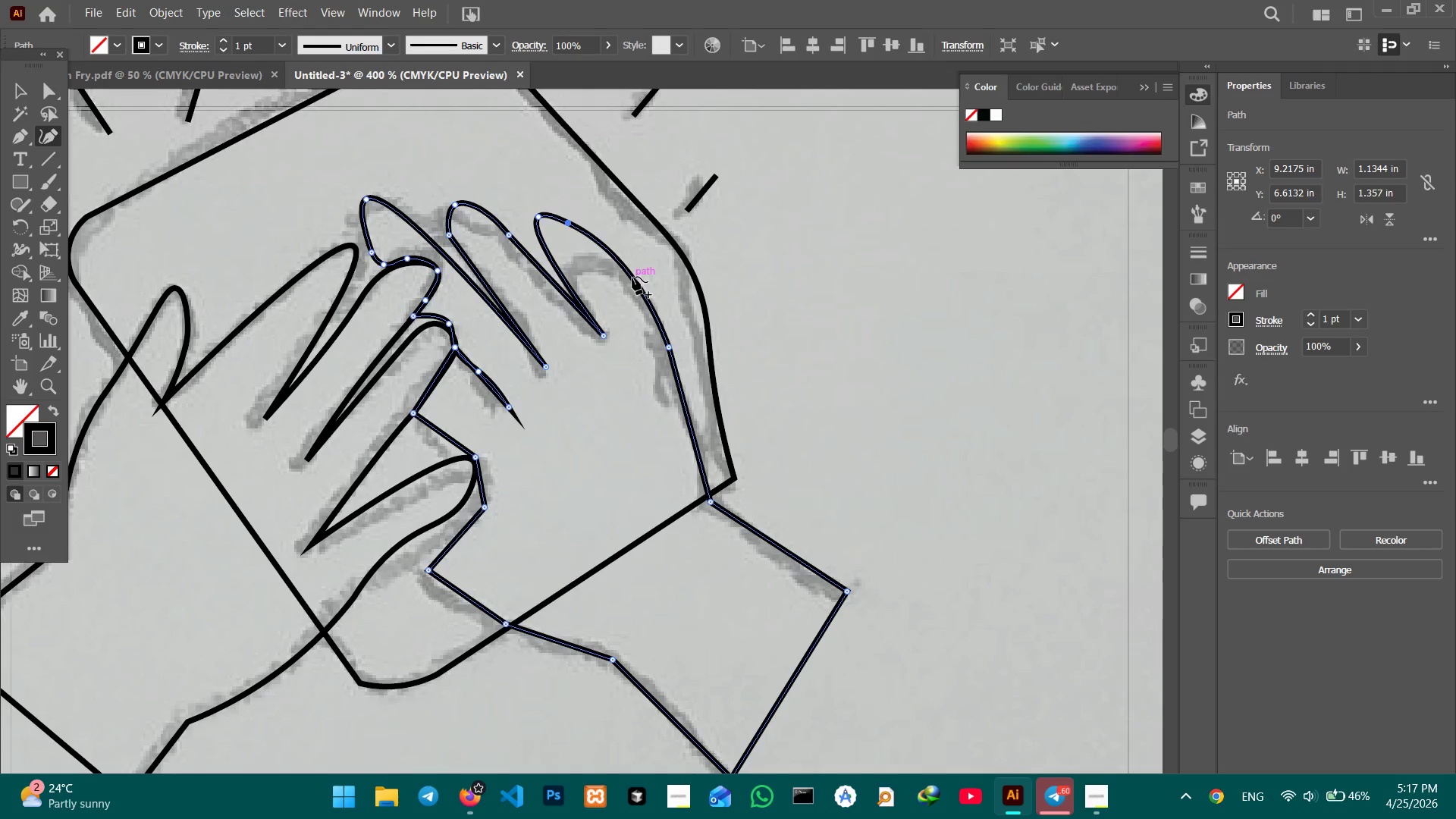 
left_click_drag(start_coordinate=[632, 278], to_coordinate=[626, 281])
 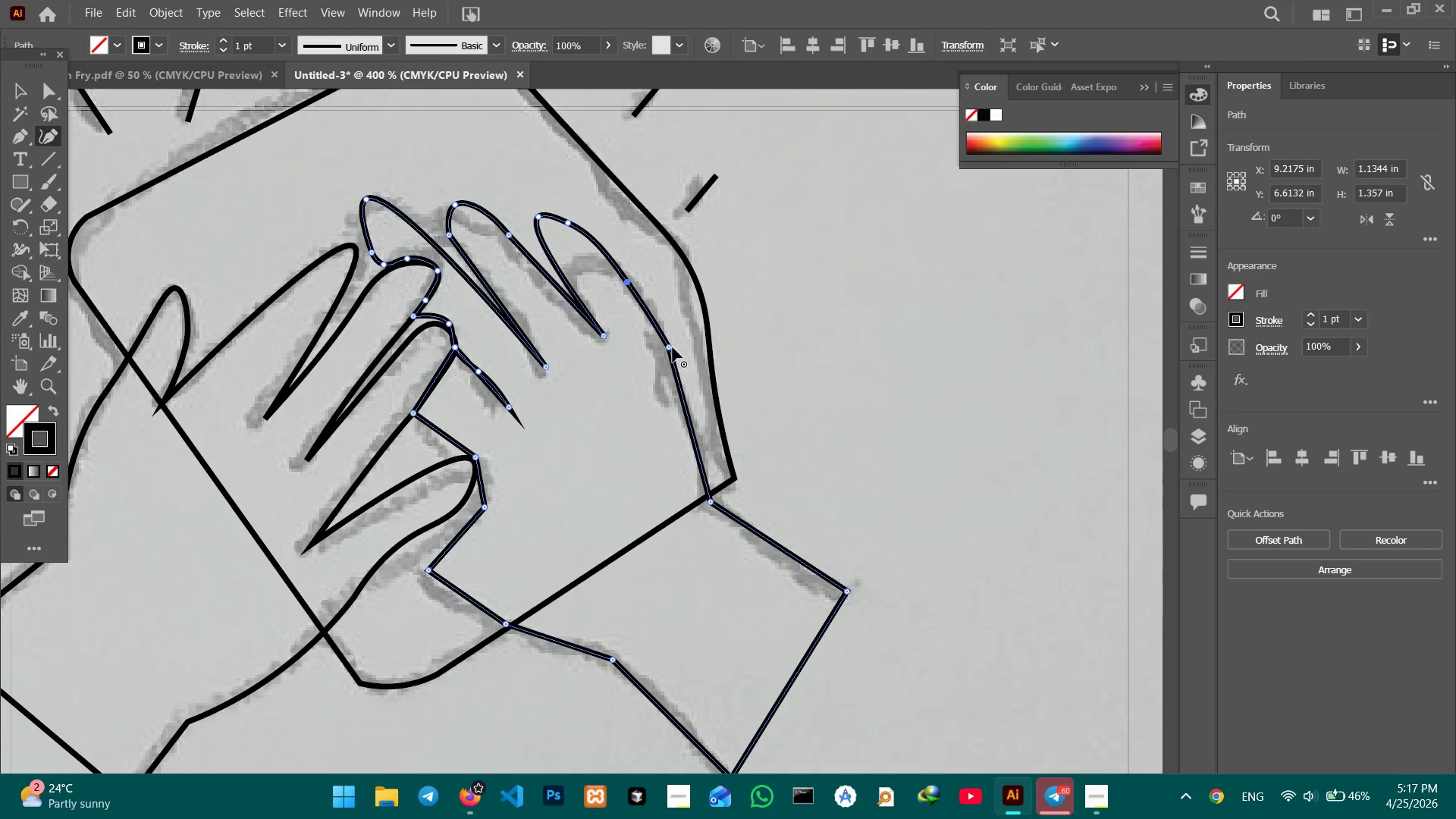 
left_click([672, 347])
 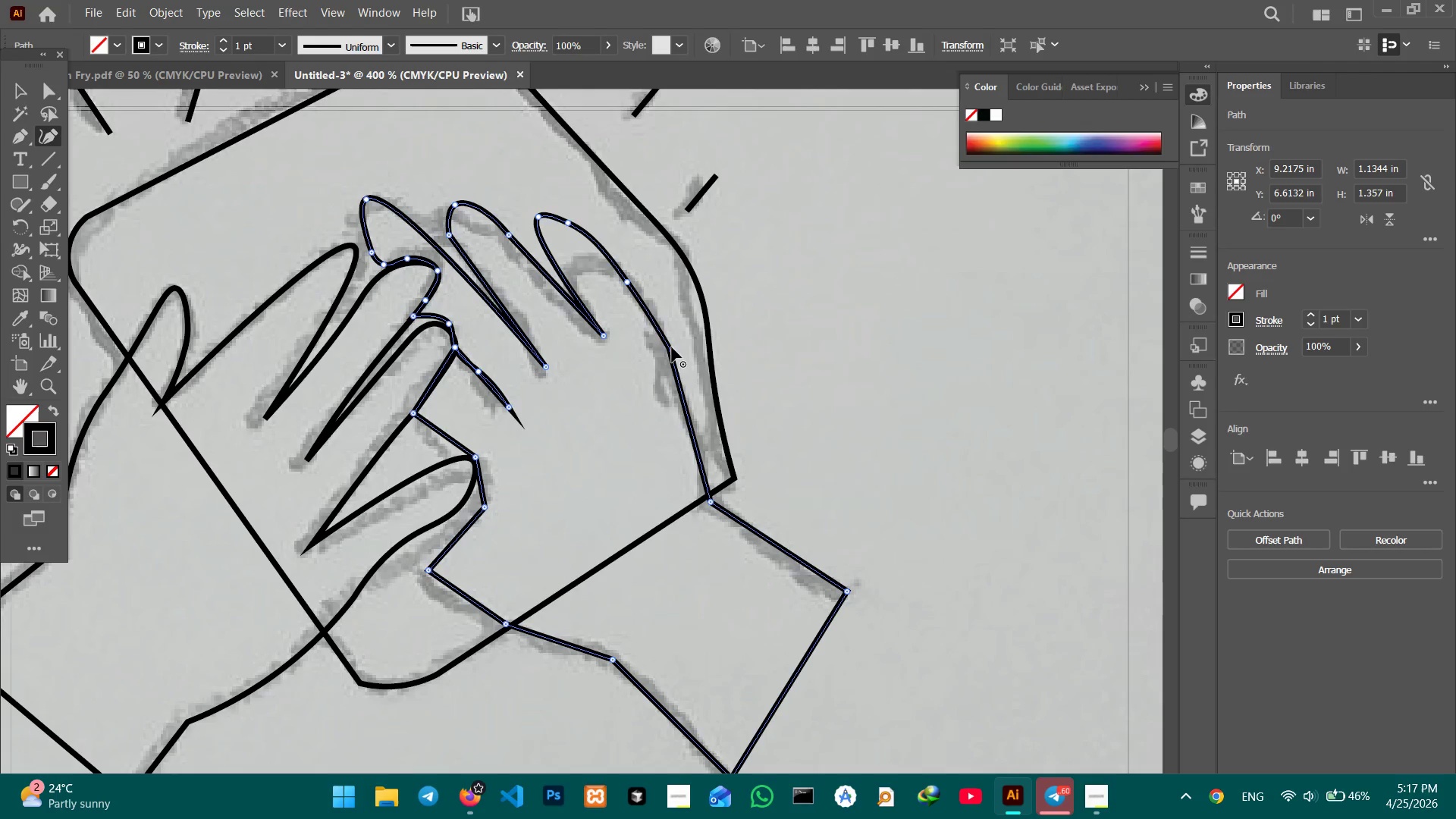 
key(Backspace)
 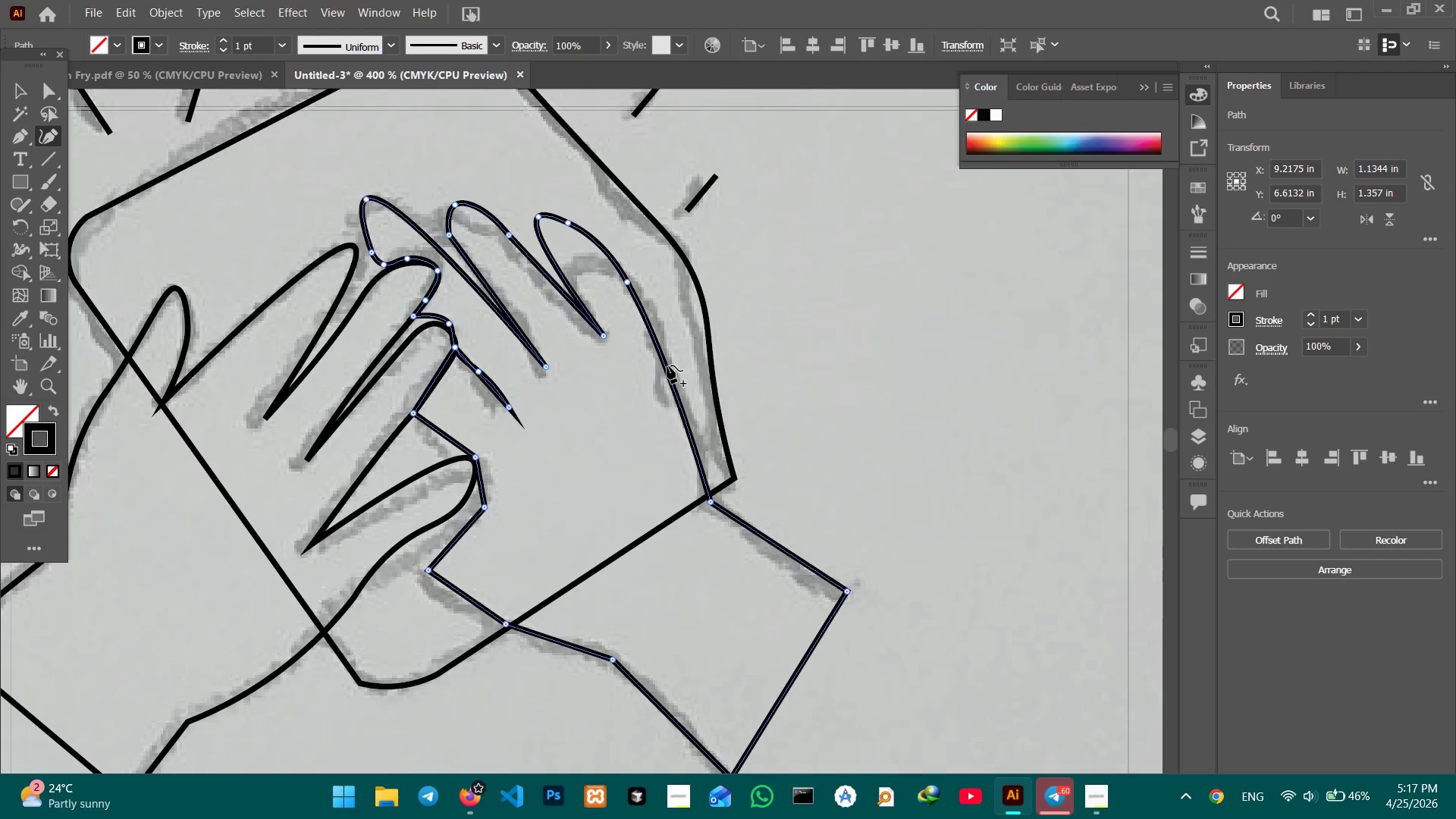 
left_click_drag(start_coordinate=[667, 366], to_coordinate=[676, 360])
 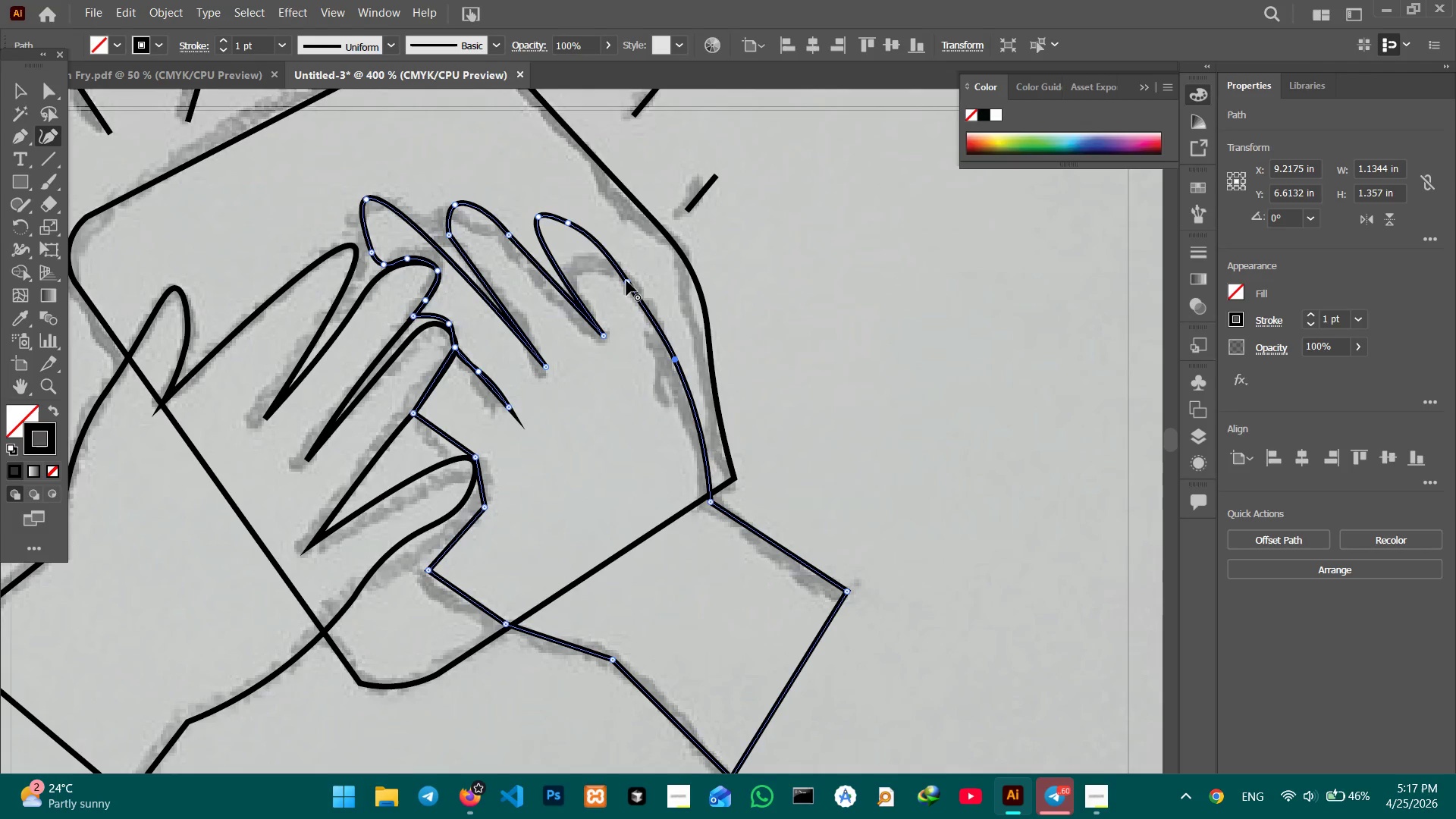 
left_click_drag(start_coordinate=[626, 281], to_coordinate=[619, 286])
 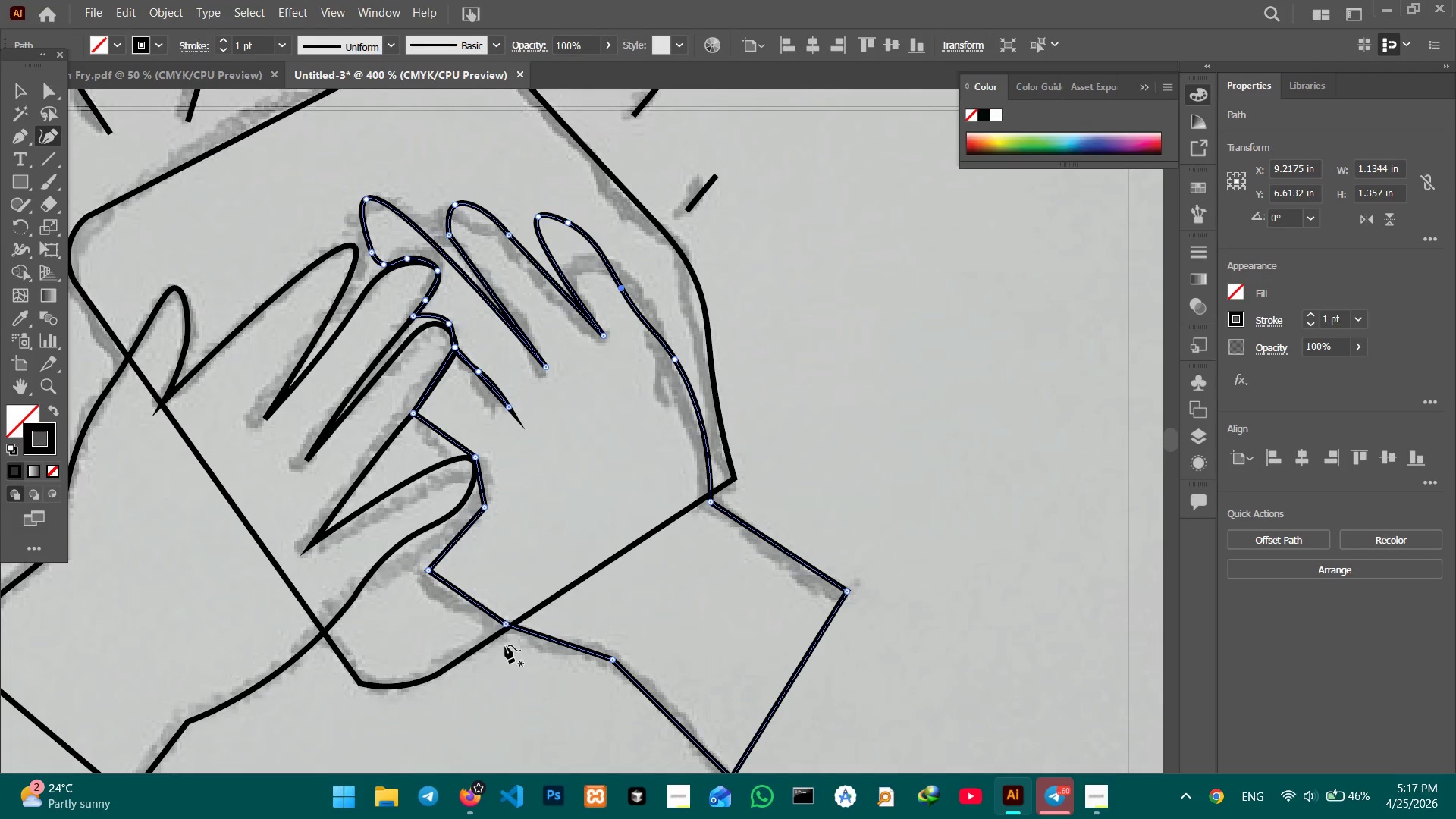 
left_click([500, 623])
 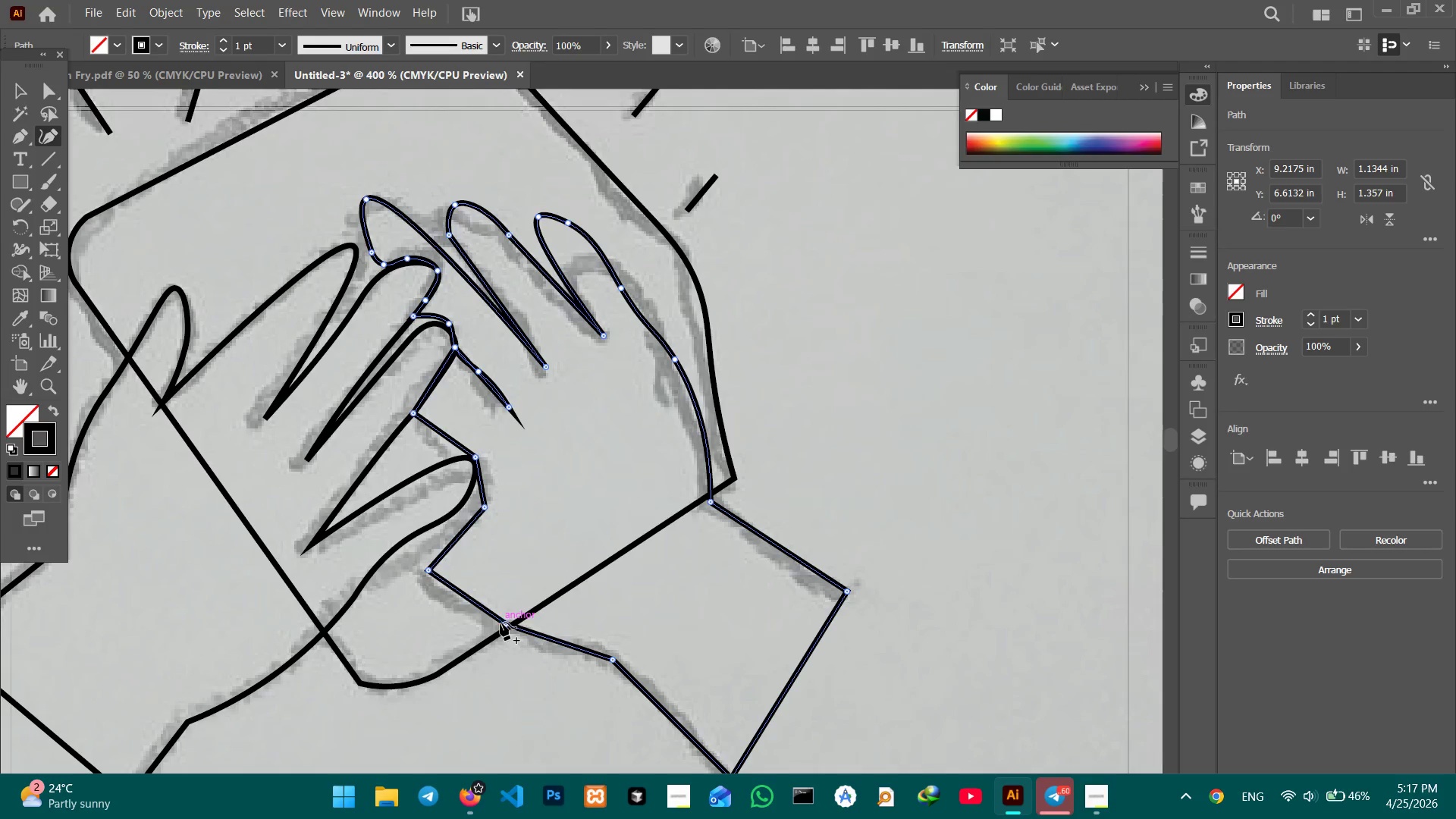 
key(Backspace)
 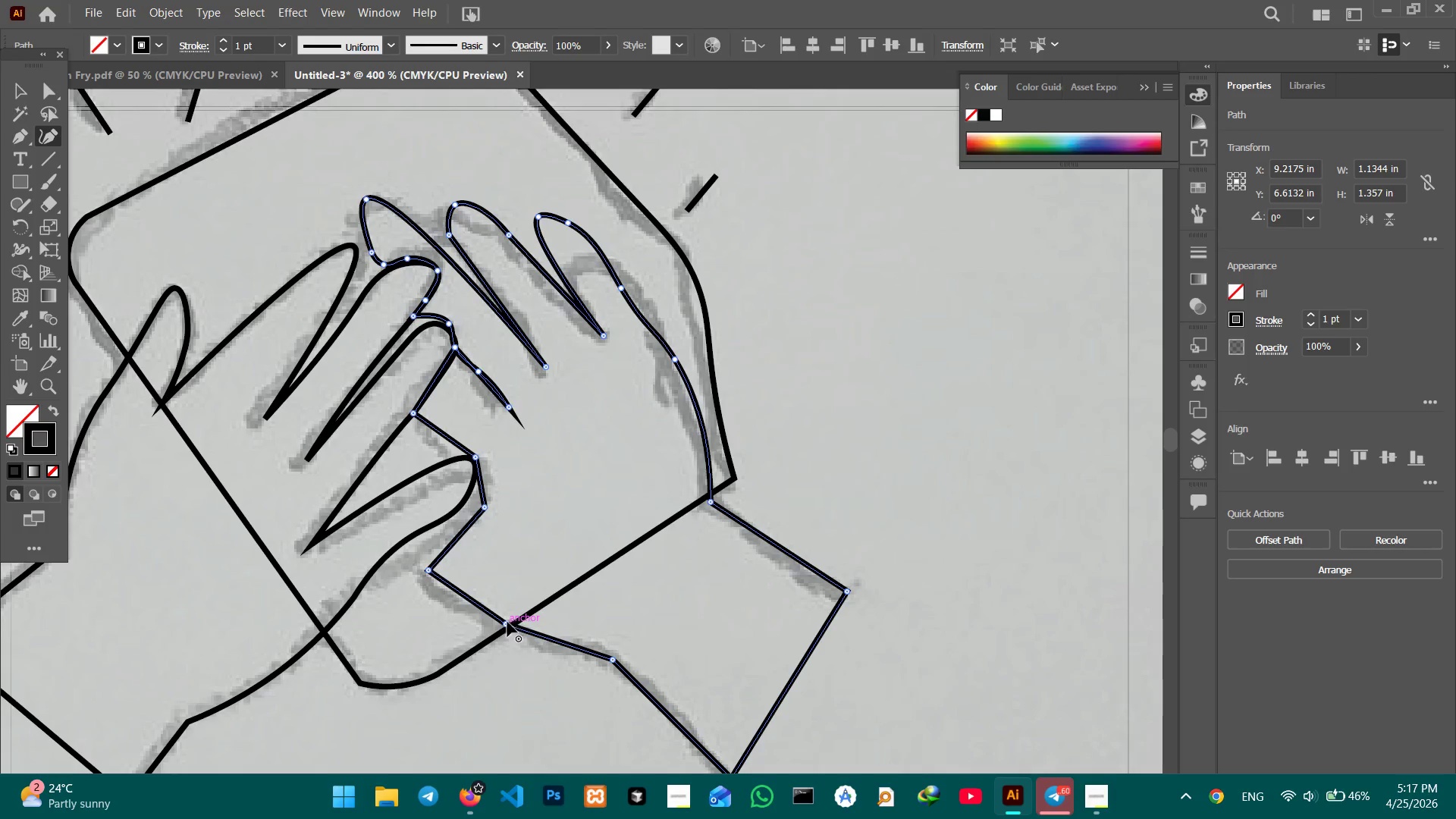 
left_click([507, 622])
 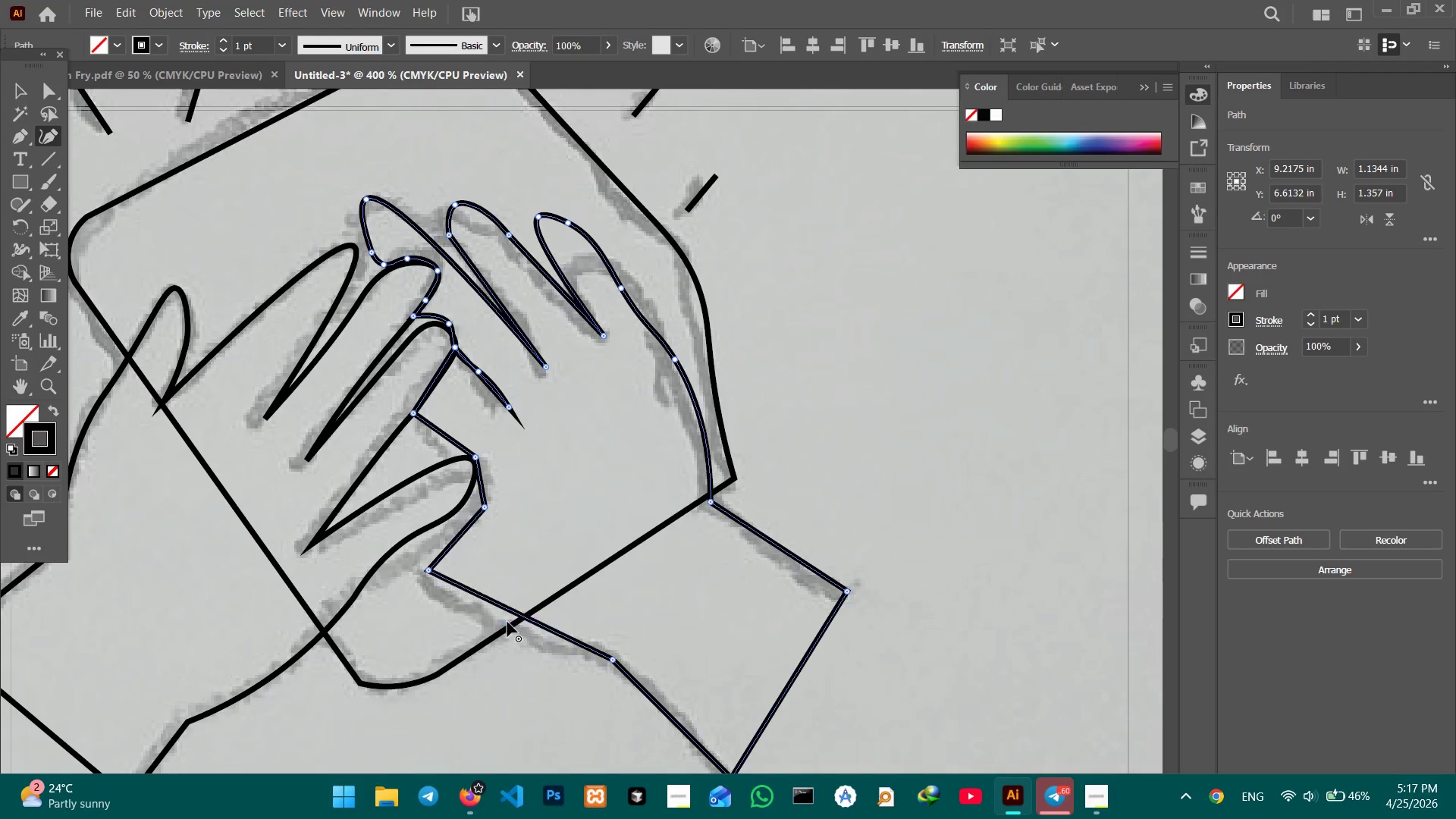 
key(Backspace)
 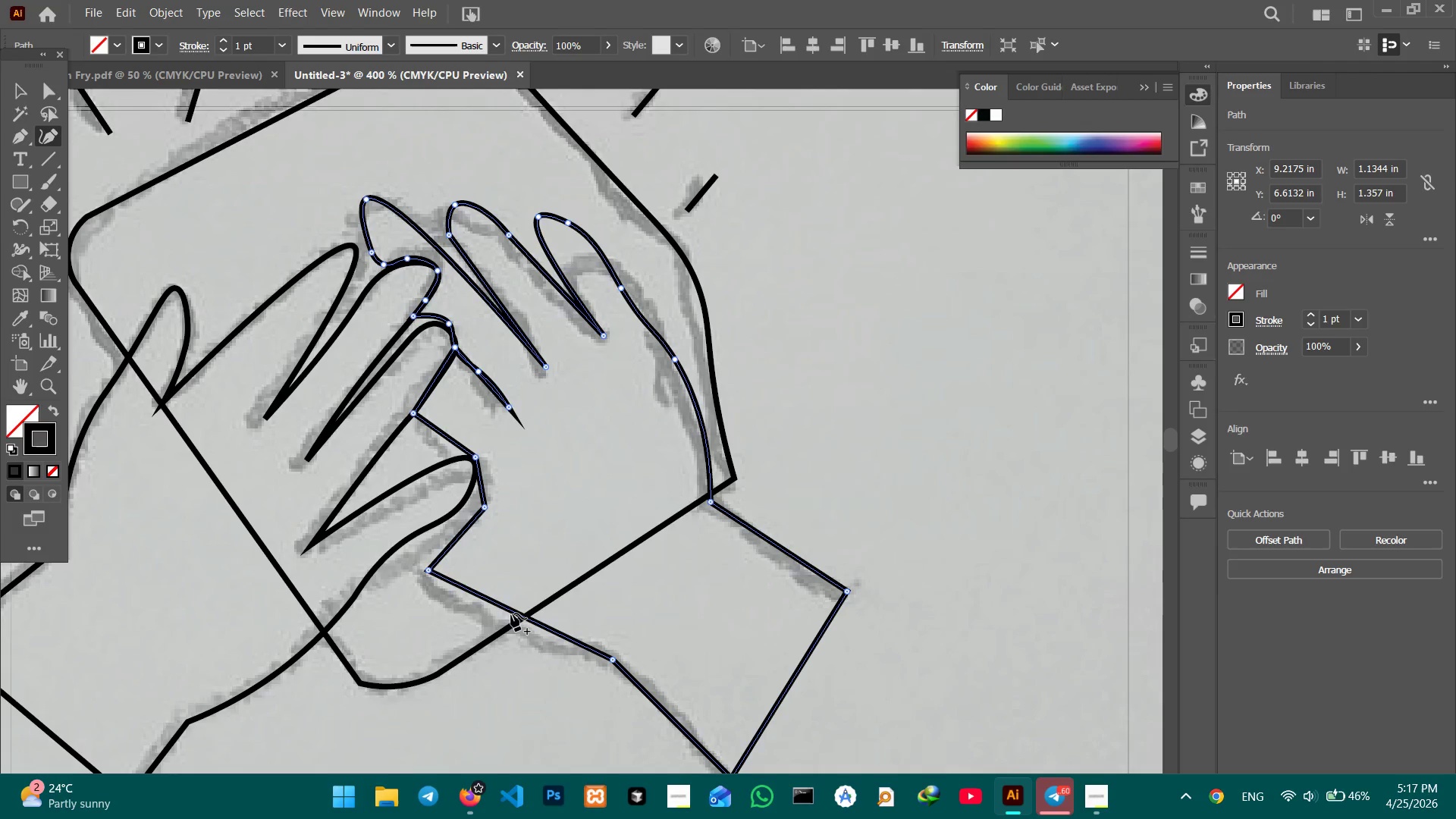 
left_click_drag(start_coordinate=[511, 613], to_coordinate=[501, 626])
 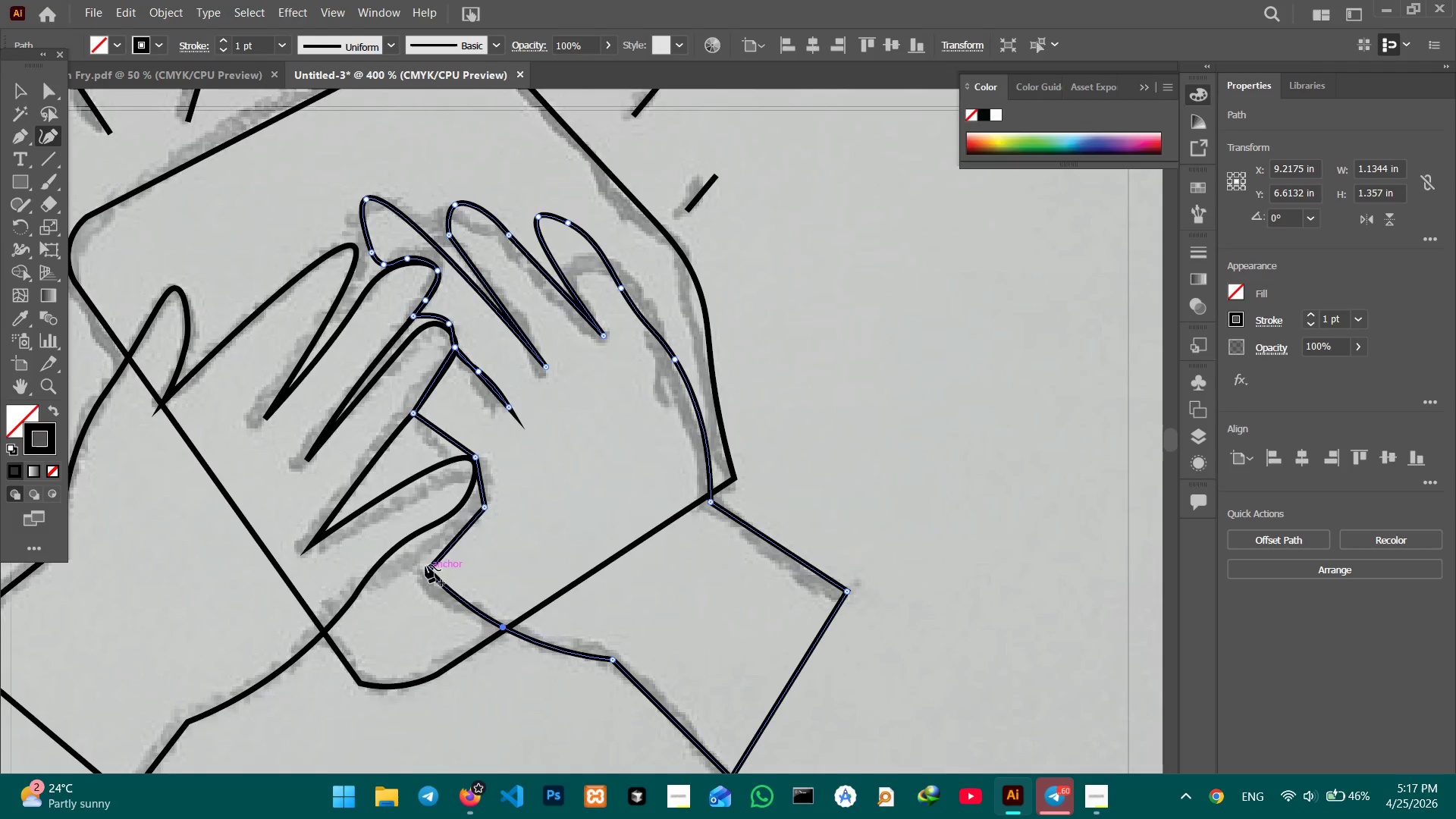 
left_click_drag(start_coordinate=[425, 567], to_coordinate=[400, 545])
 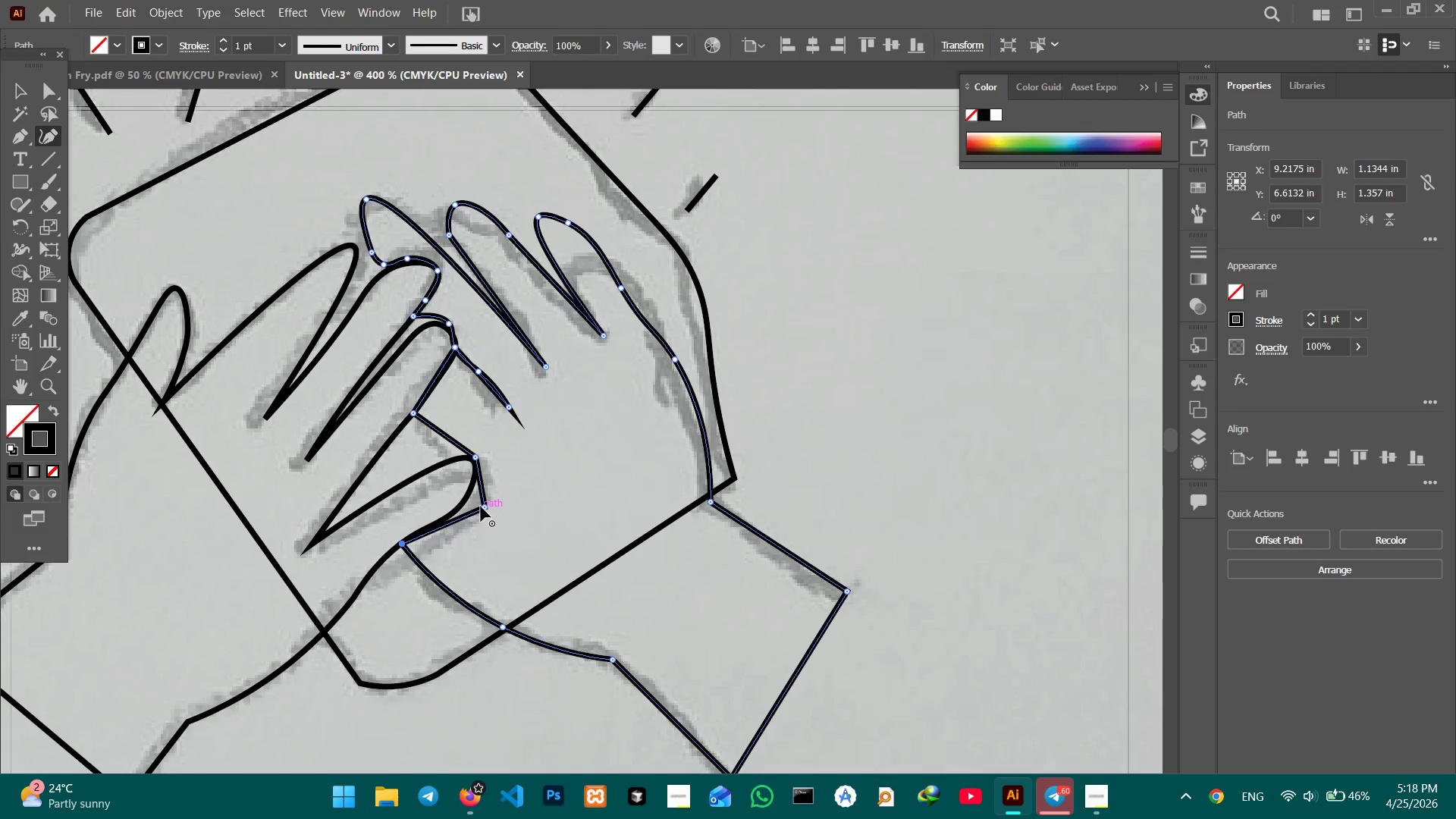 
left_click([481, 507])
 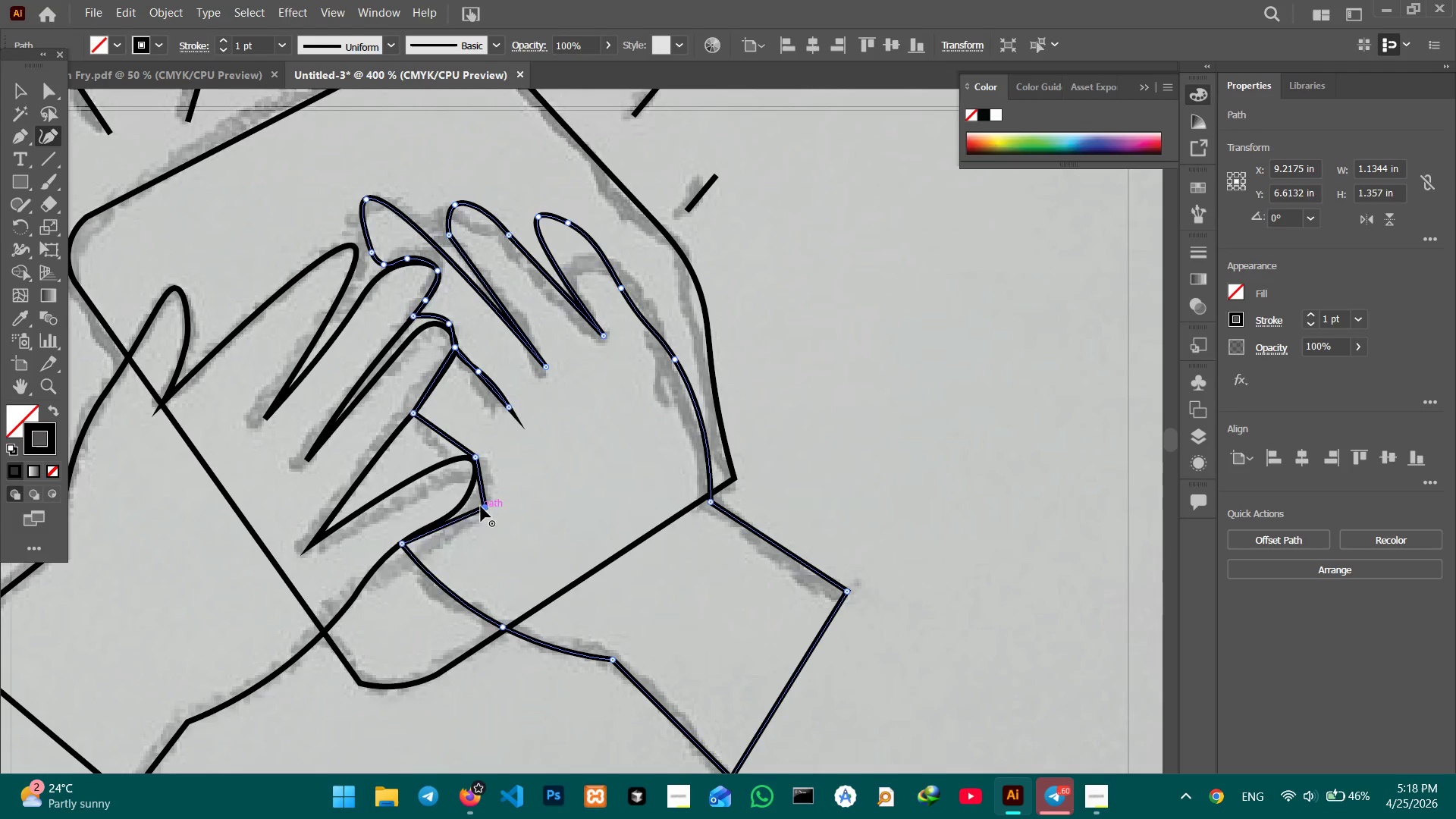 
key(Backspace)
 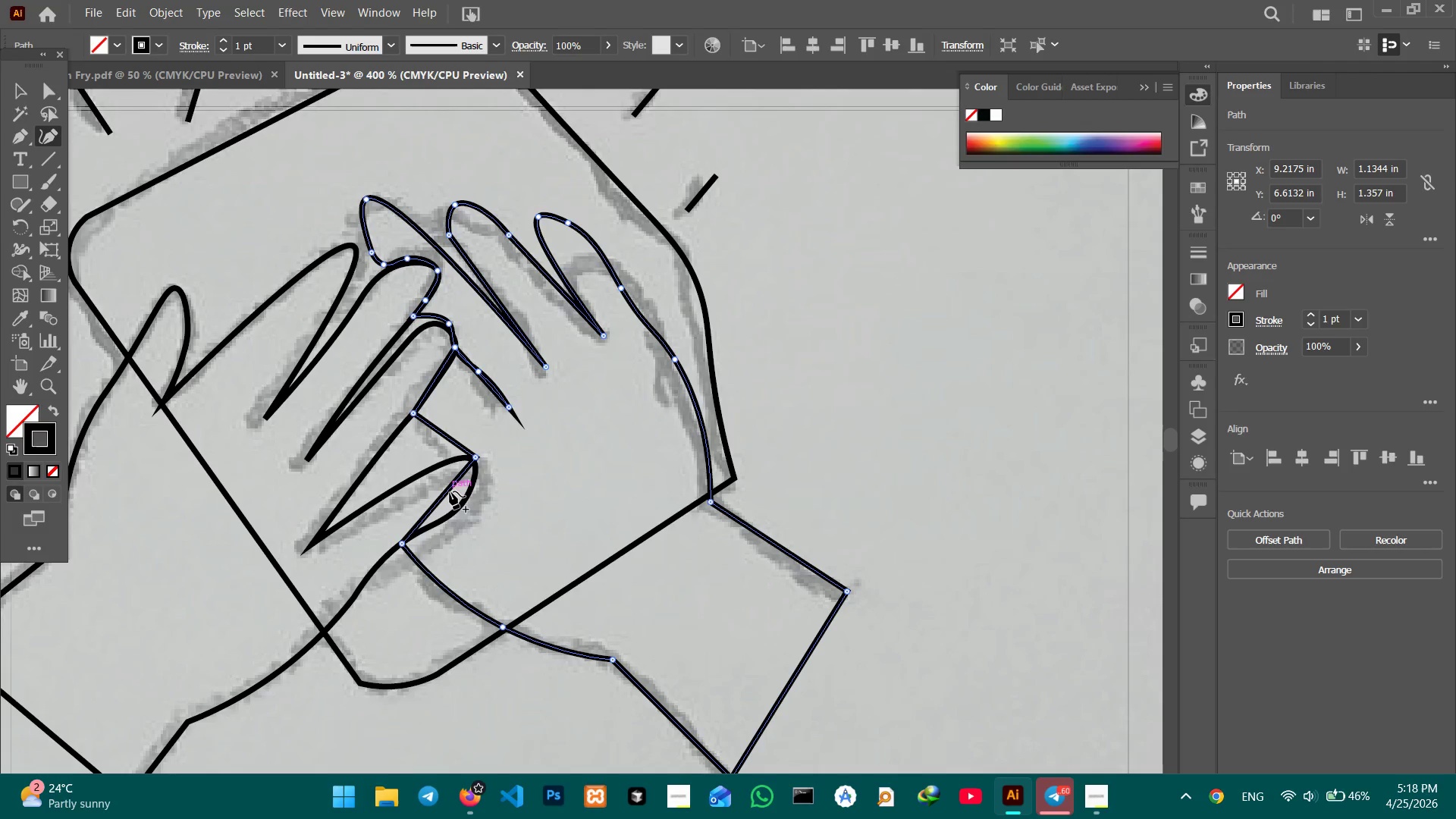 
left_click_drag(start_coordinate=[450, 491], to_coordinate=[466, 502])
 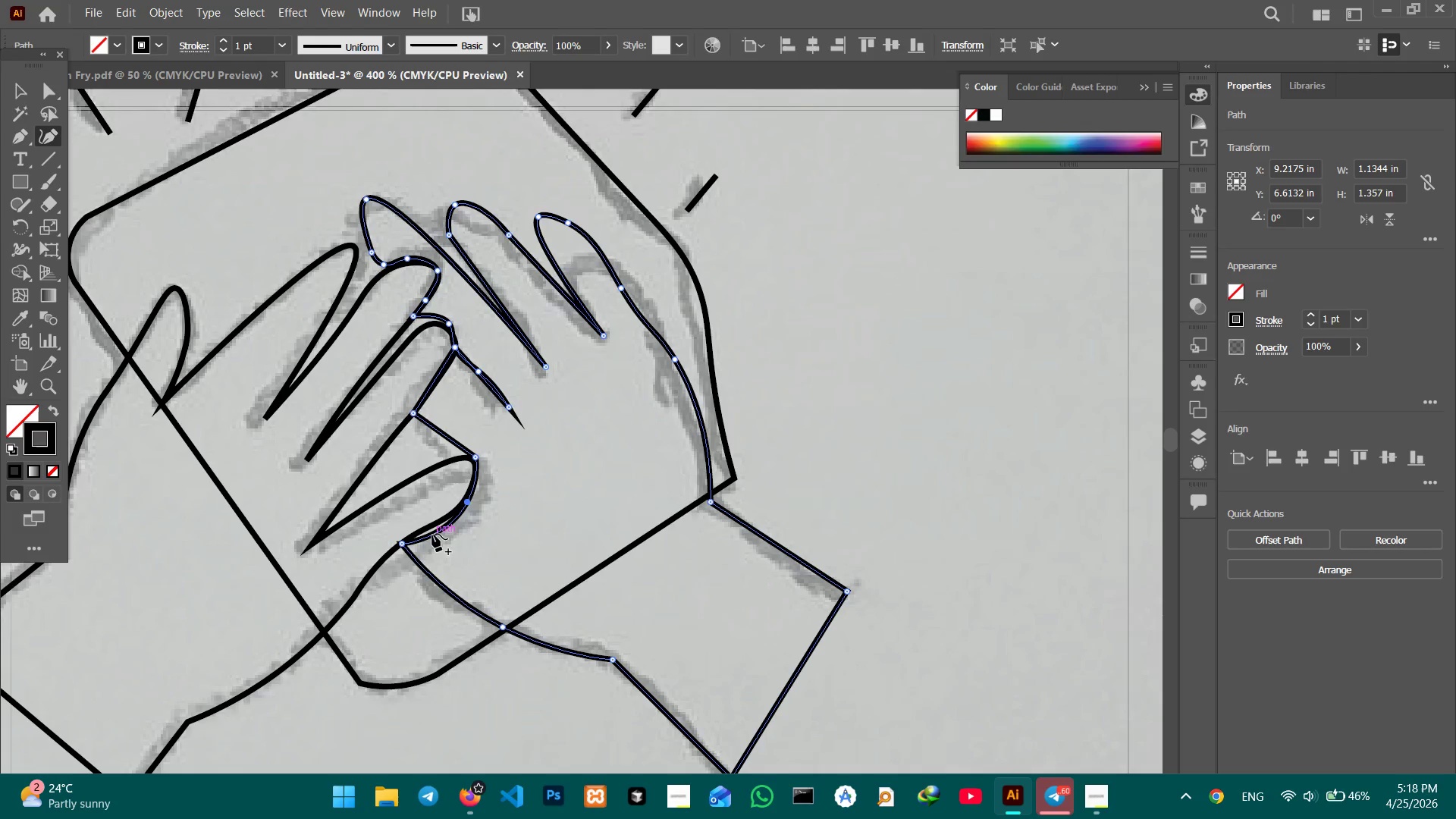 
left_click_drag(start_coordinate=[432, 534], to_coordinate=[431, 524])
 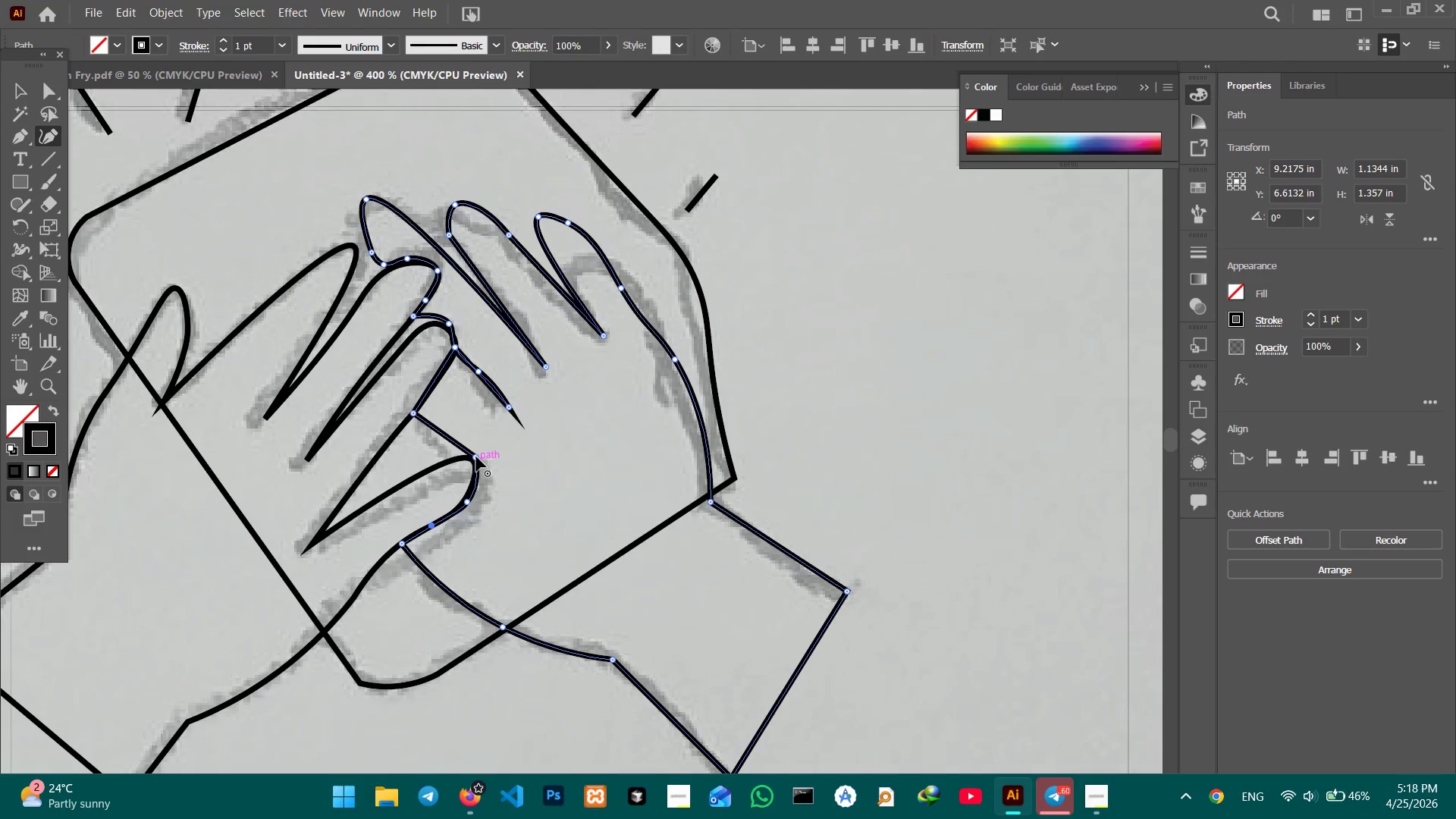 
left_click([476, 457])
 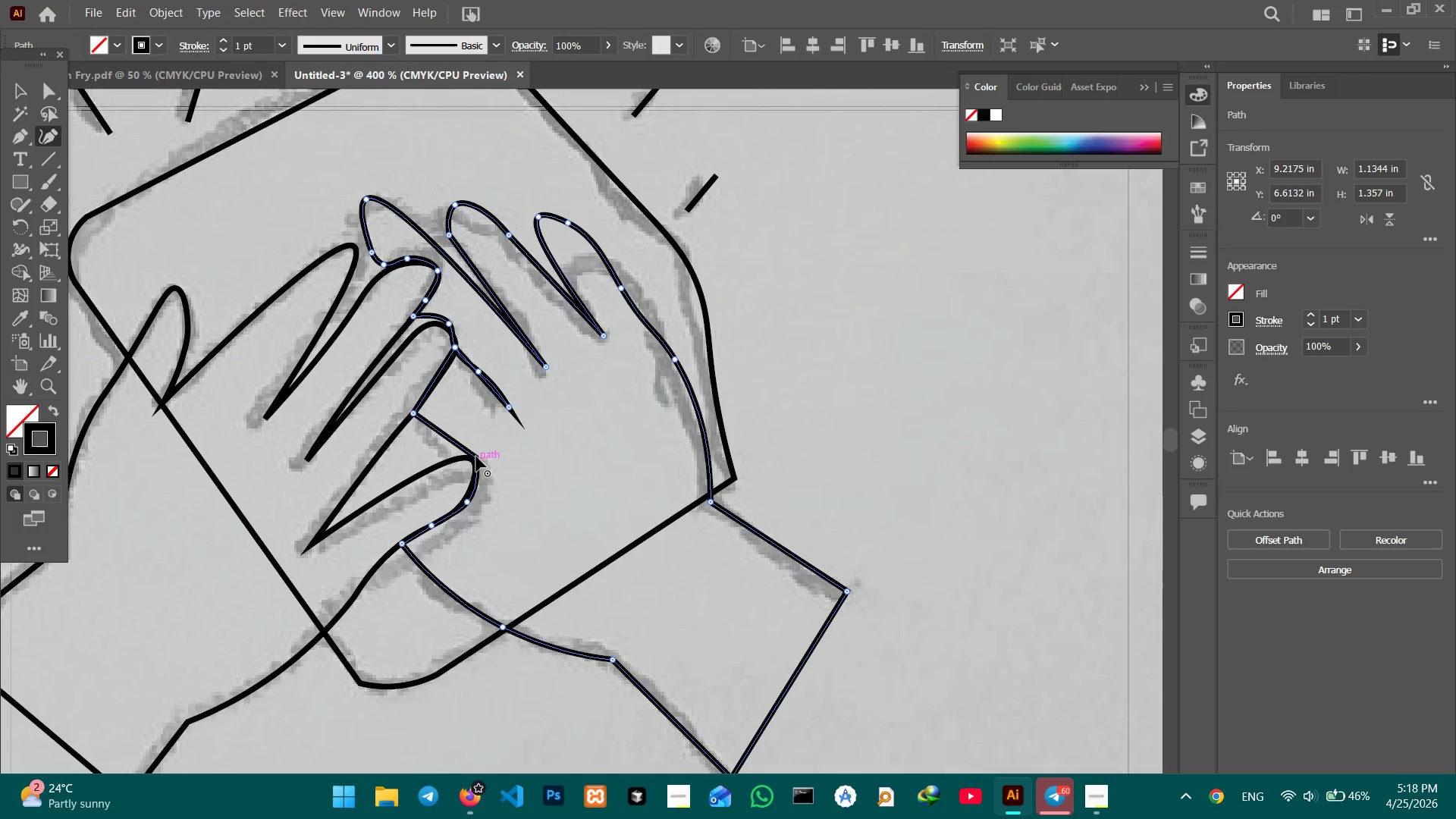 
key(Backspace)
 